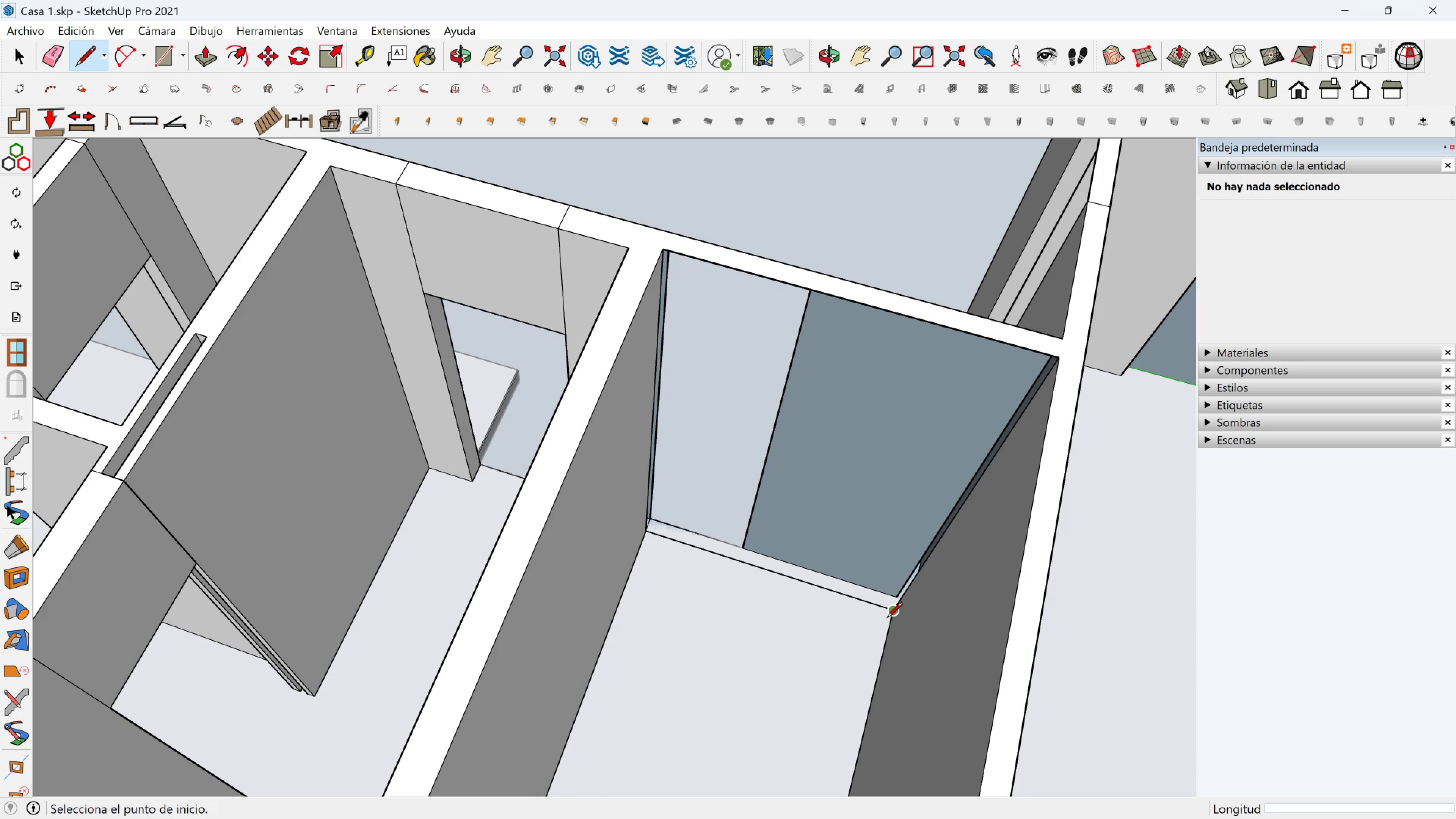 
left_click([887, 619])
 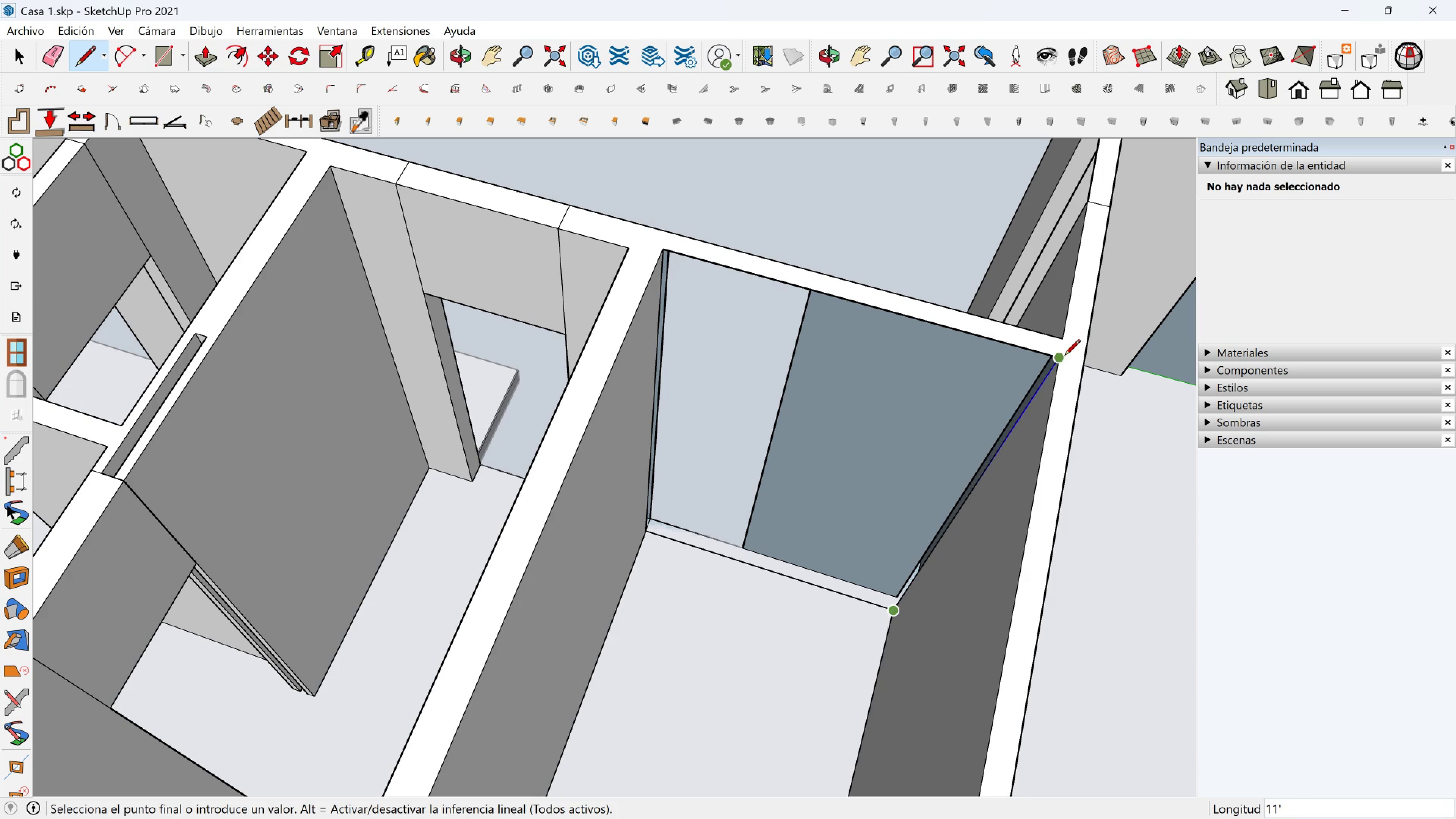 
left_click([1064, 356])
 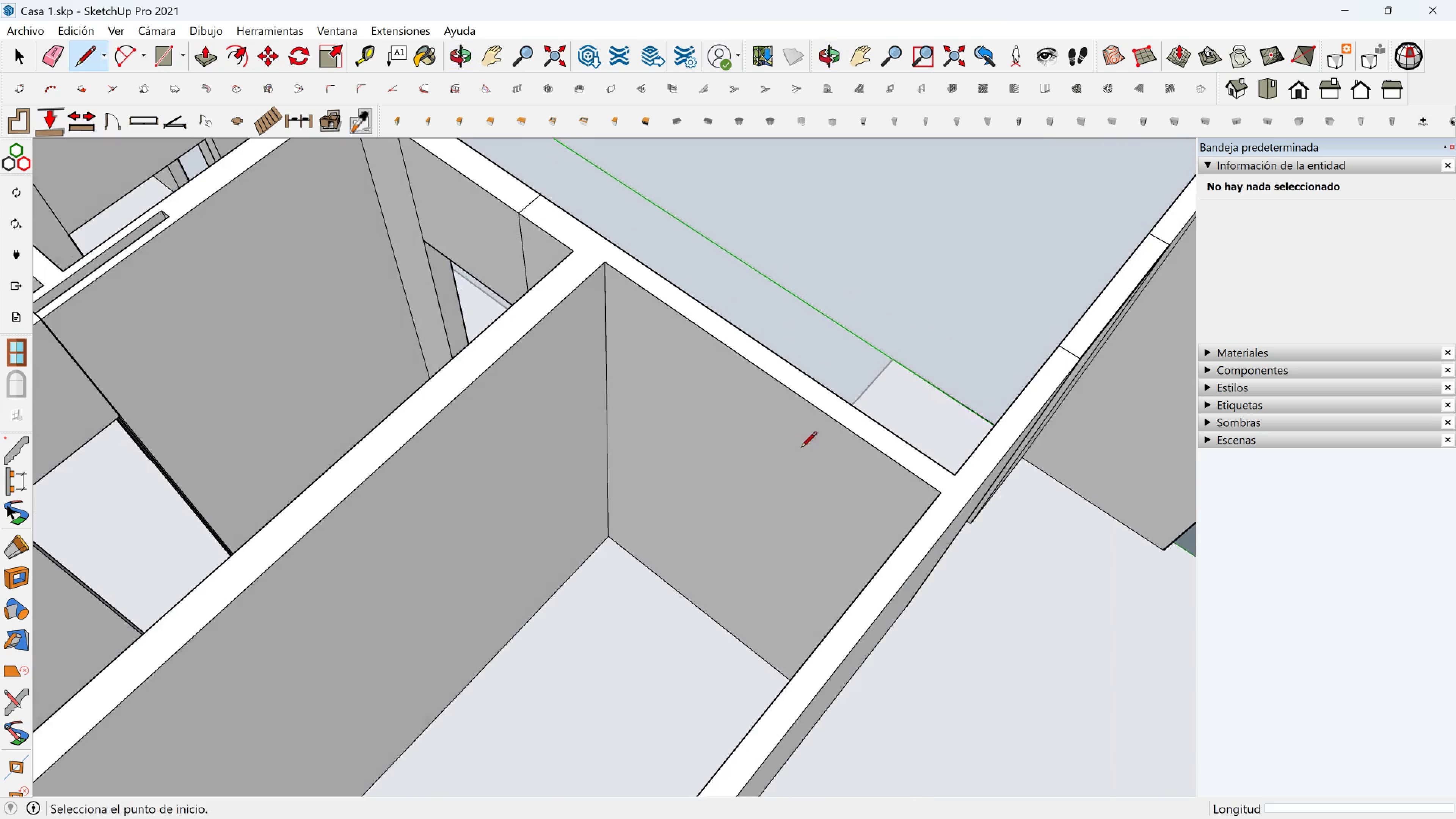 
key(Space)
 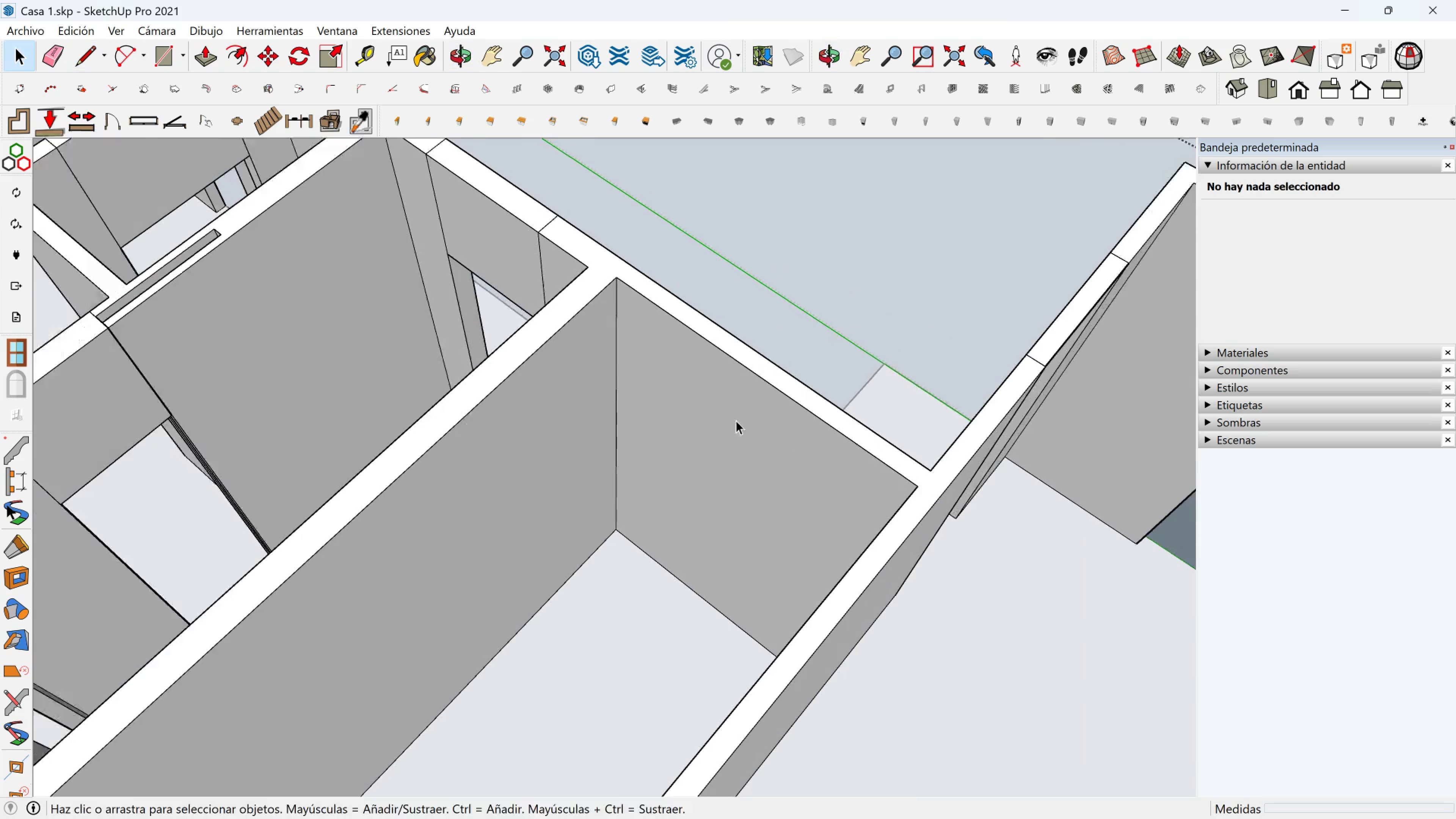 
scroll: coordinate [737, 420], scroll_direction: down, amount: 2.0
 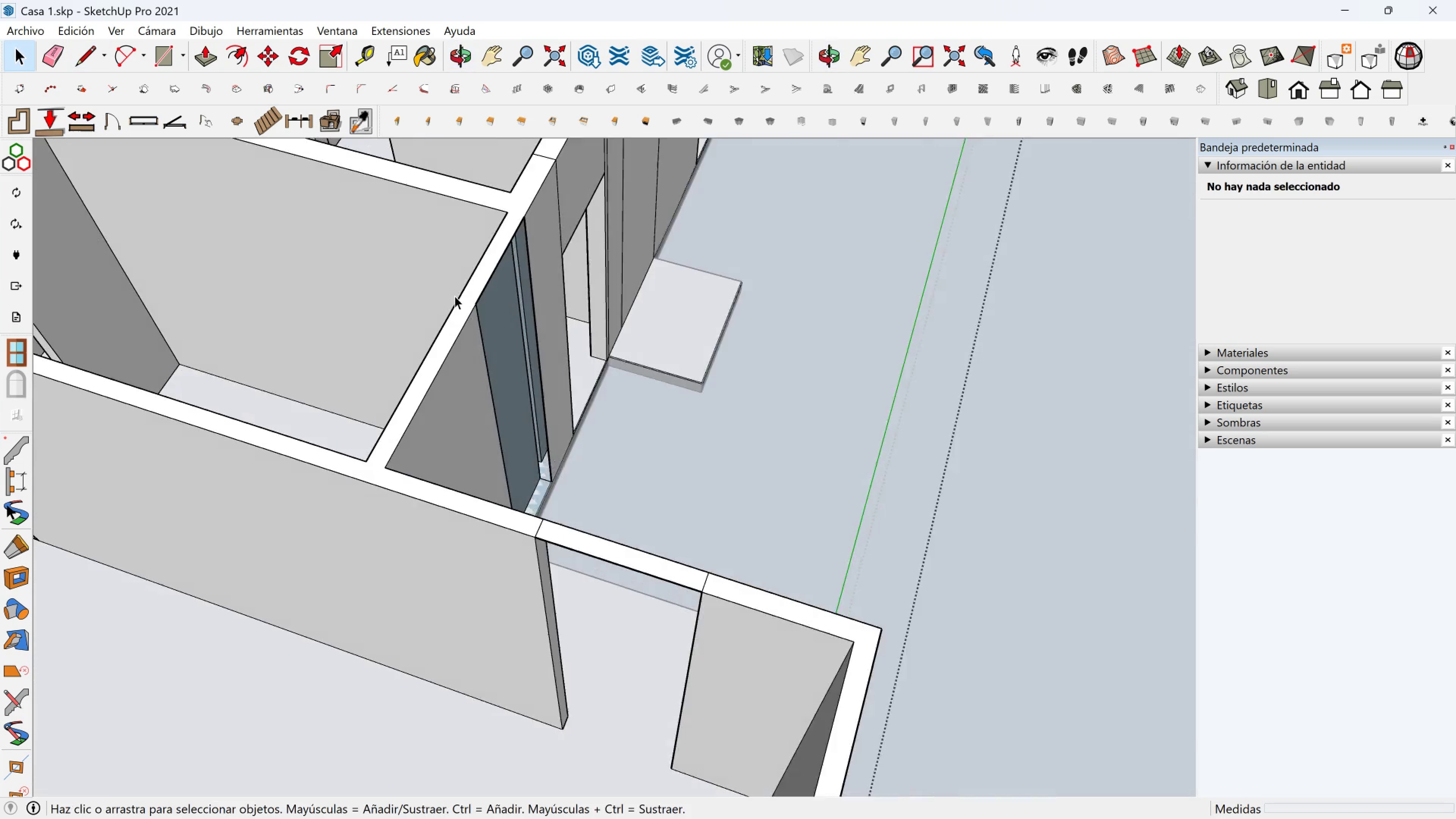 
scroll: coordinate [383, 273], scroll_direction: up, amount: 2.0
 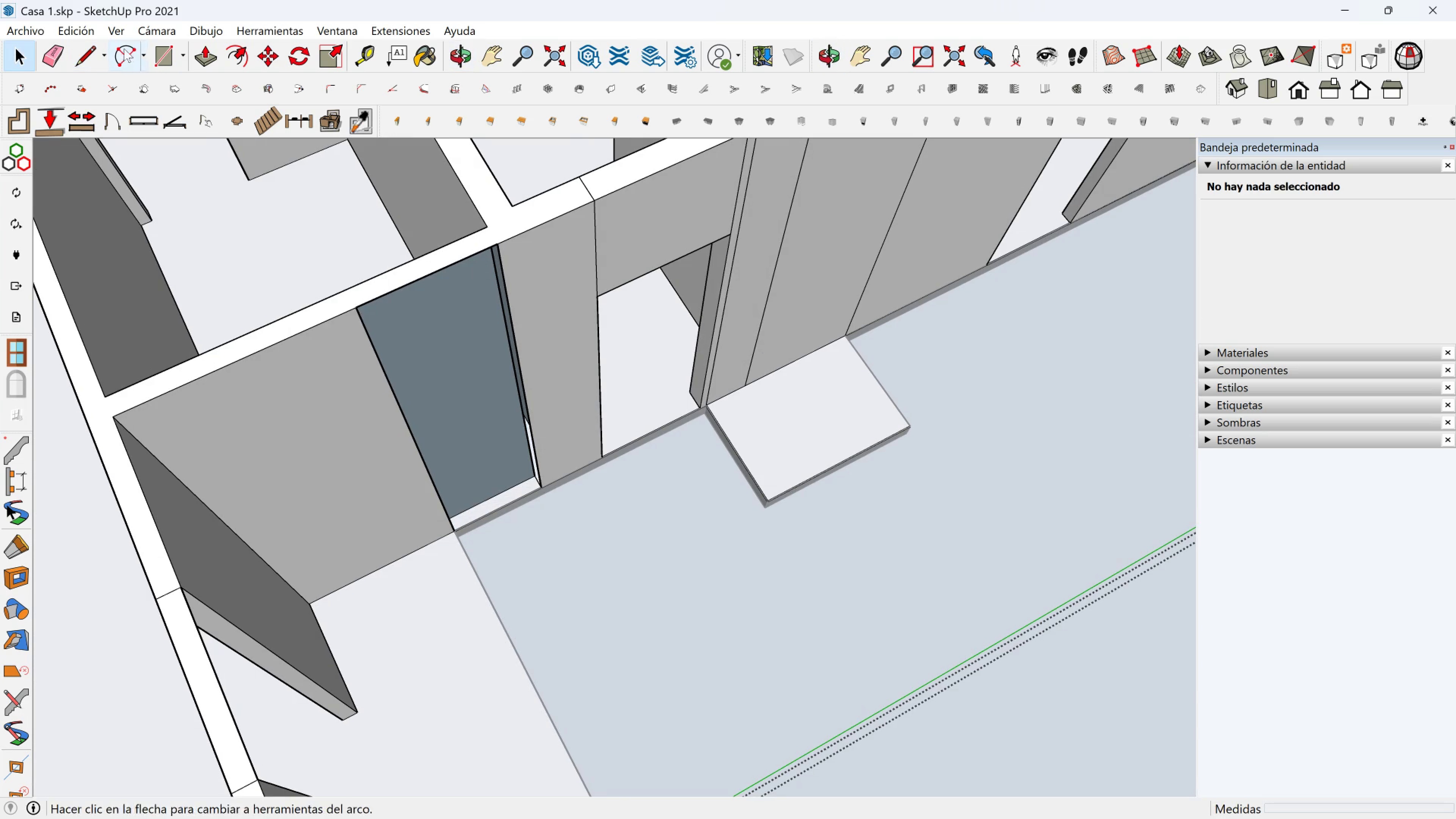 
left_click([156, 49])
 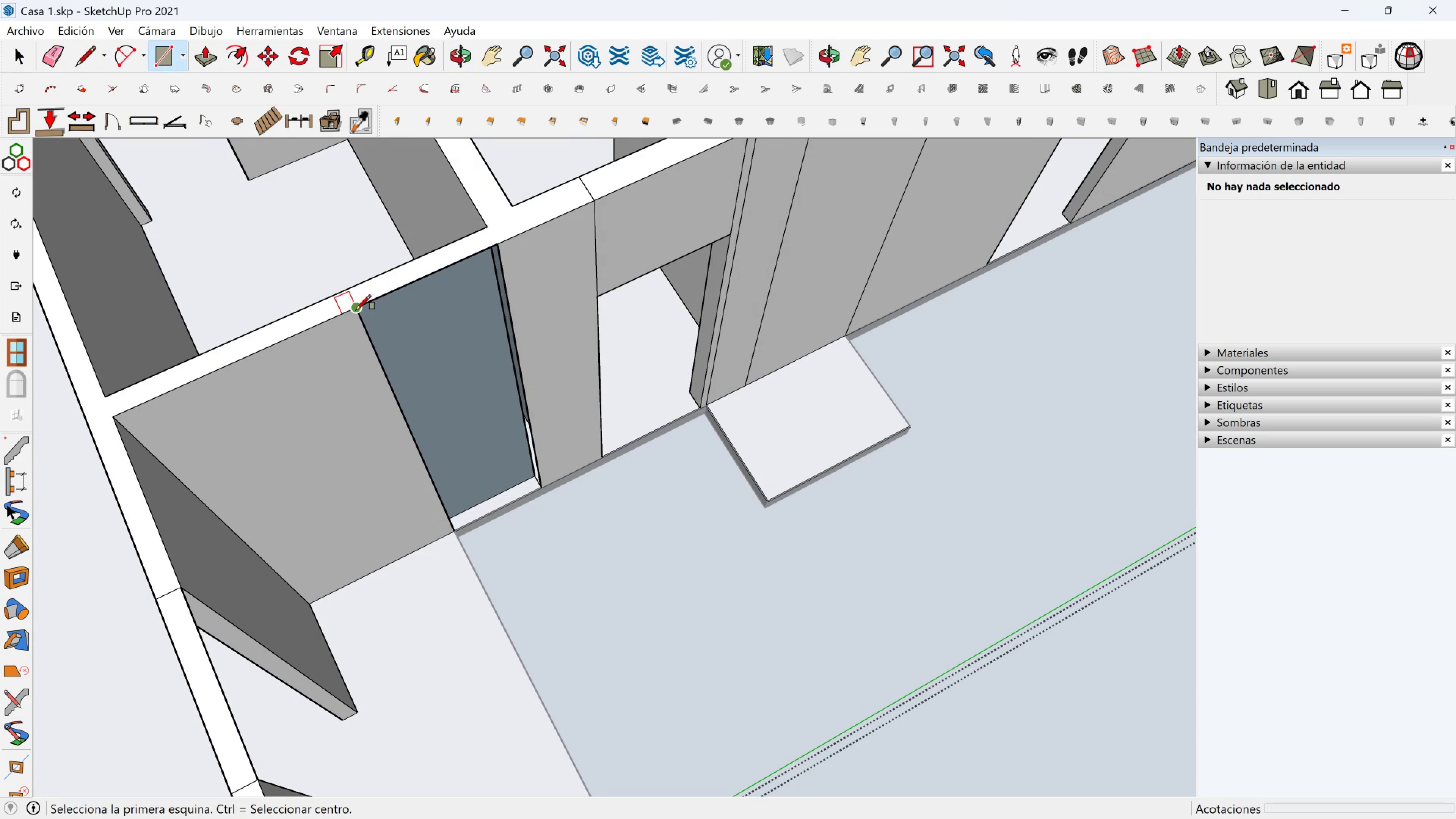 
left_click([356, 310])
 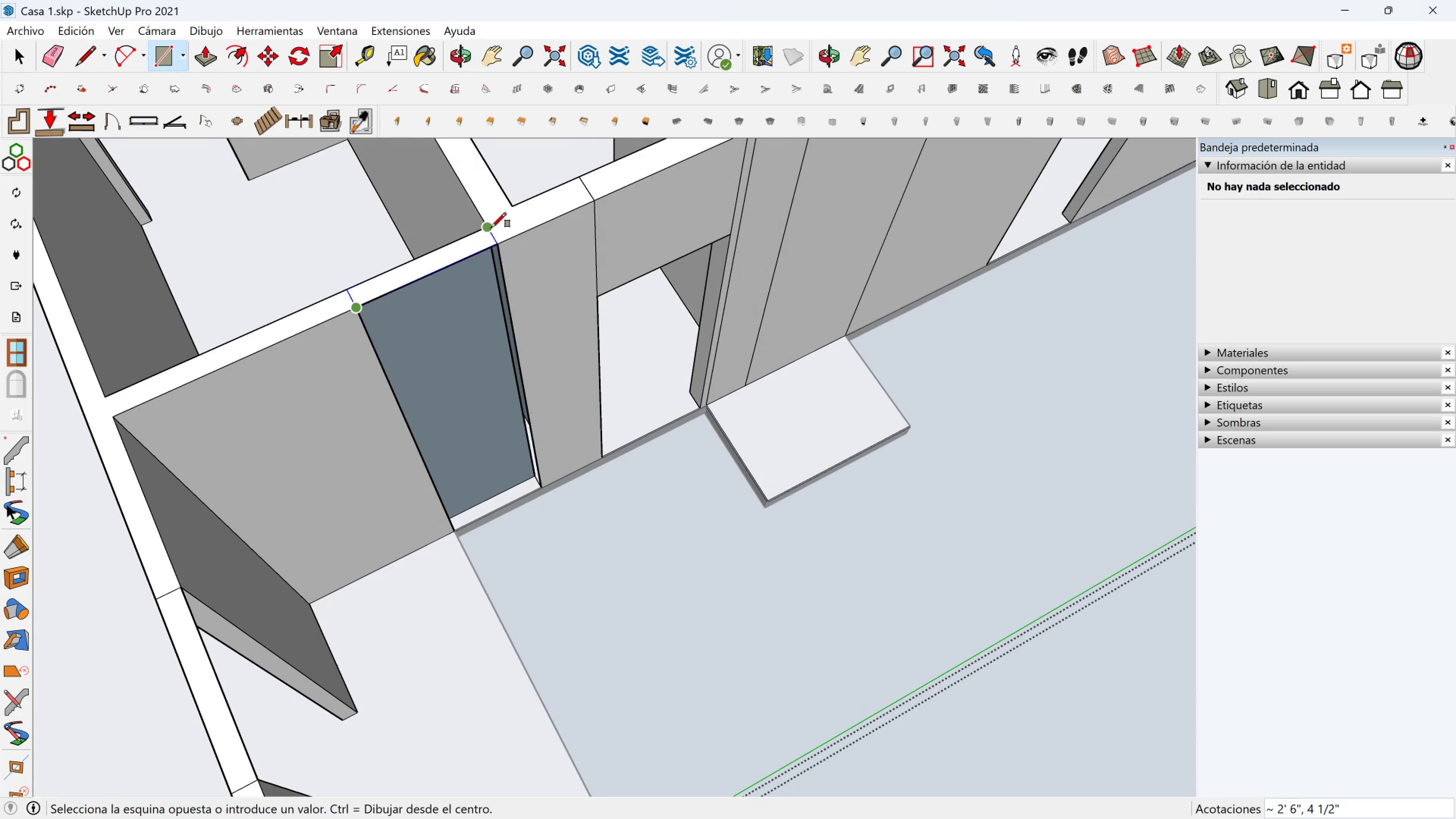 
left_click([491, 227])
 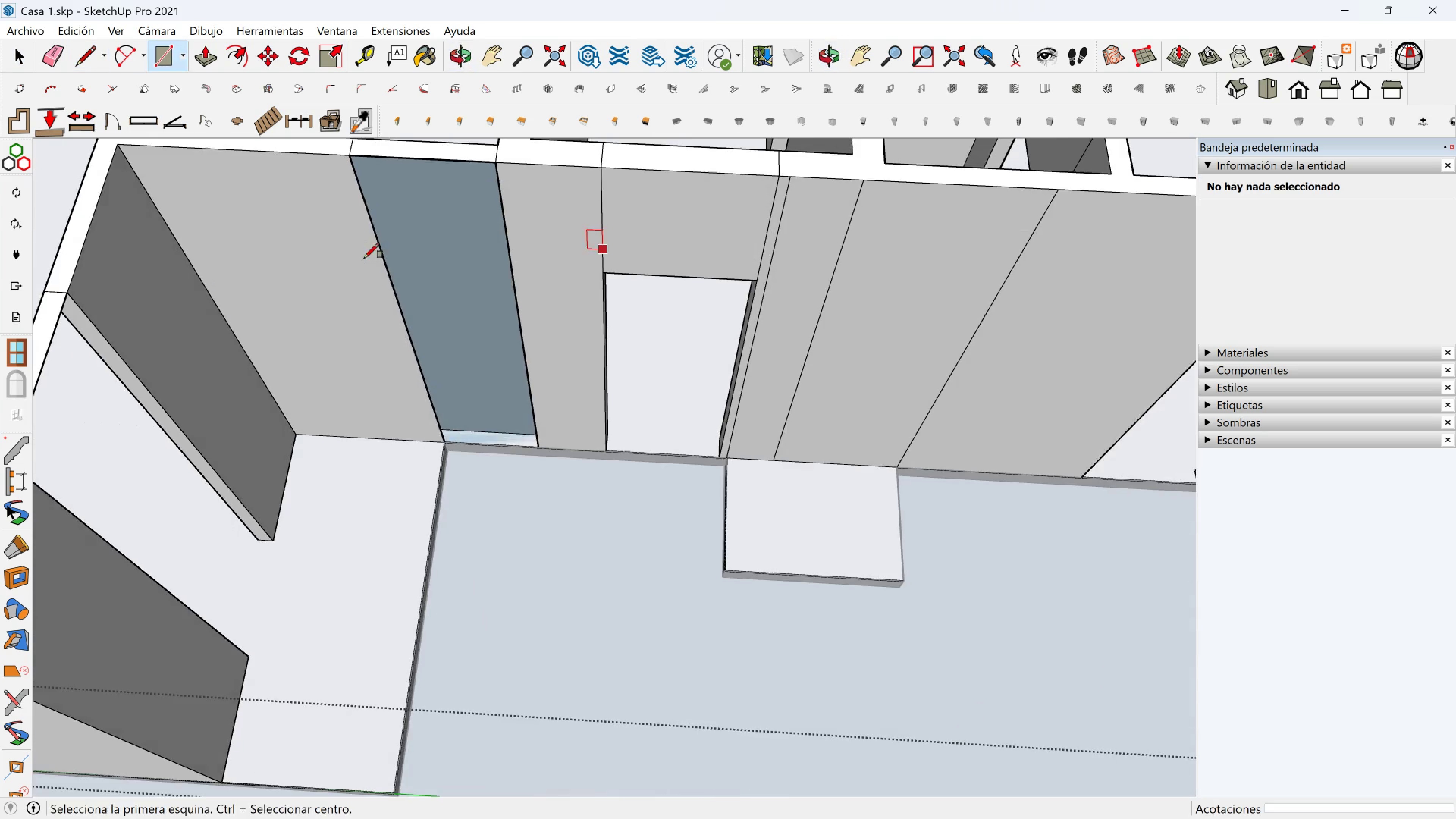 
hold_key(key=ShiftLeft, duration=0.36)
 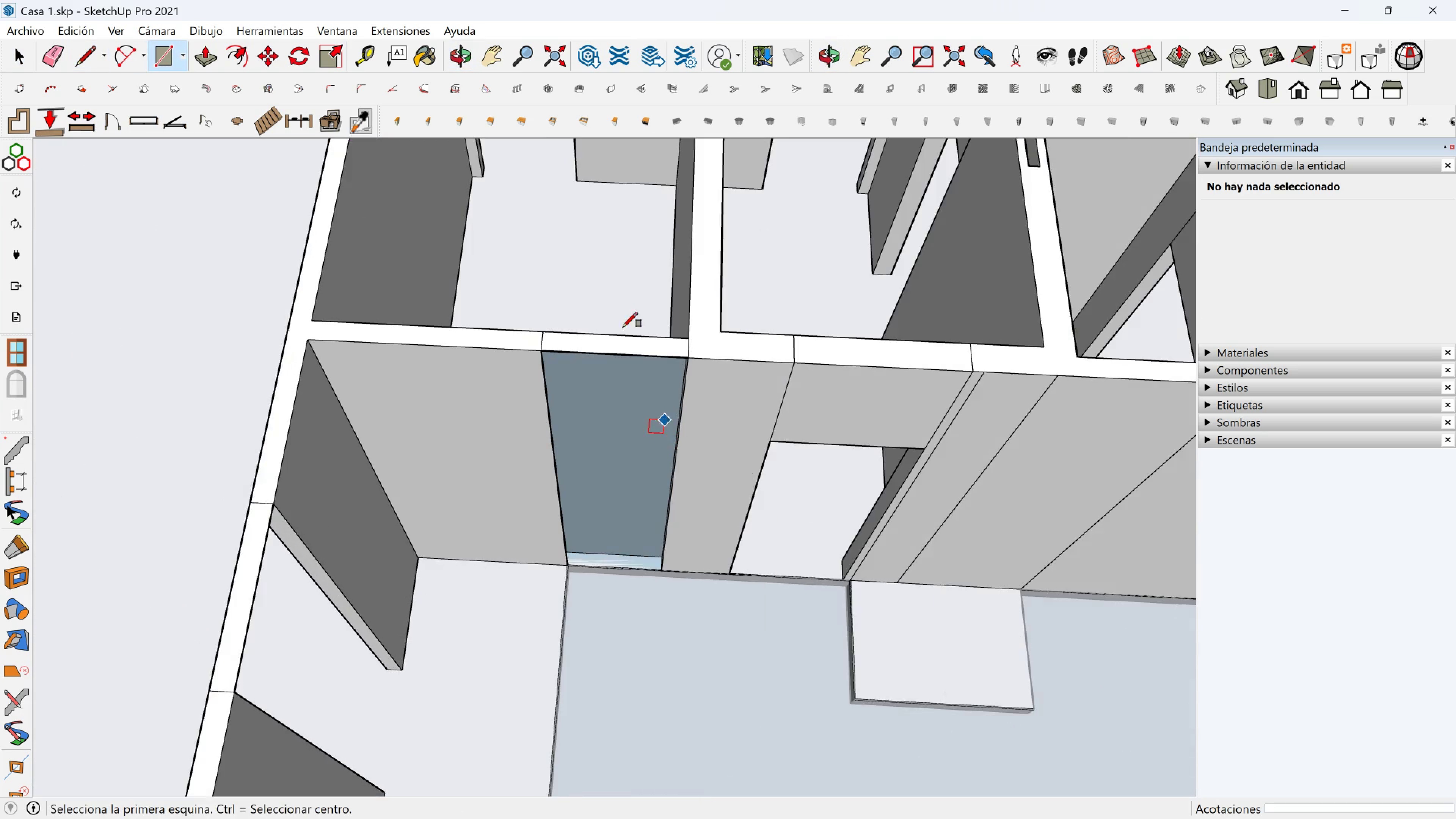 
scroll: coordinate [620, 325], scroll_direction: up, amount: 2.0
 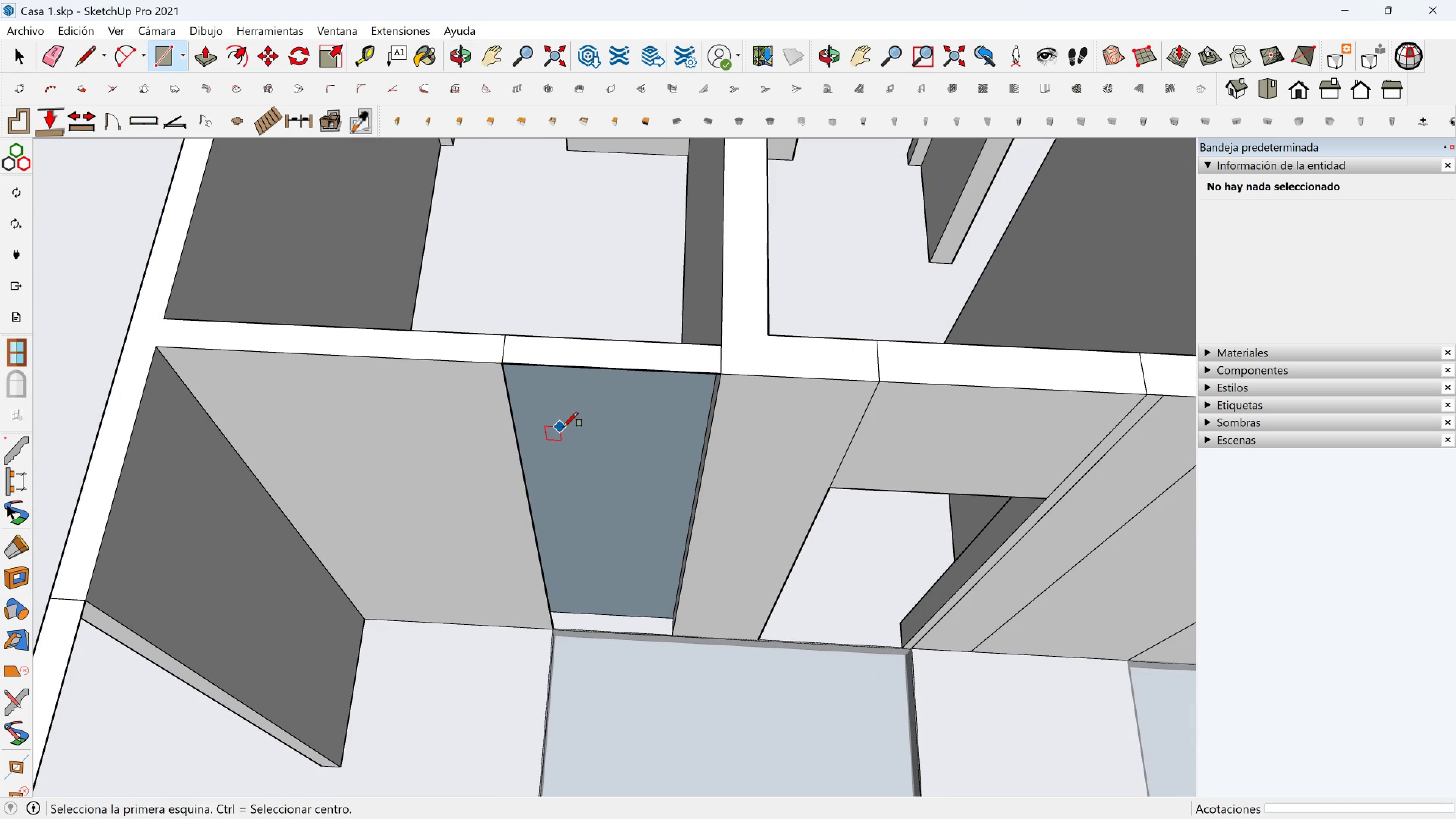 
key(Space)
 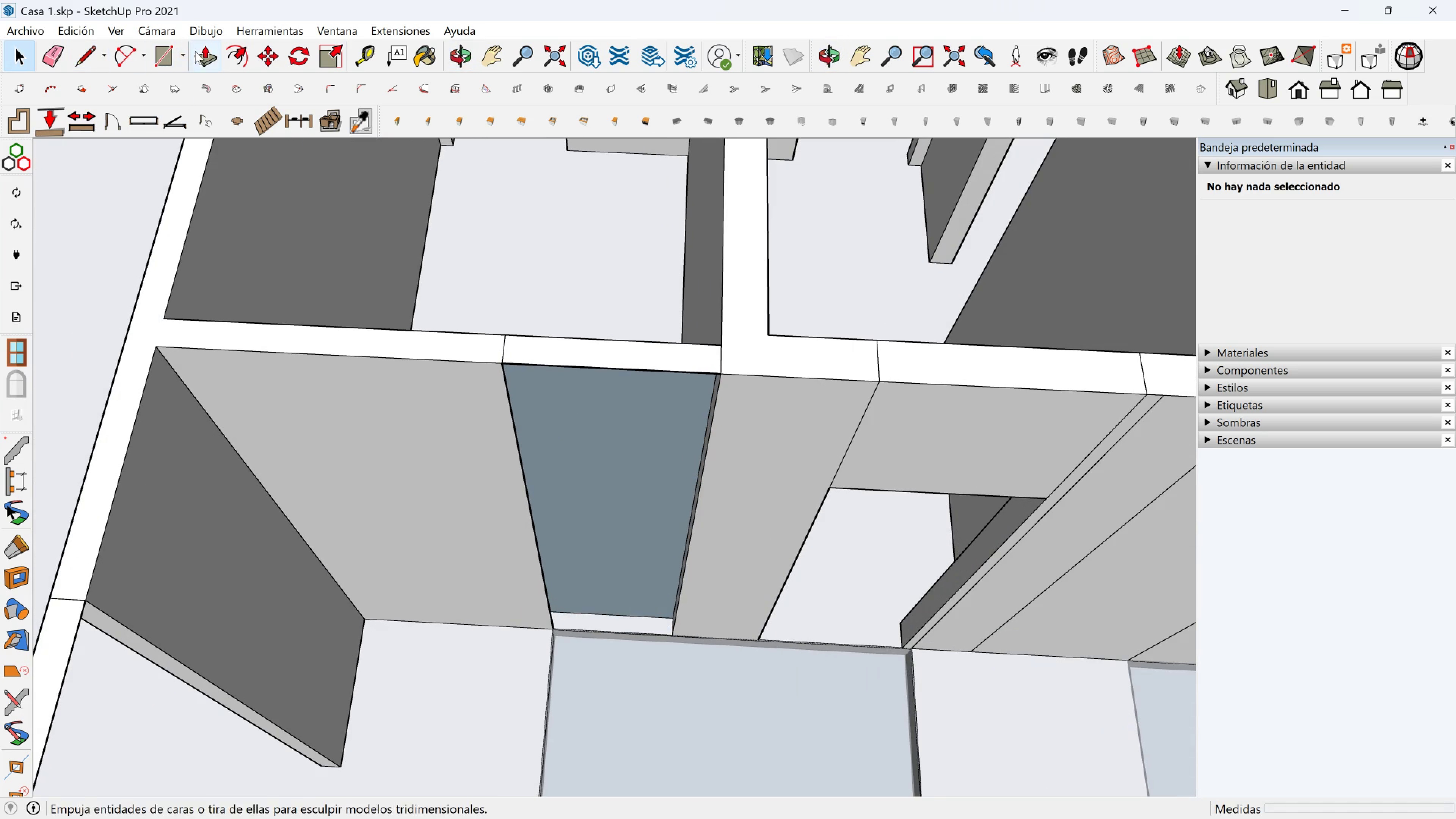 
left_click([202, 50])
 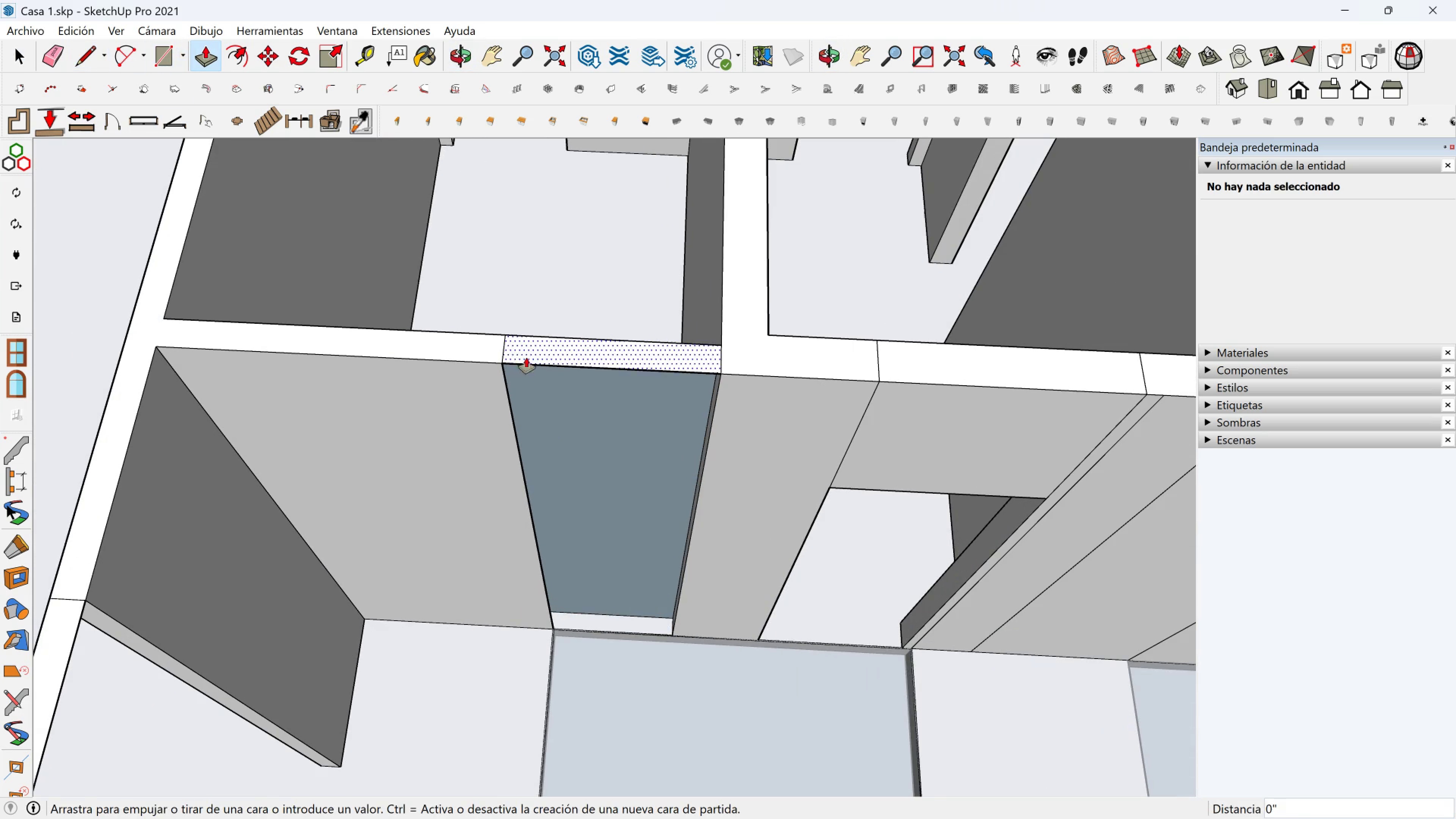 
left_click([526, 358])
 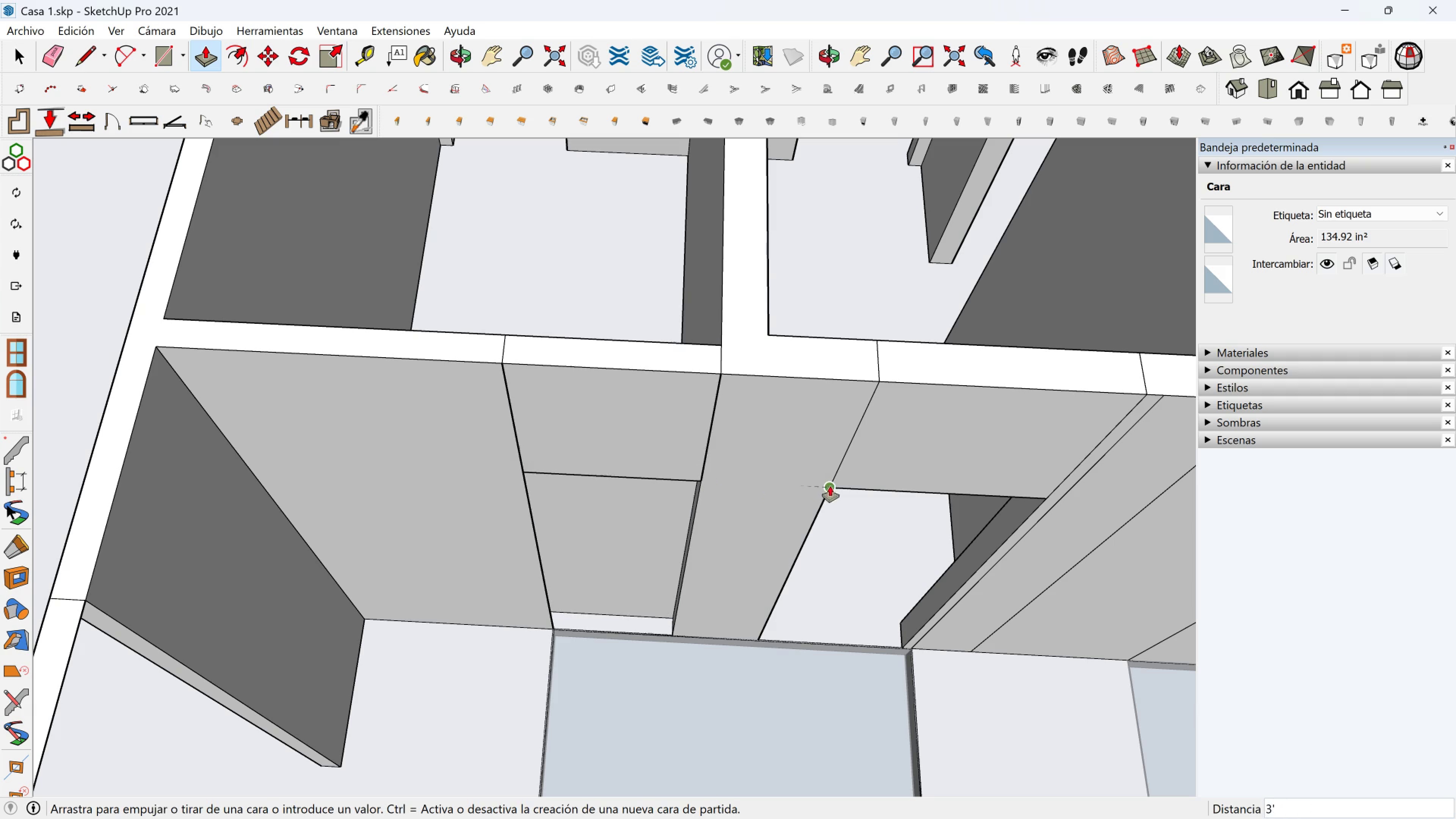 
left_click([834, 488])
 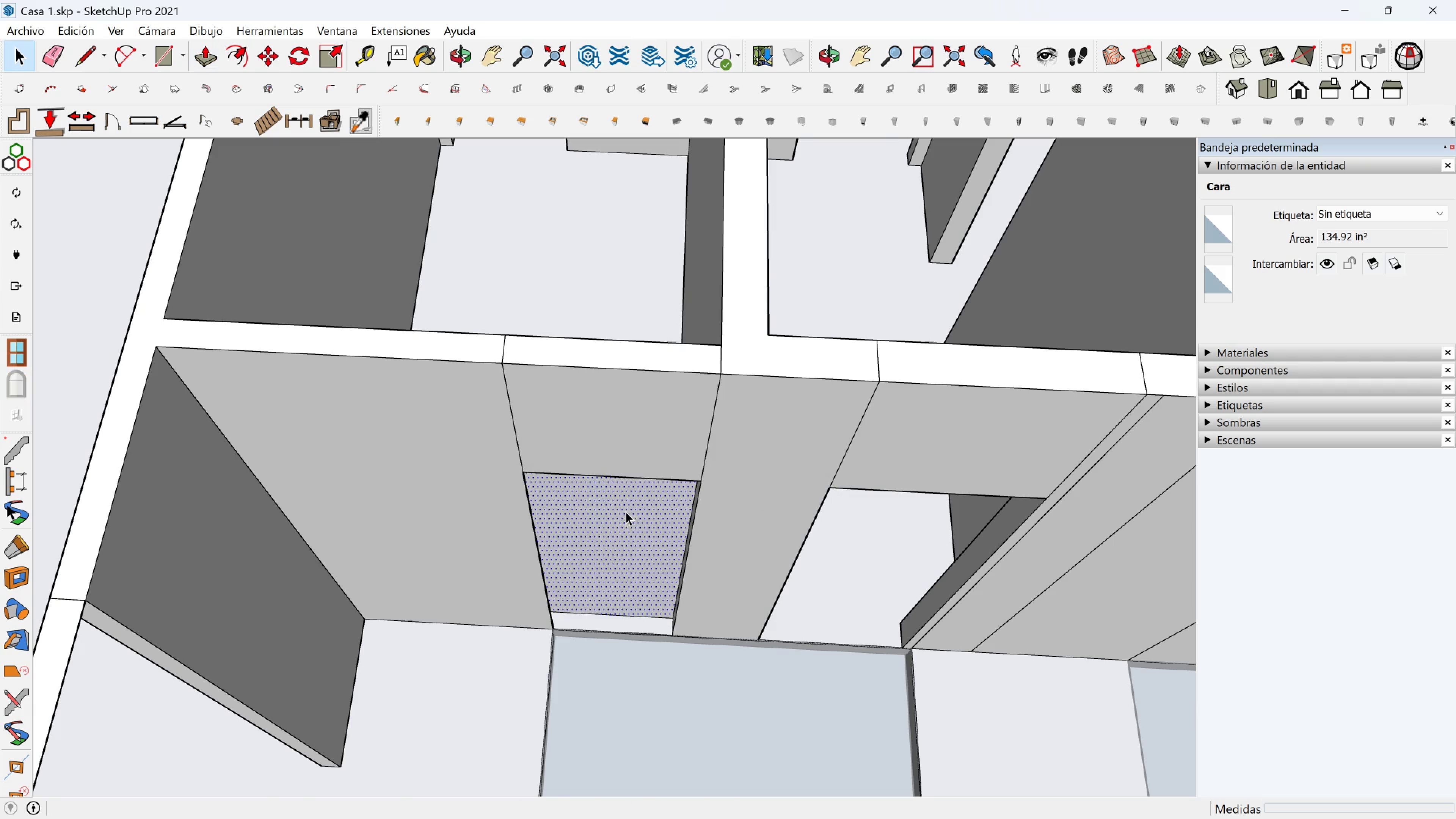 
key(Space)
 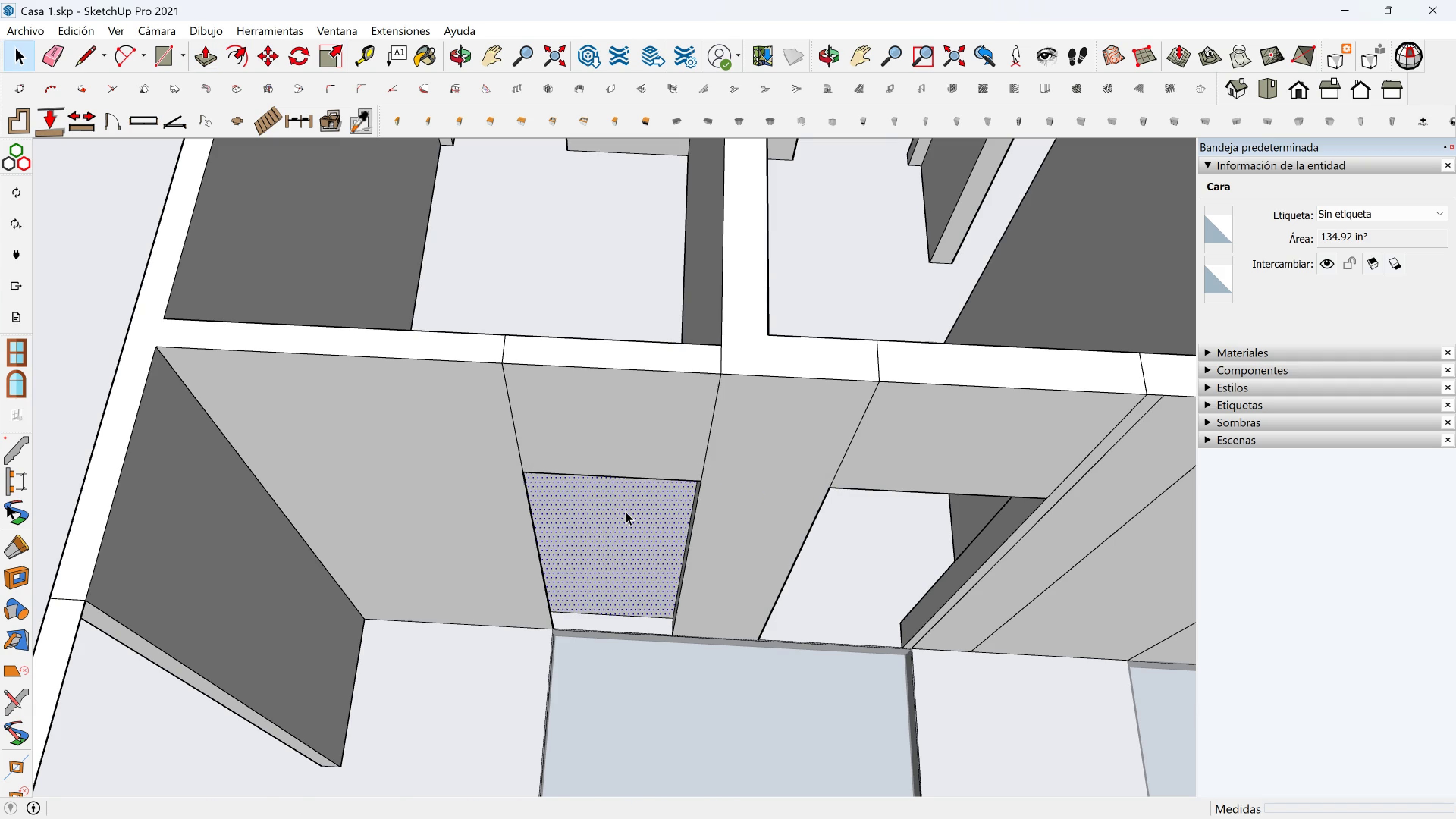 
left_click([626, 511])
 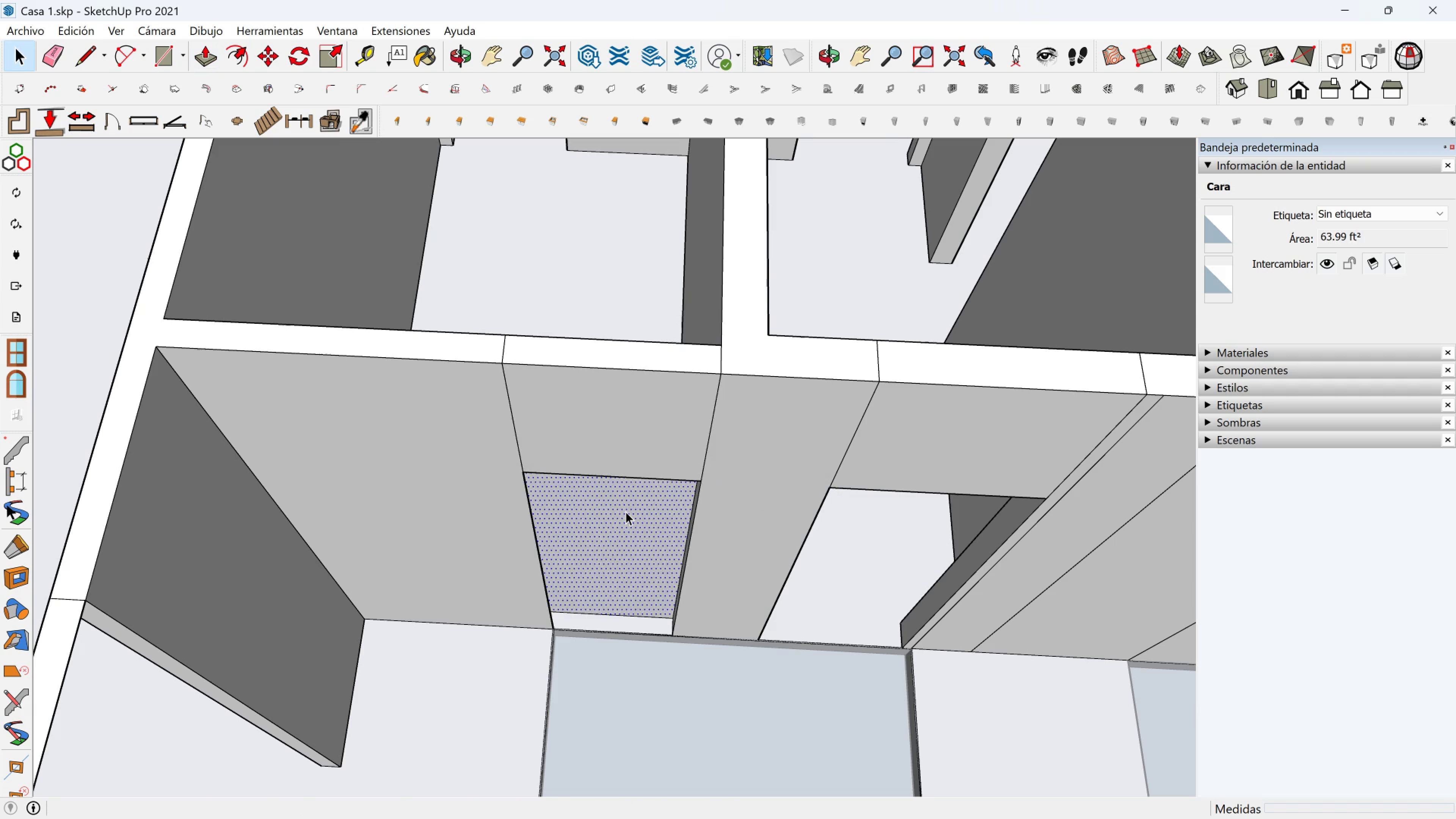 
key(Delete)
 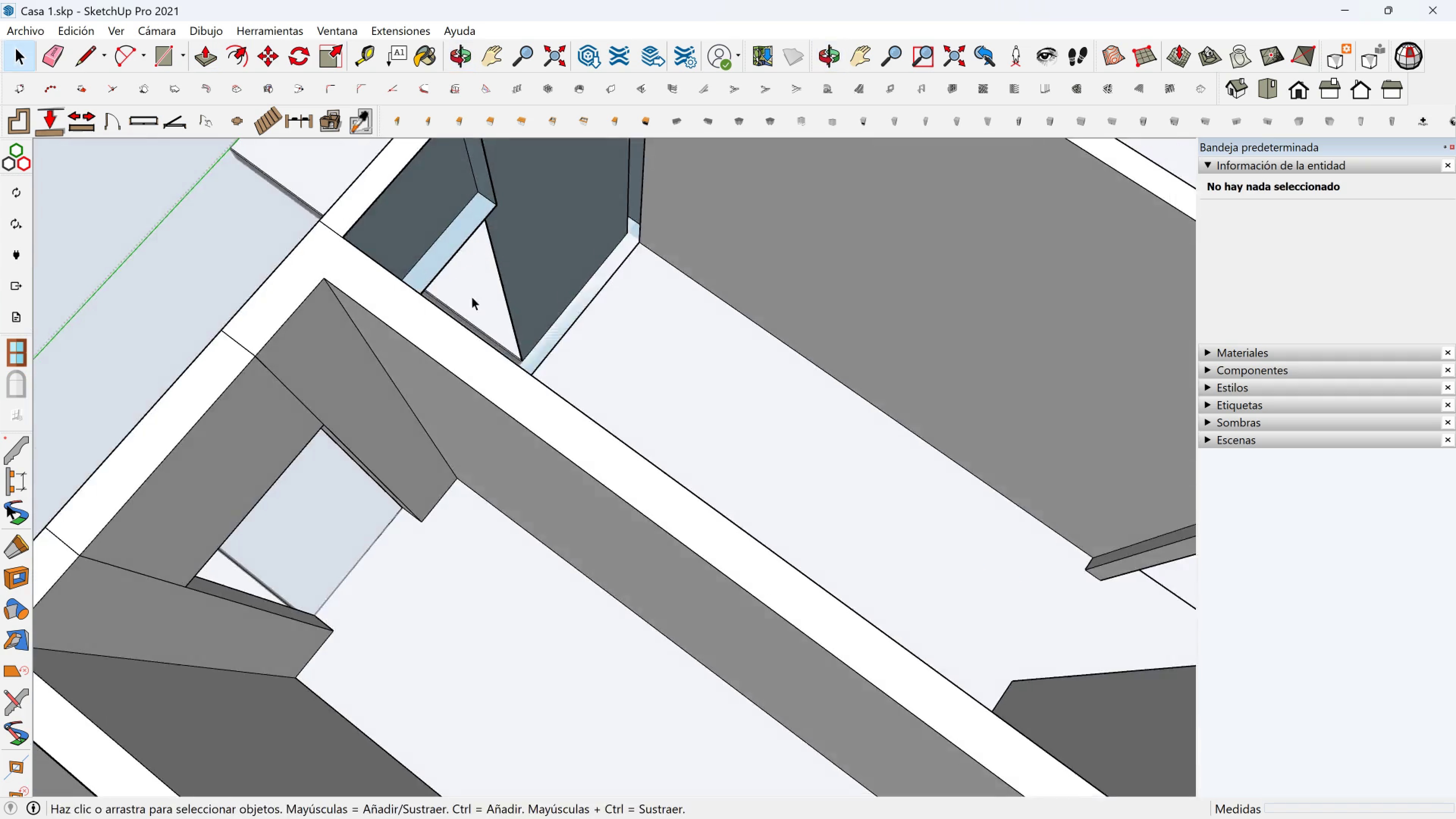 
hold_key(key=ShiftLeft, duration=0.32)
 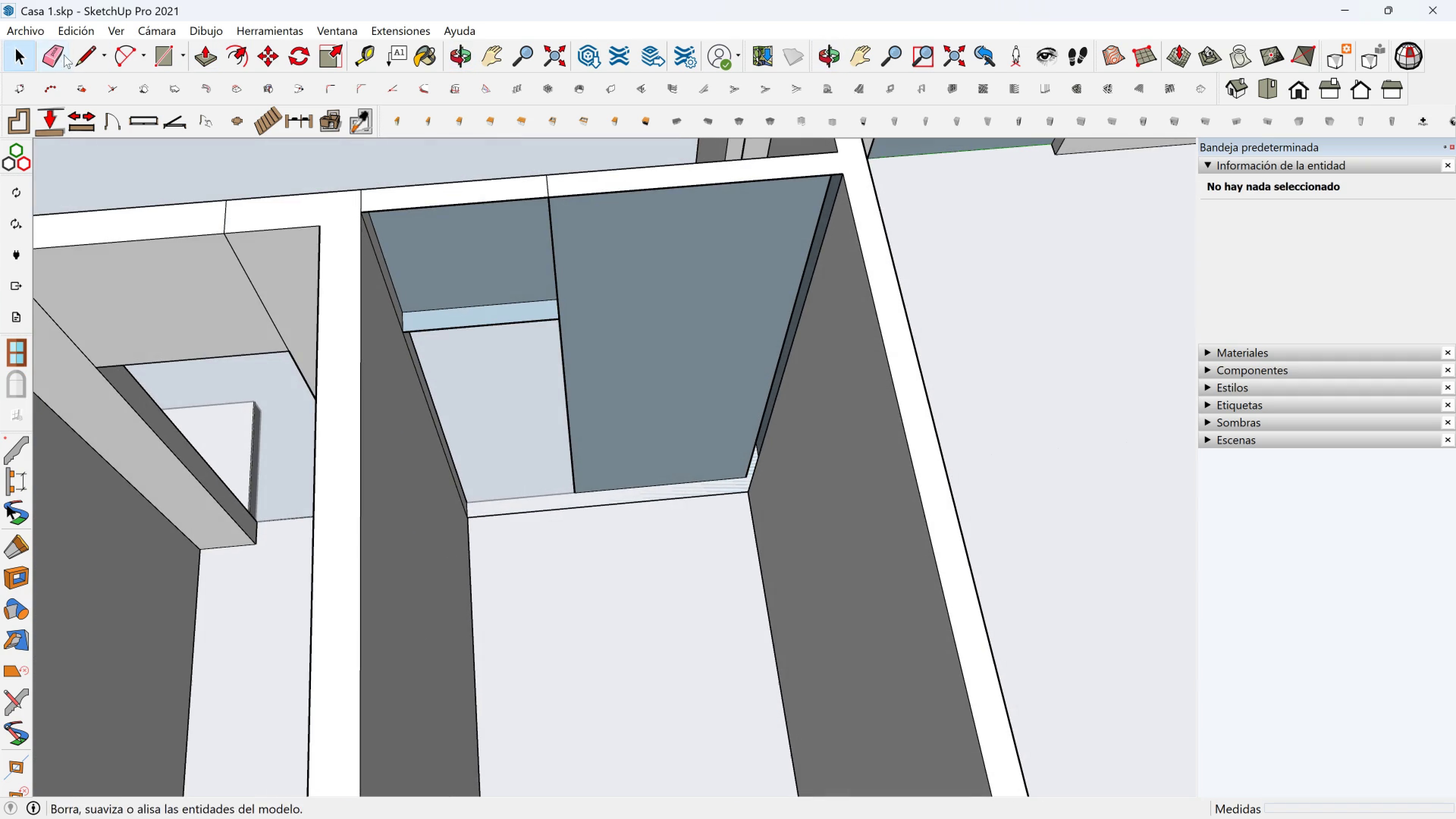 
left_click([80, 55])
 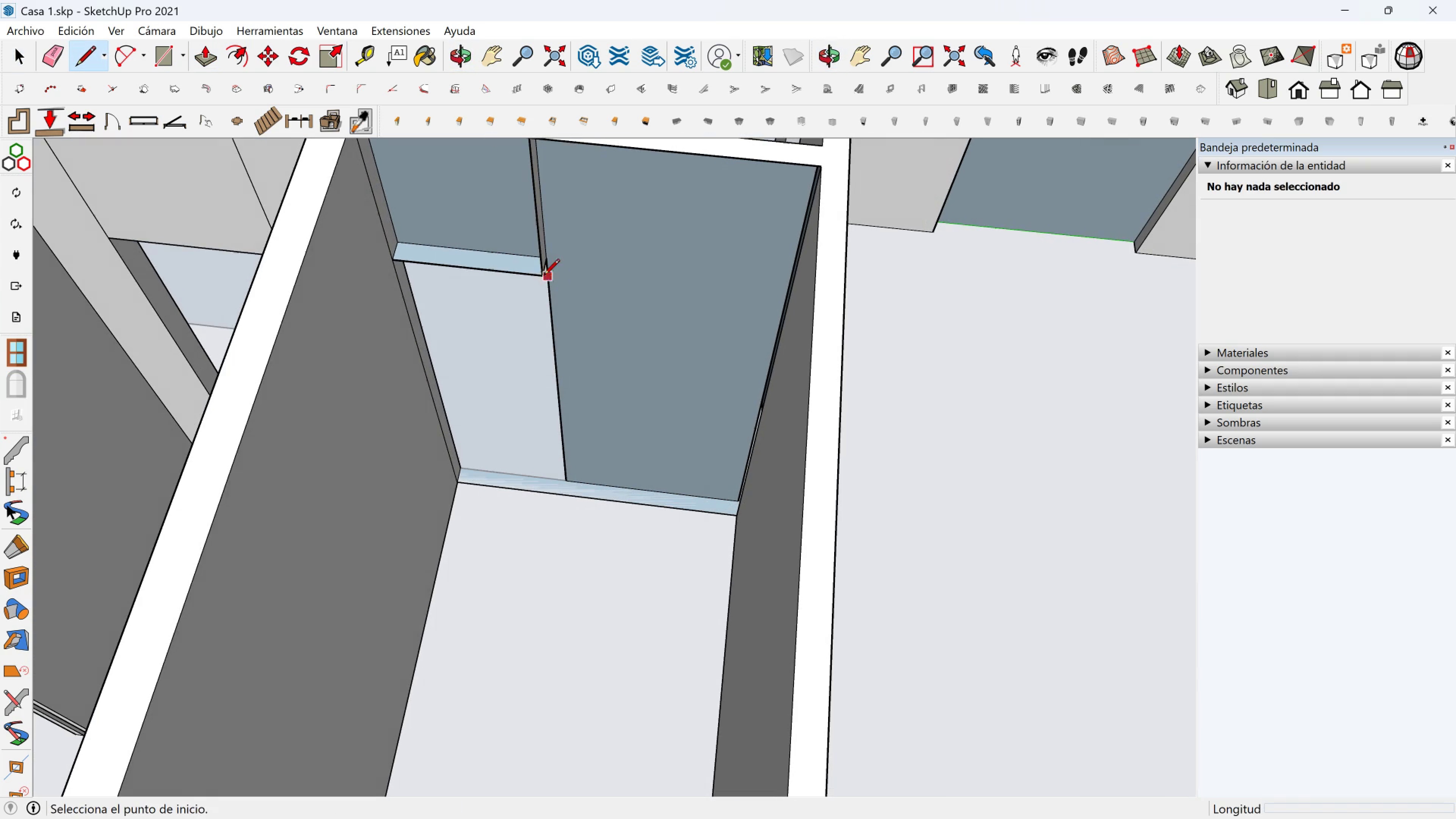 
left_click([544, 276])
 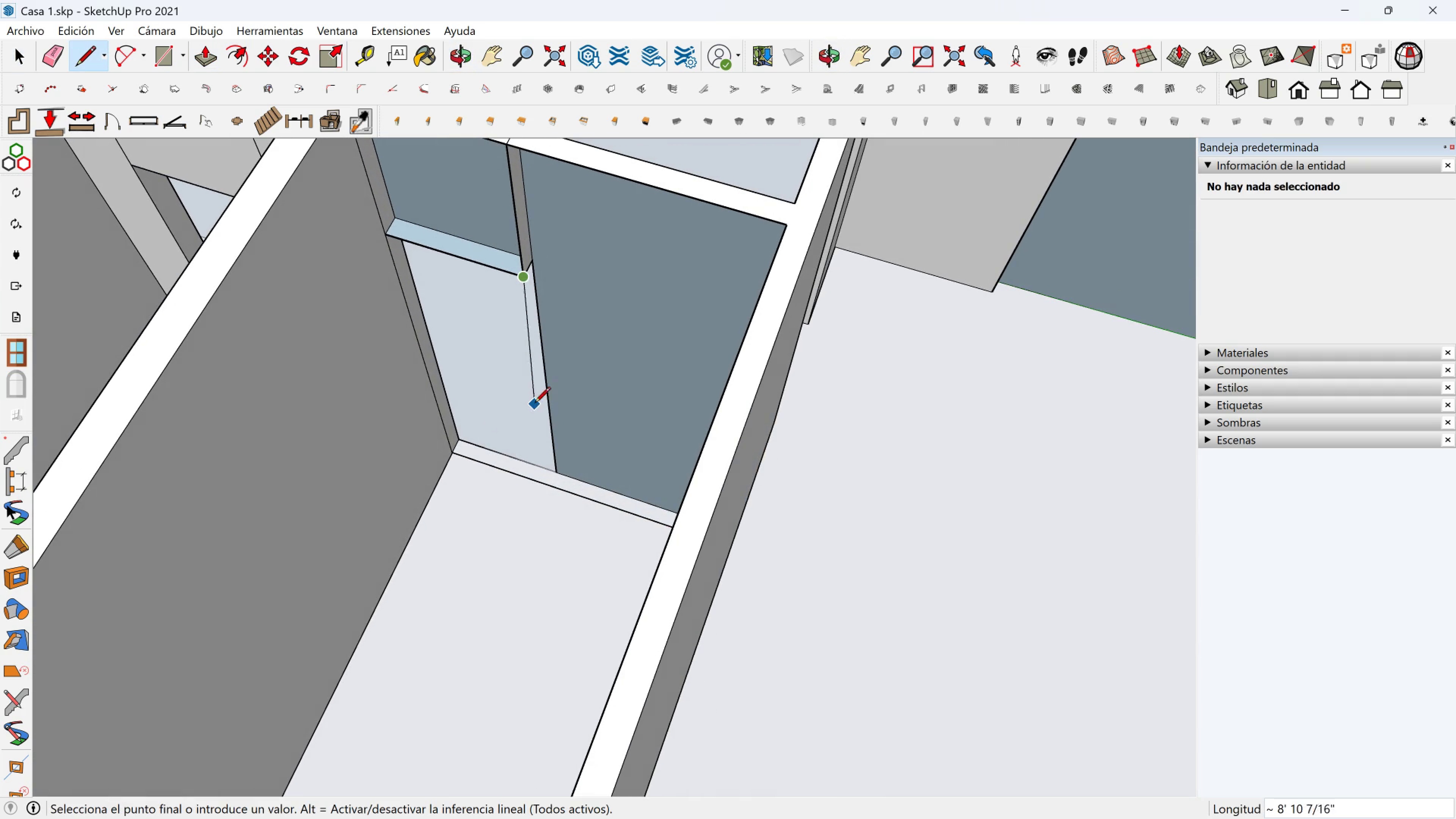 
wait(6.23)
 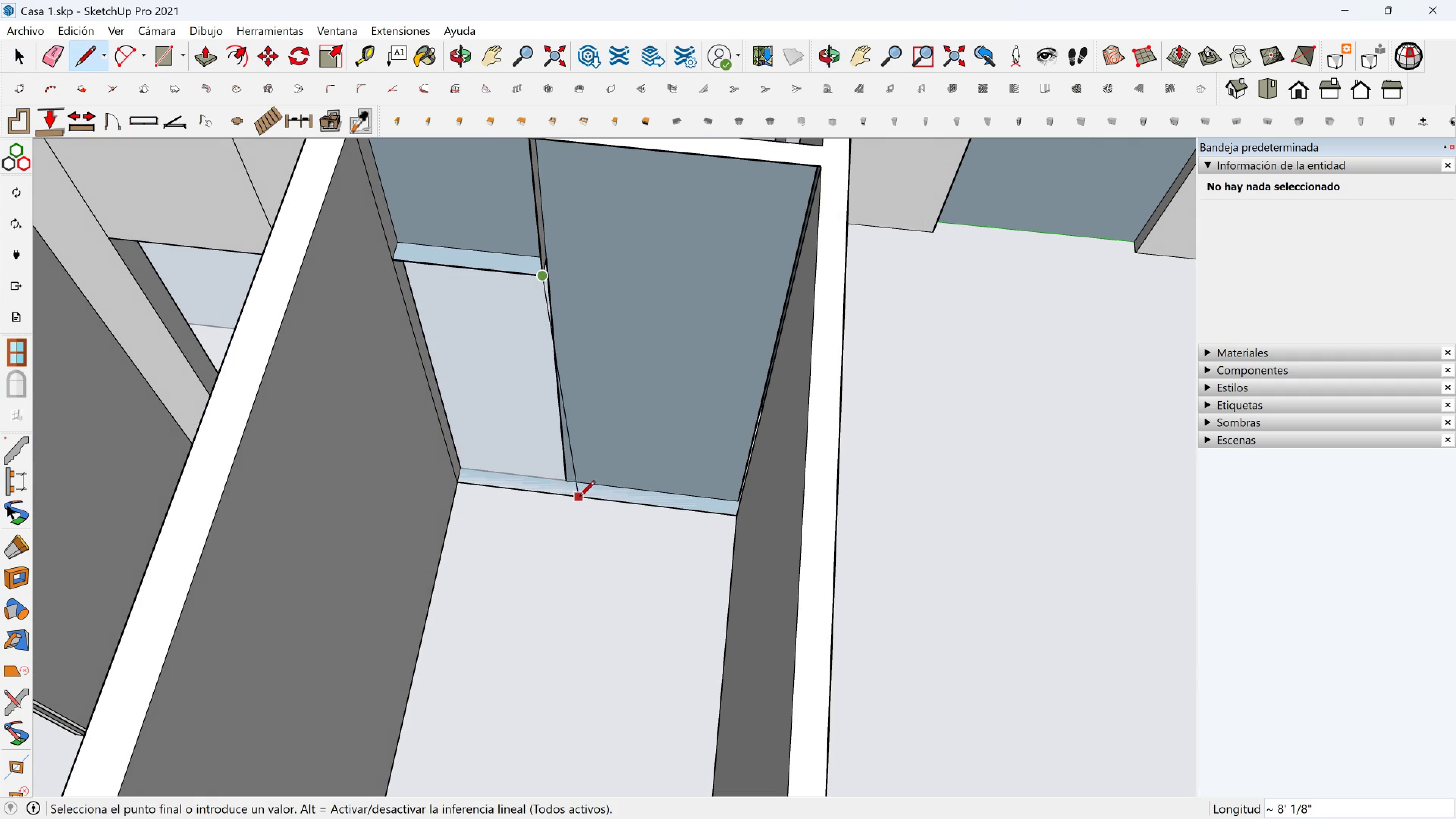 
hold_key(key=ShiftLeft, duration=0.98)
left_click([531, 534])
 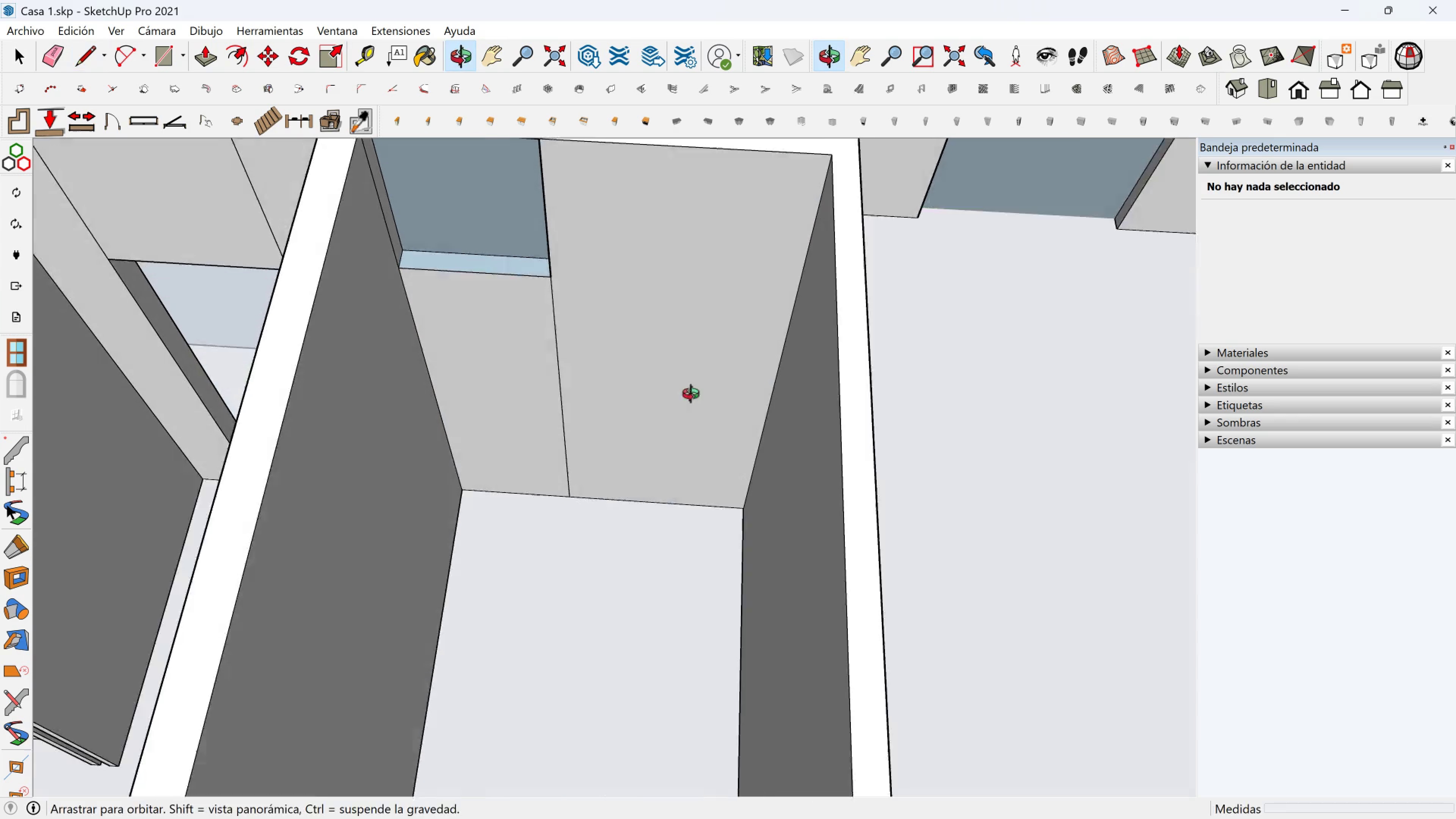 
key(Space)
 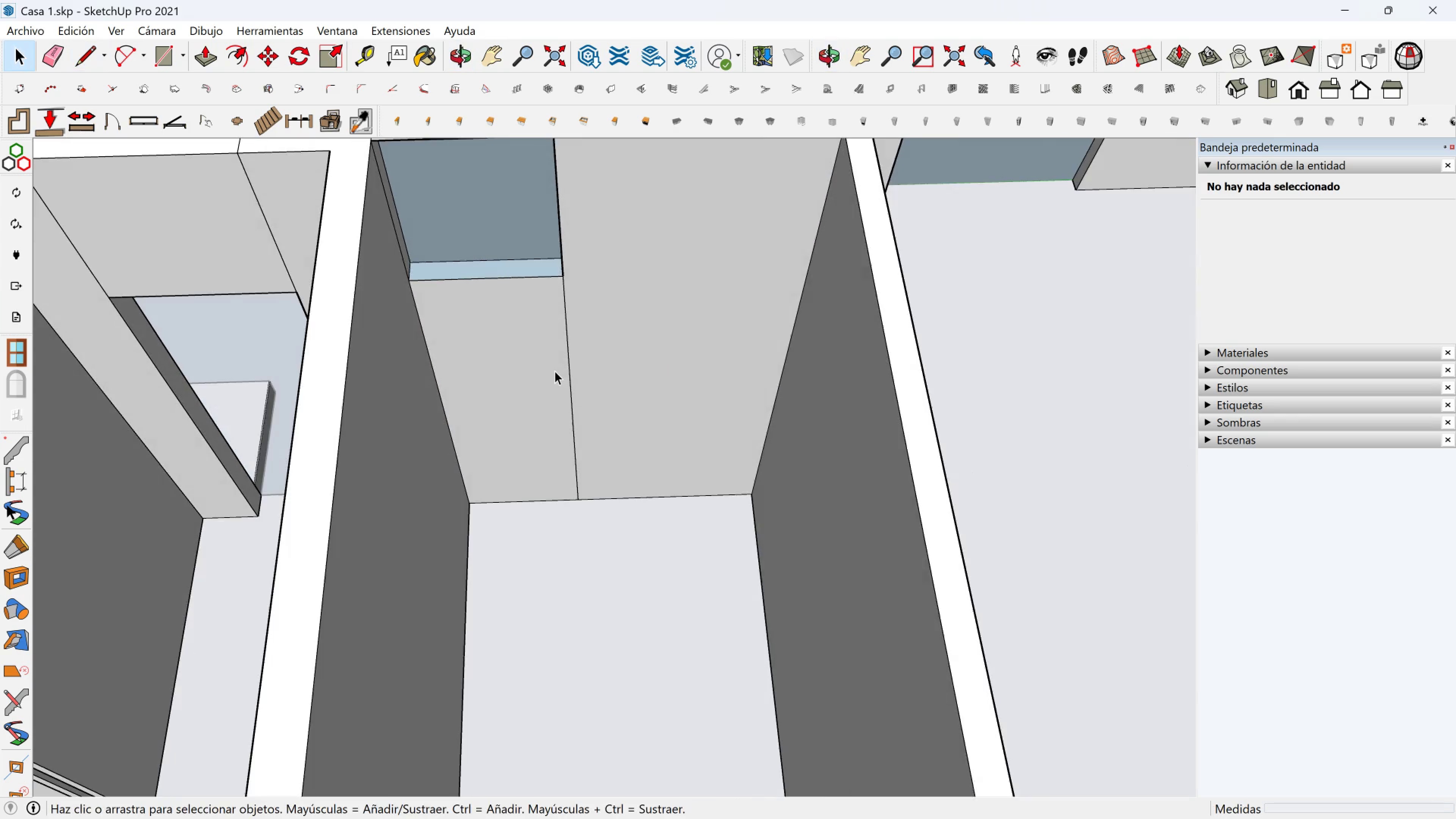 
scroll: coordinate [559, 367], scroll_direction: down, amount: 3.0
 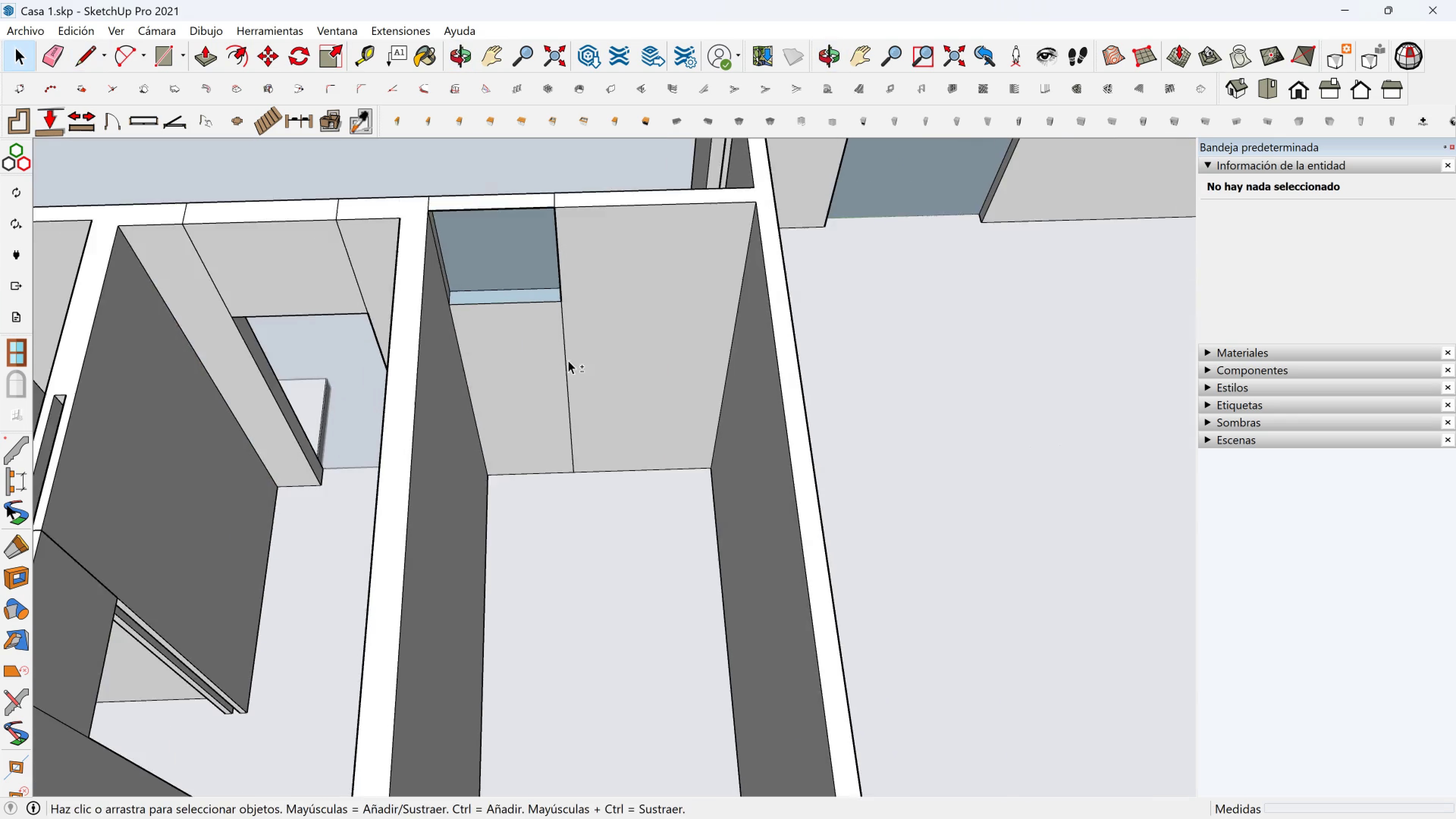 
key(Shift+ShiftLeft)
 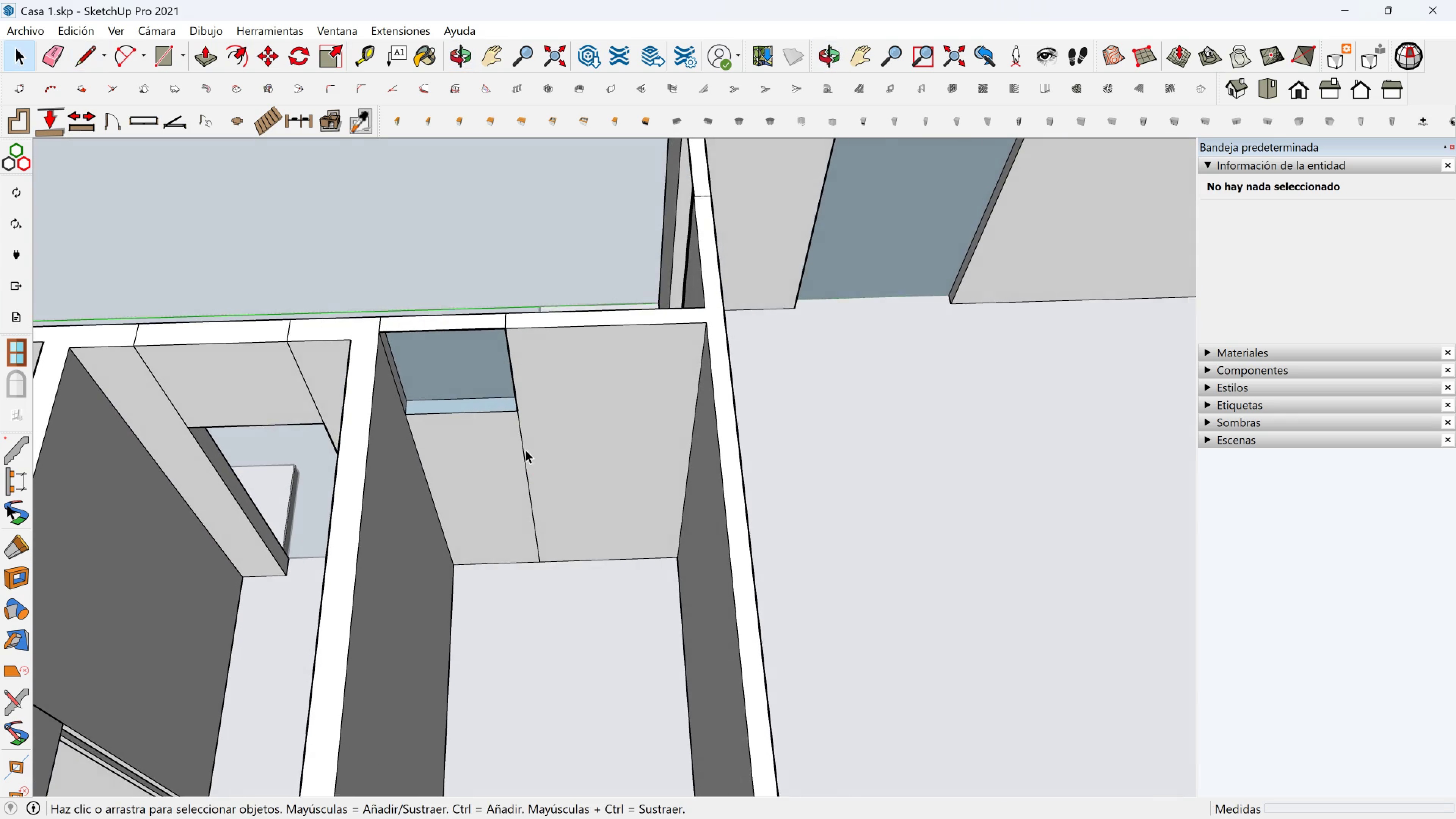 
scroll: coordinate [487, 452], scroll_direction: up, amount: 2.0
 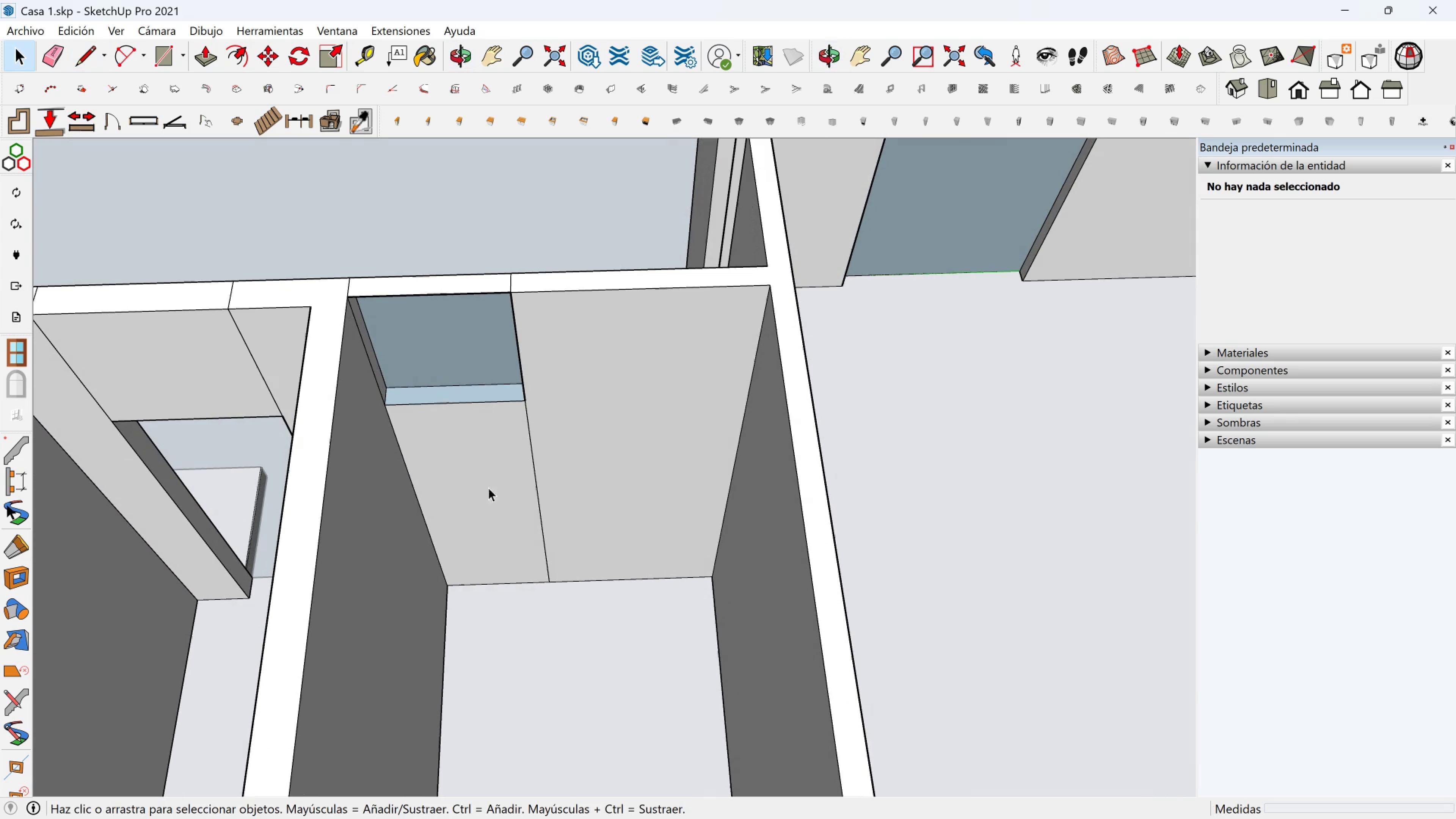 
left_click([488, 488])
 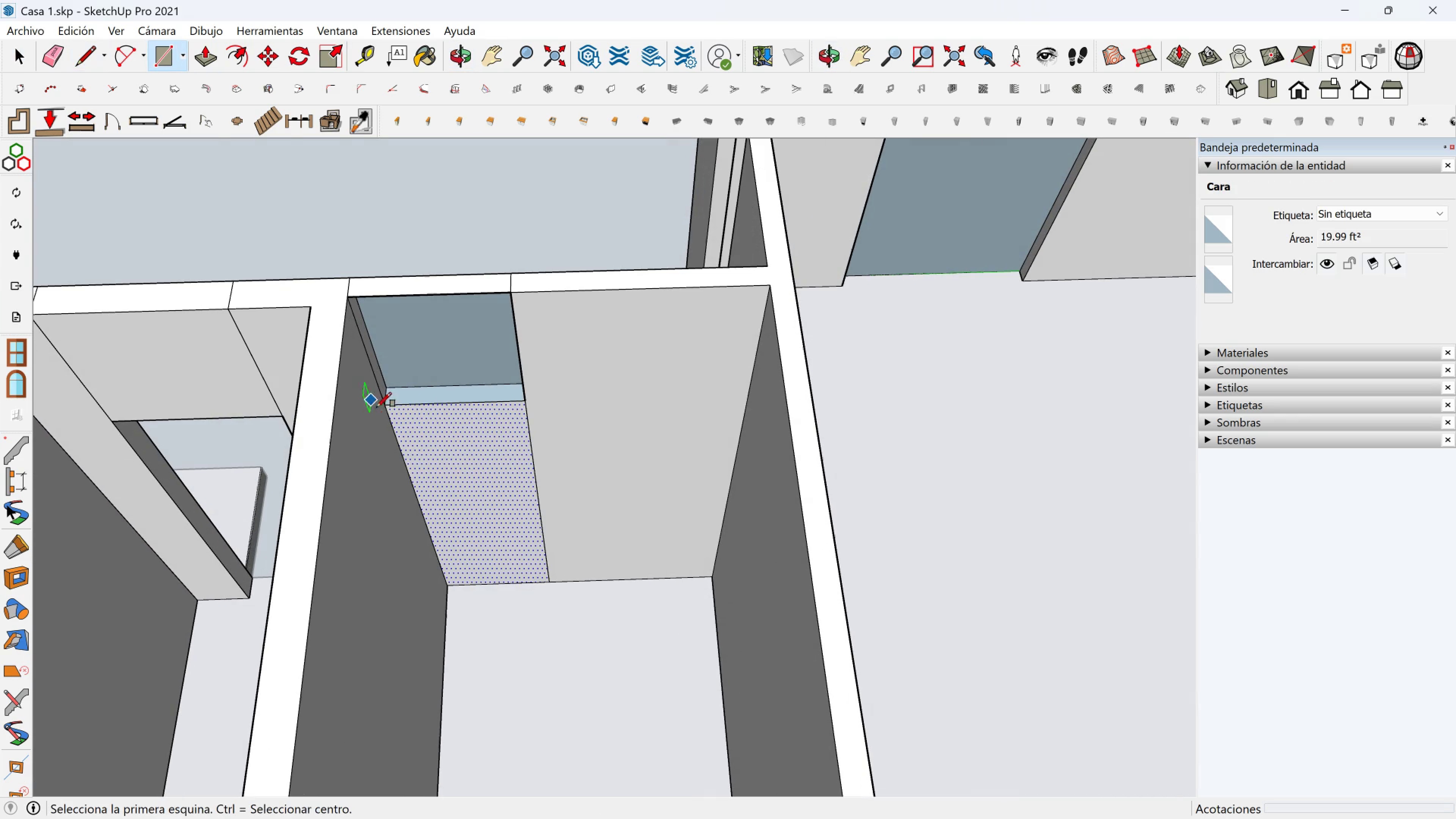 
left_click([391, 405])
 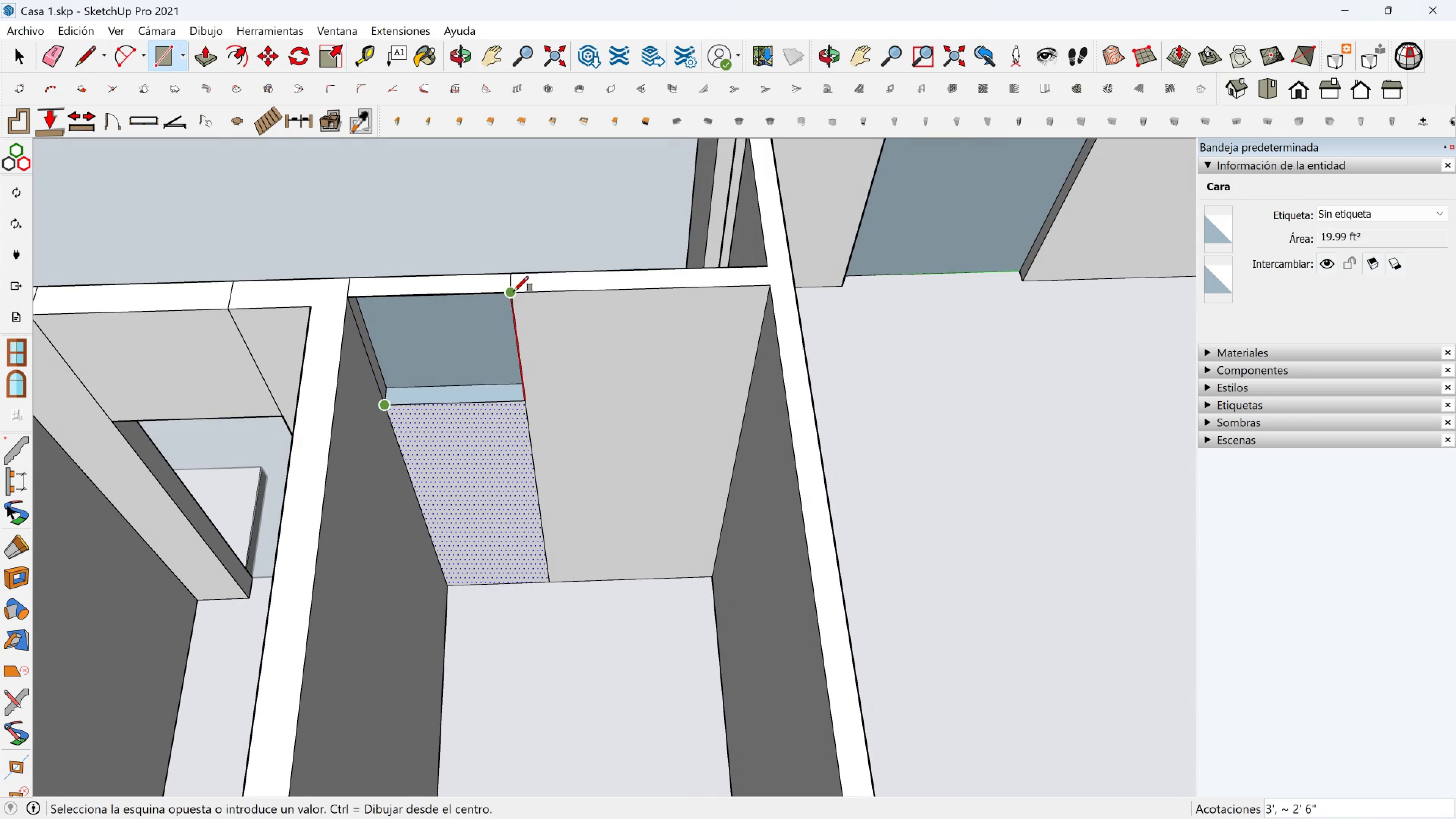 
left_click([514, 291])
 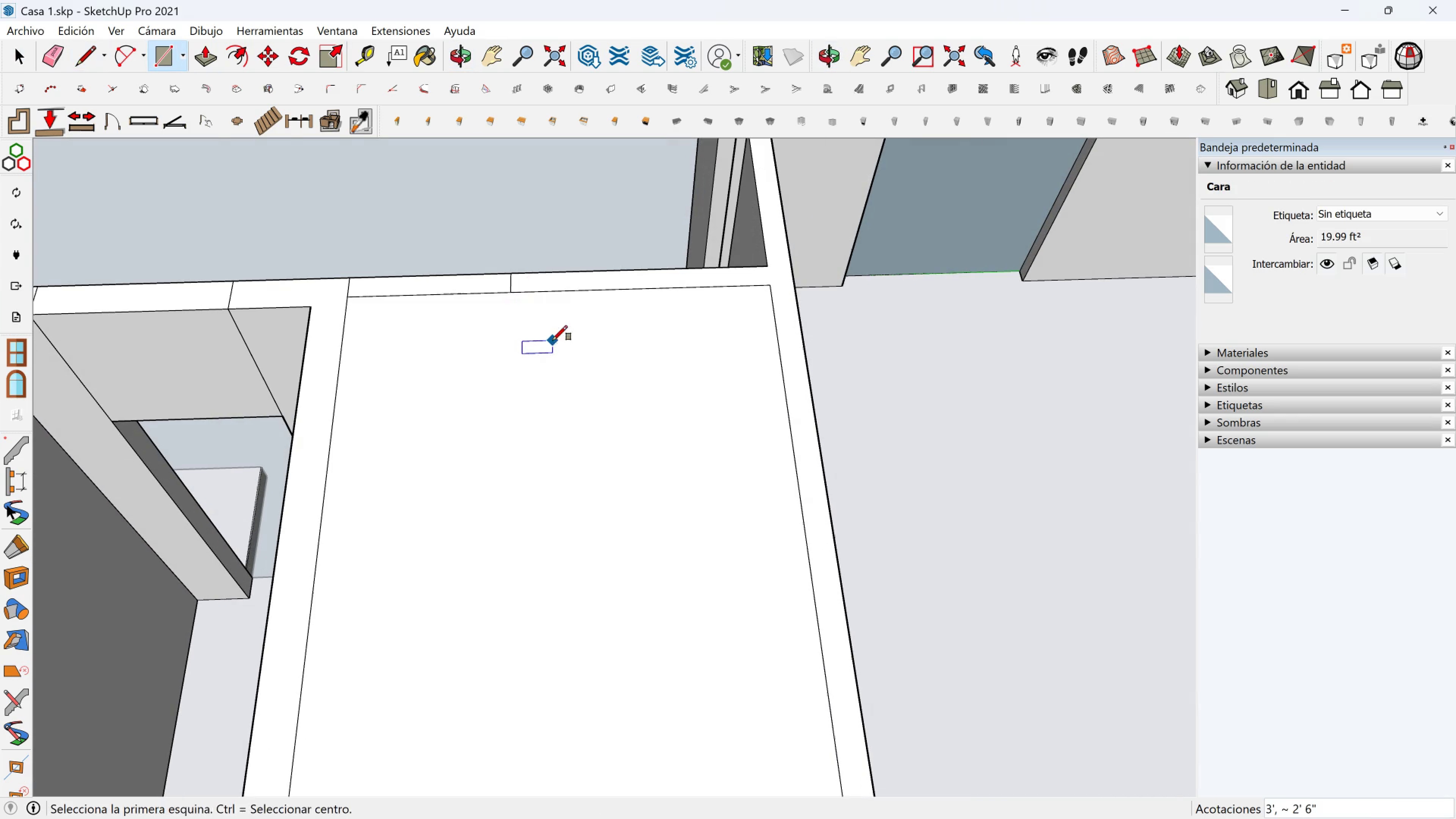 
key(Space)
 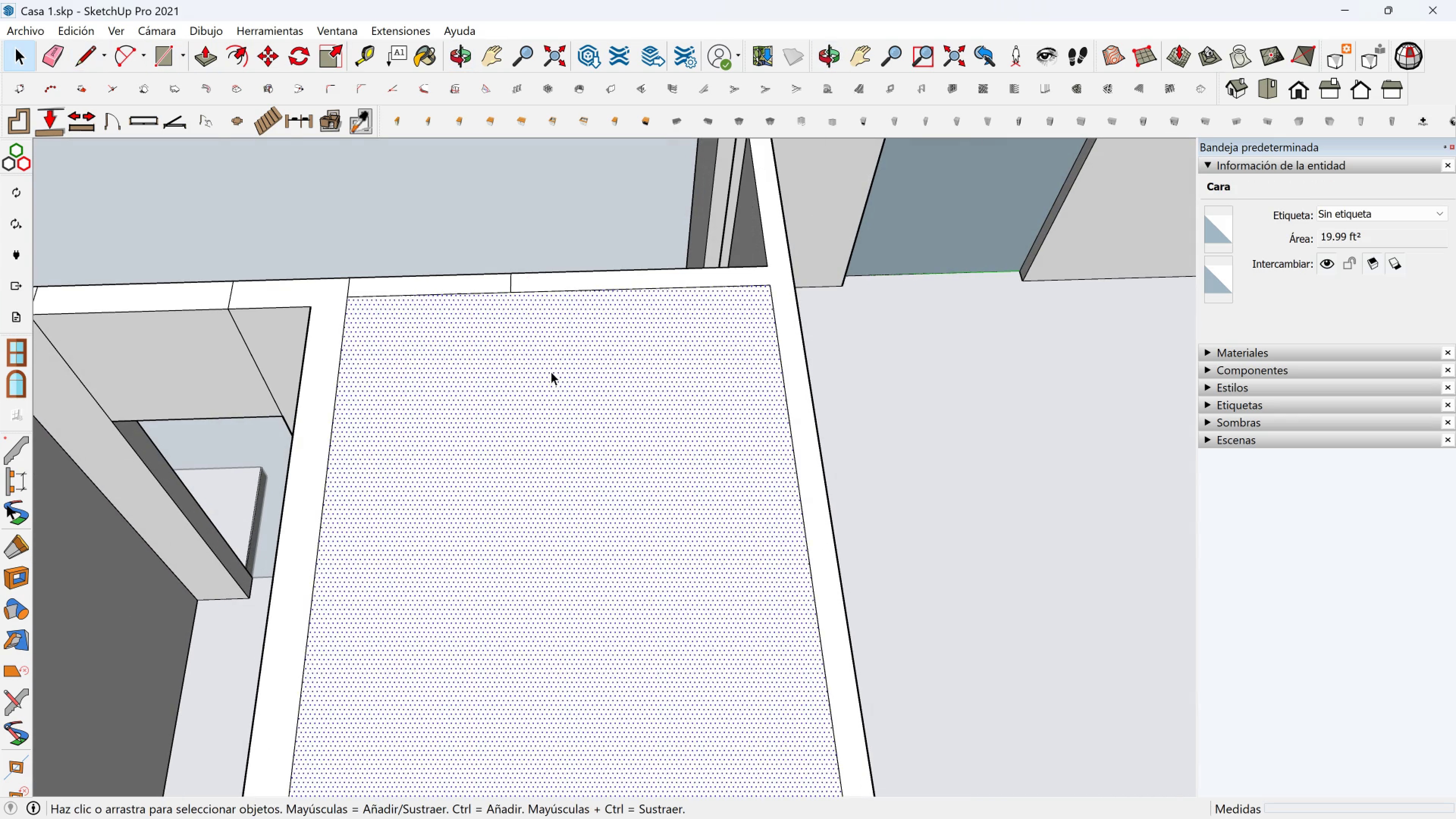 
key(Delete)
 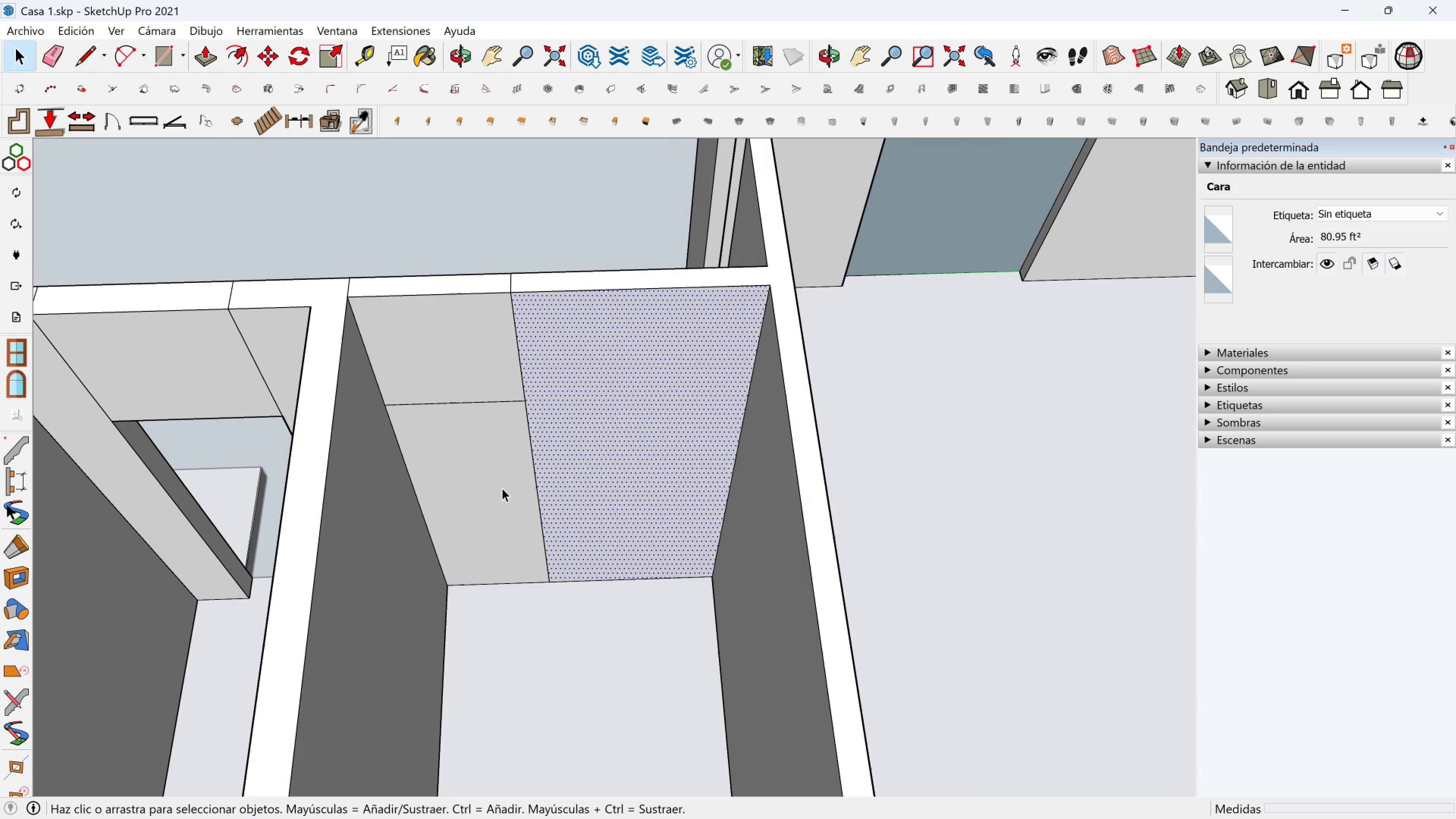 
left_click([502, 488])
 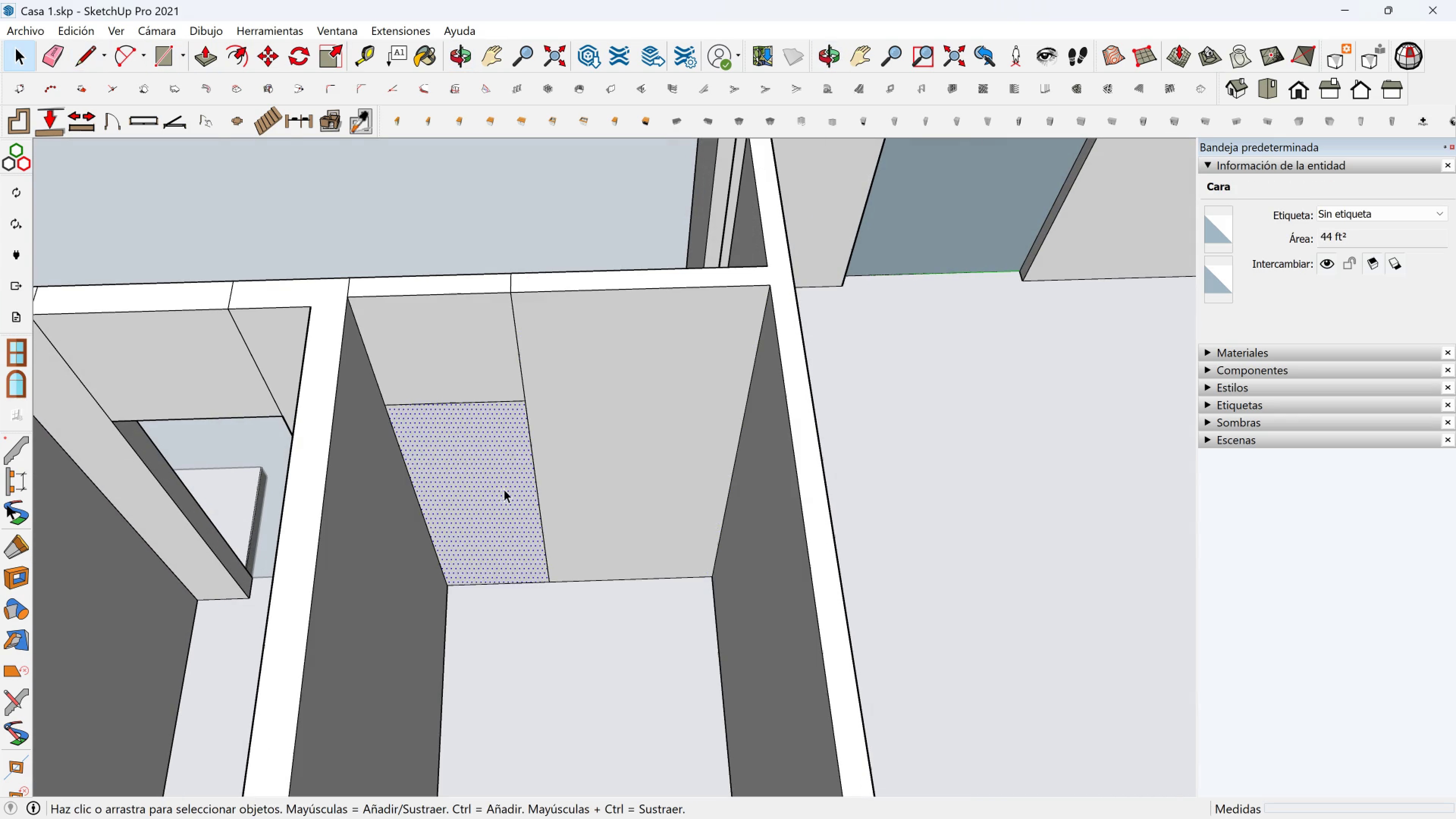 
key(Delete)
 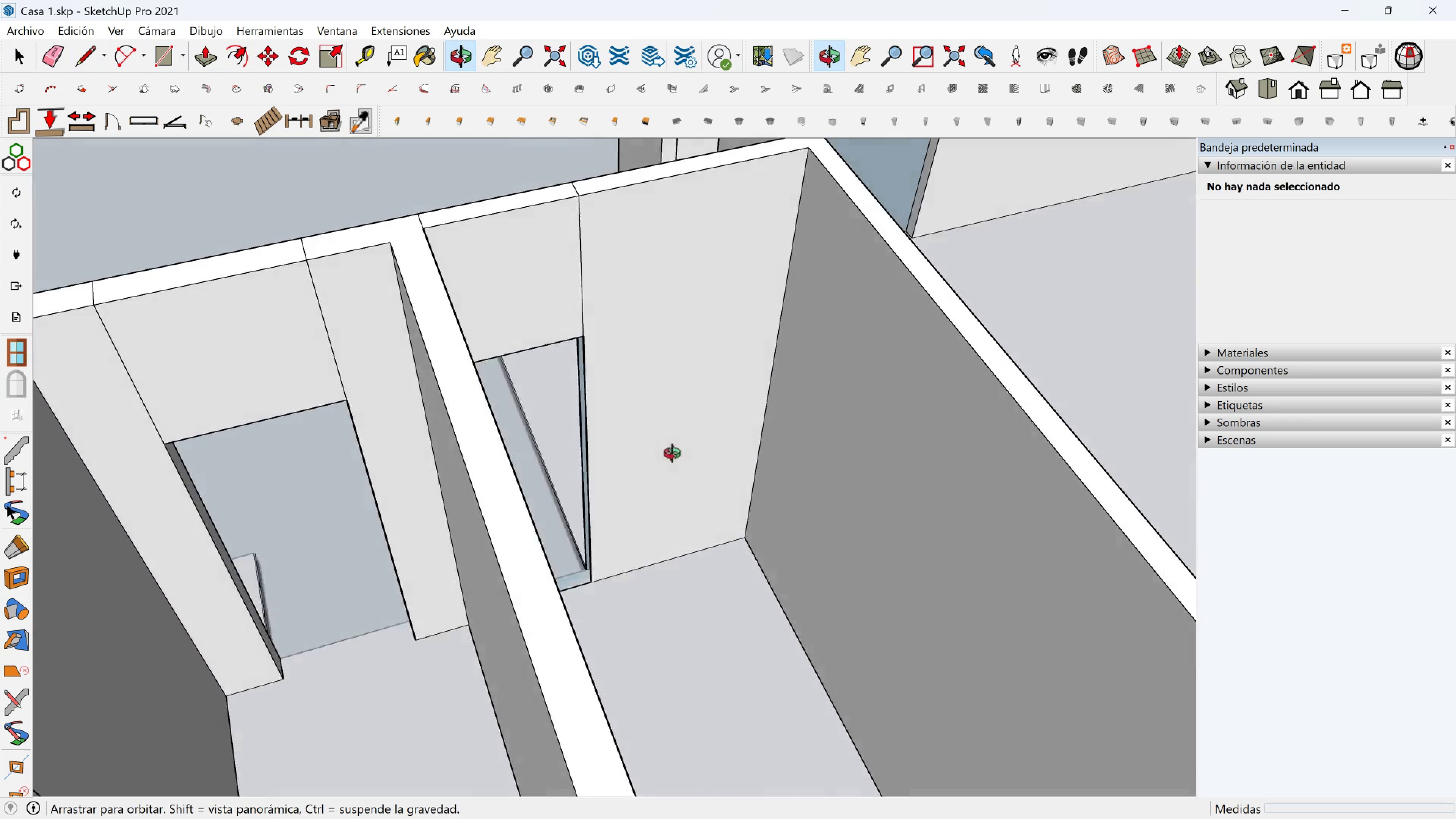 
scroll: coordinate [632, 458], scroll_direction: down, amount: 4.0
 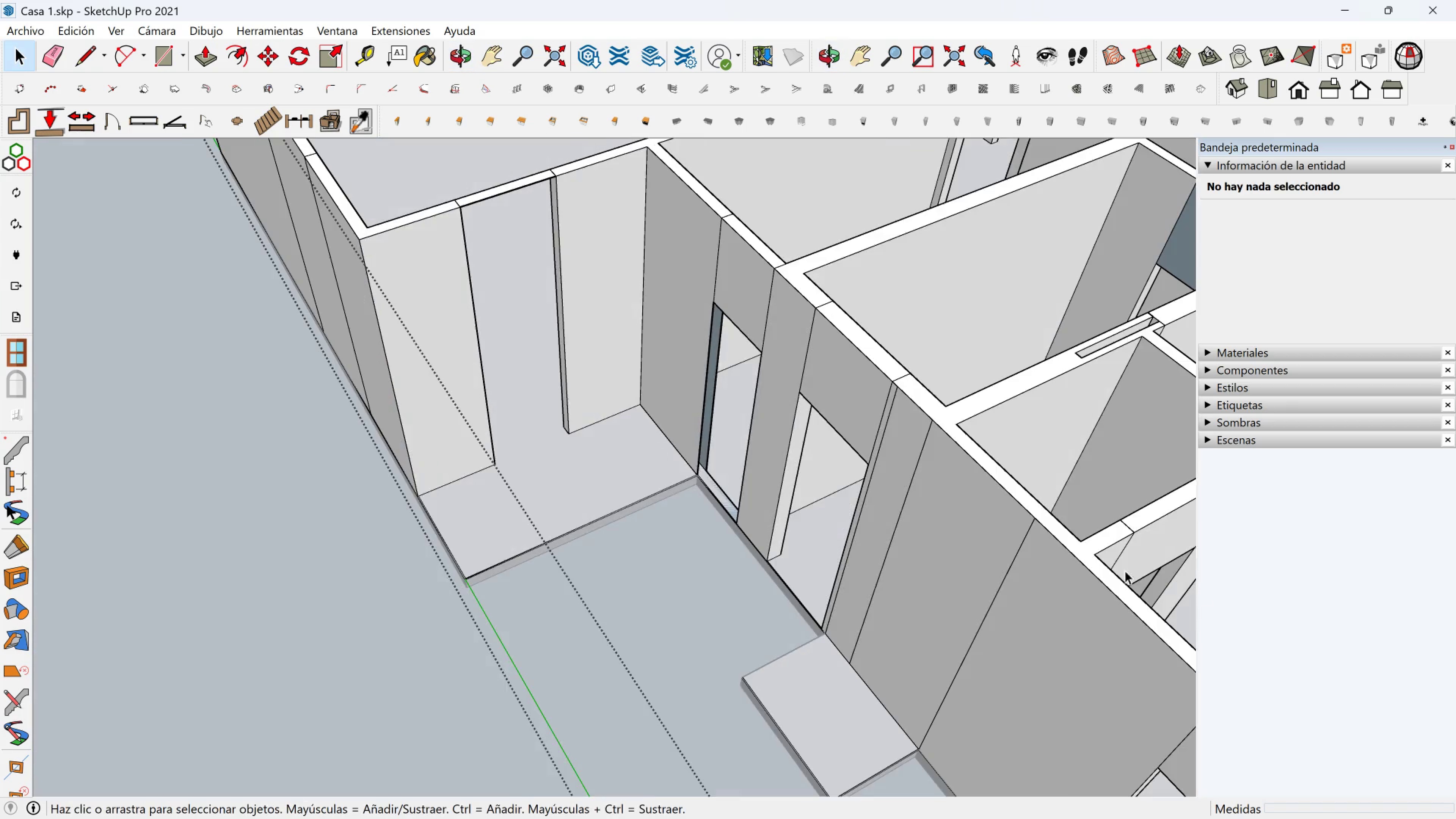 
scroll: coordinate [393, 173], scroll_direction: up, amount: 2.0
 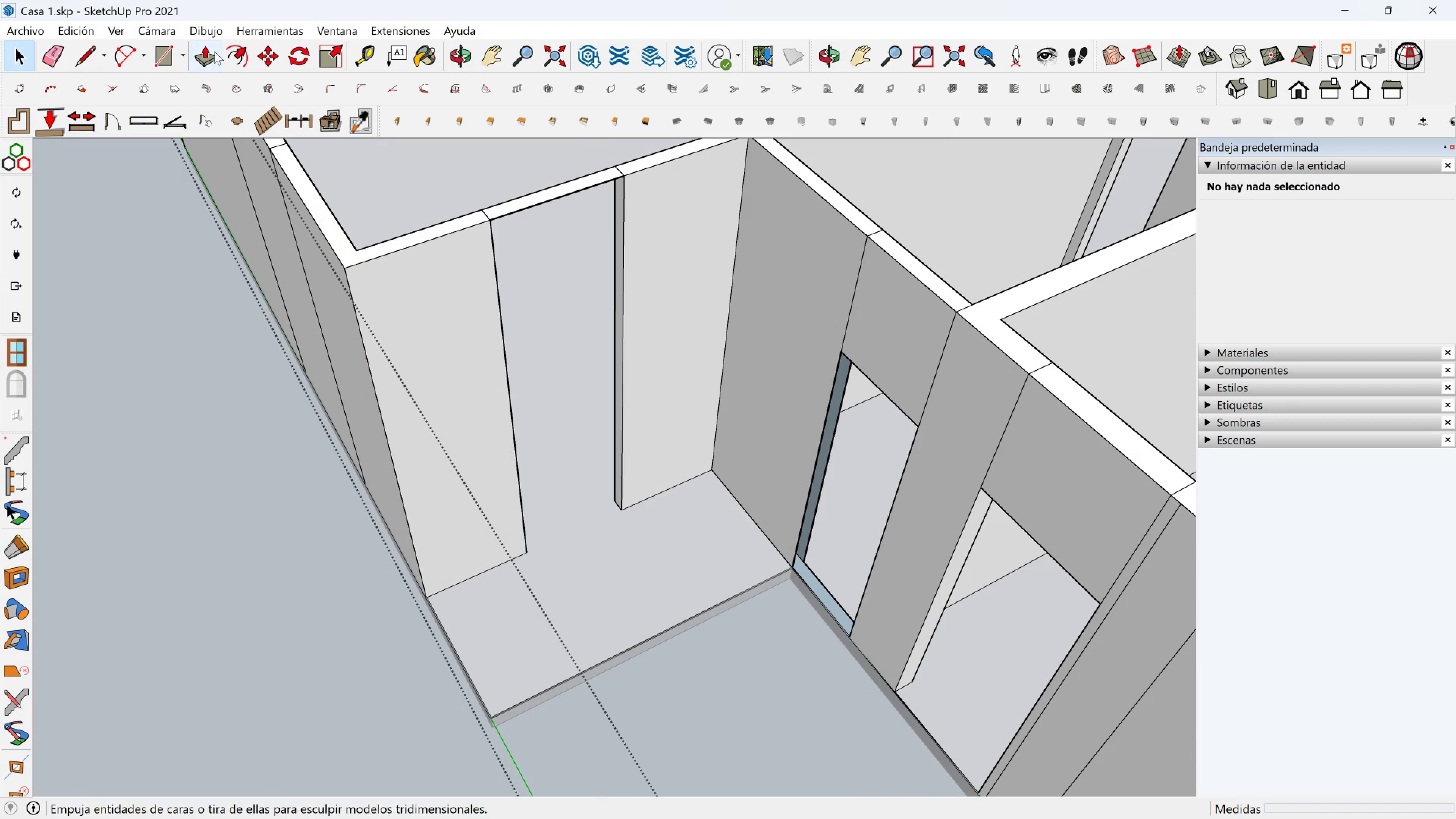 
left_click([214, 51])
 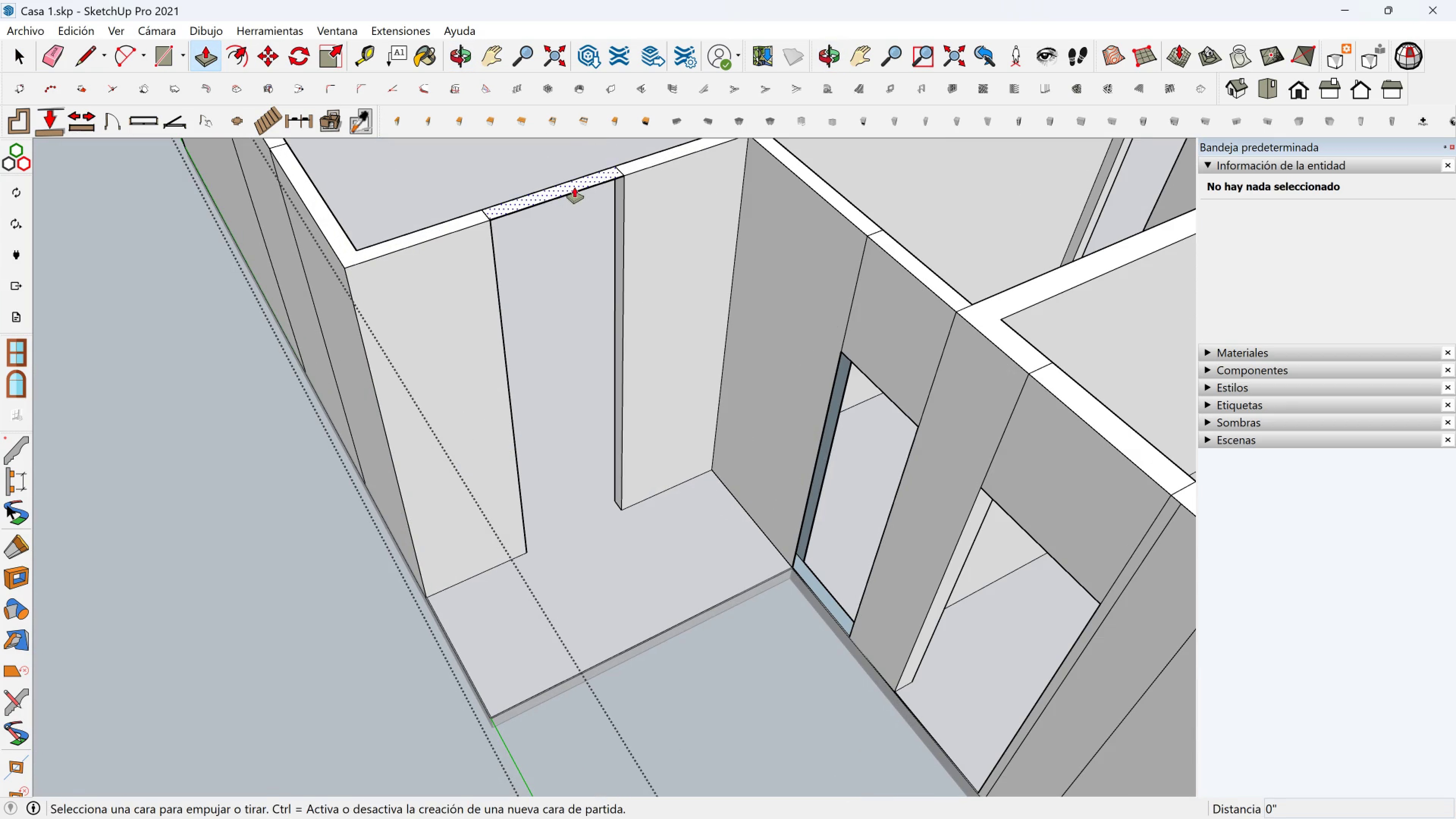 
left_click([574, 187])
 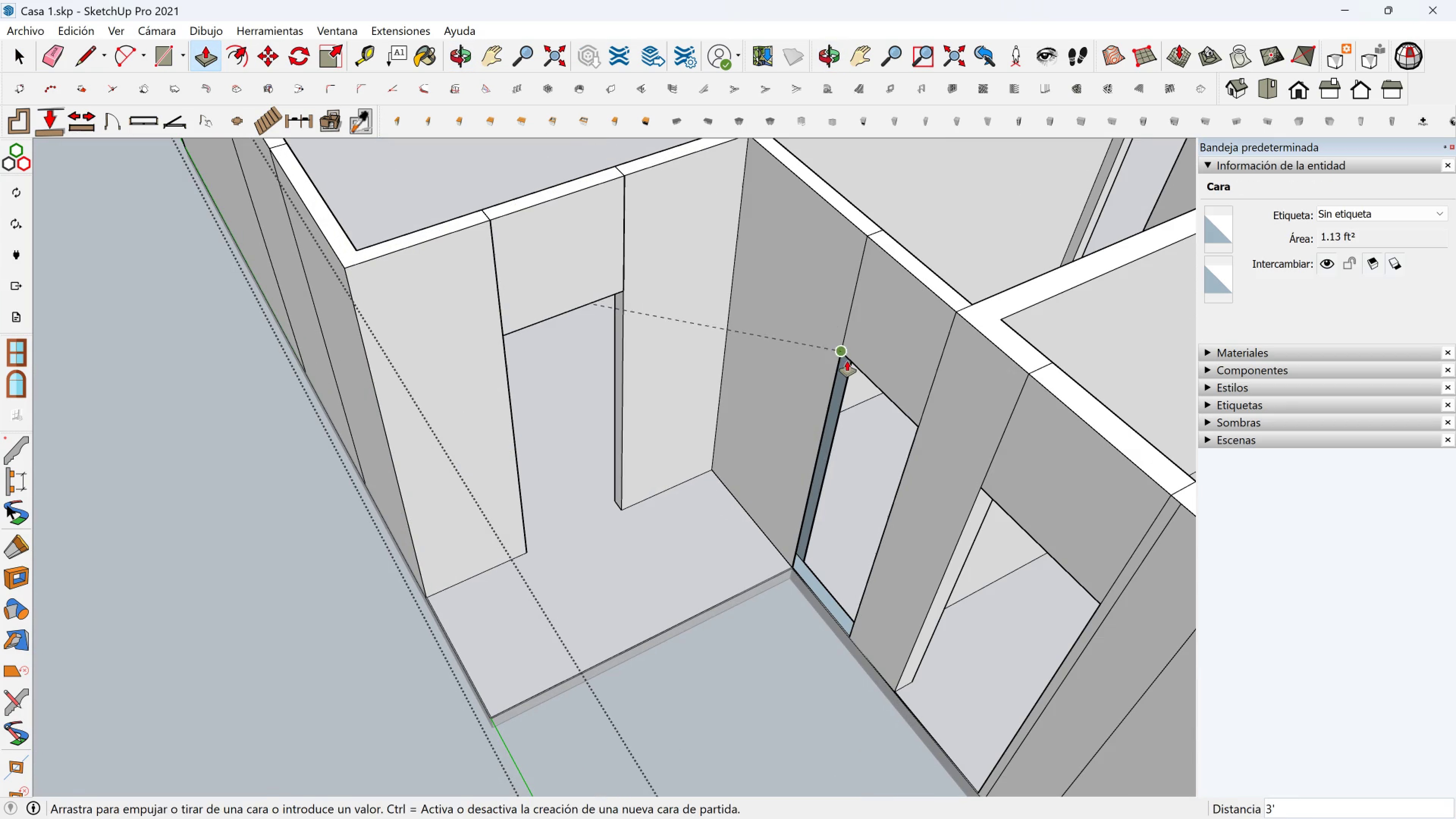 
left_click([847, 361])
 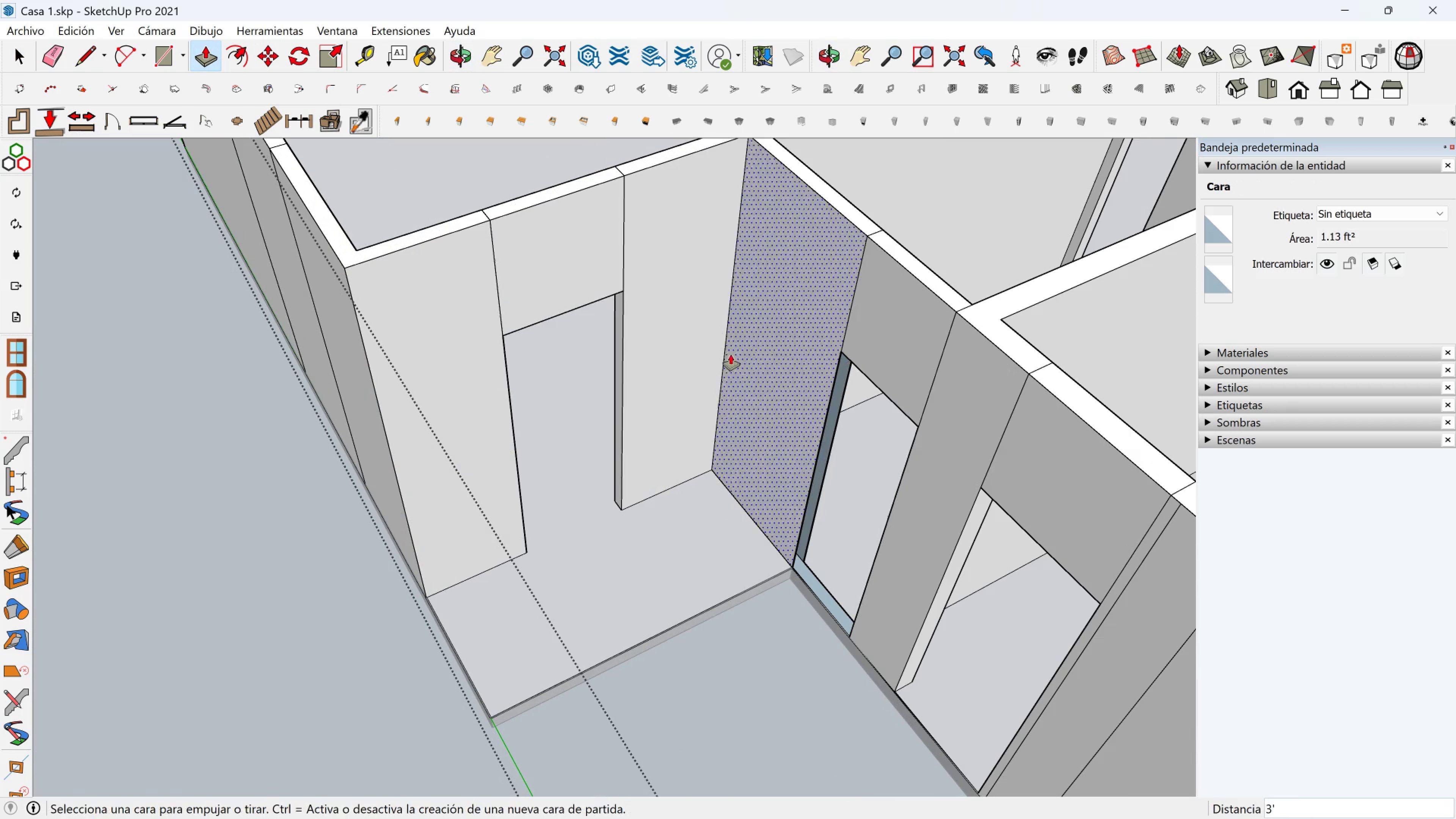 
key(Shift+ShiftLeft)
 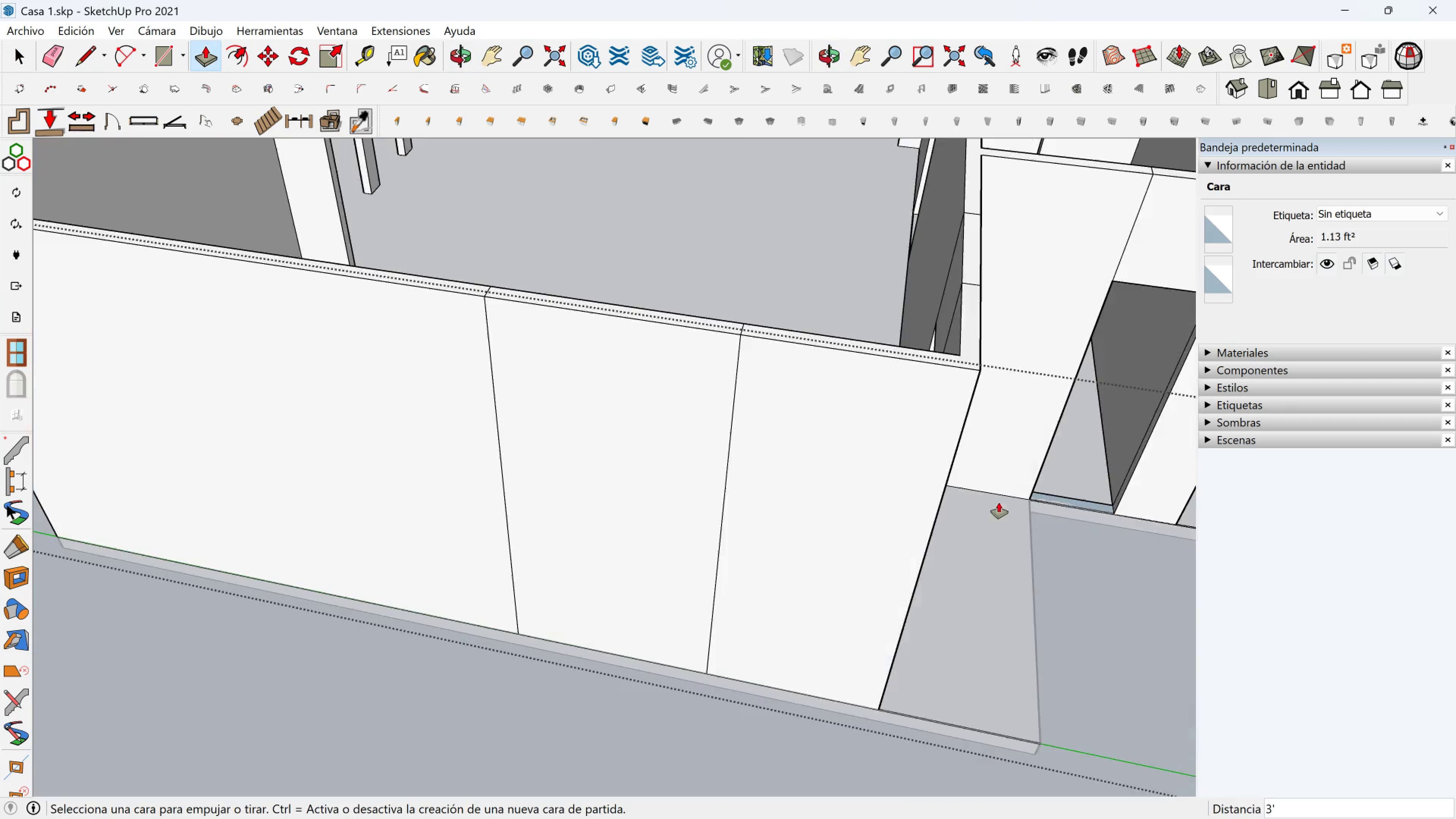 
scroll: coordinate [565, 421], scroll_direction: down, amount: 6.0
 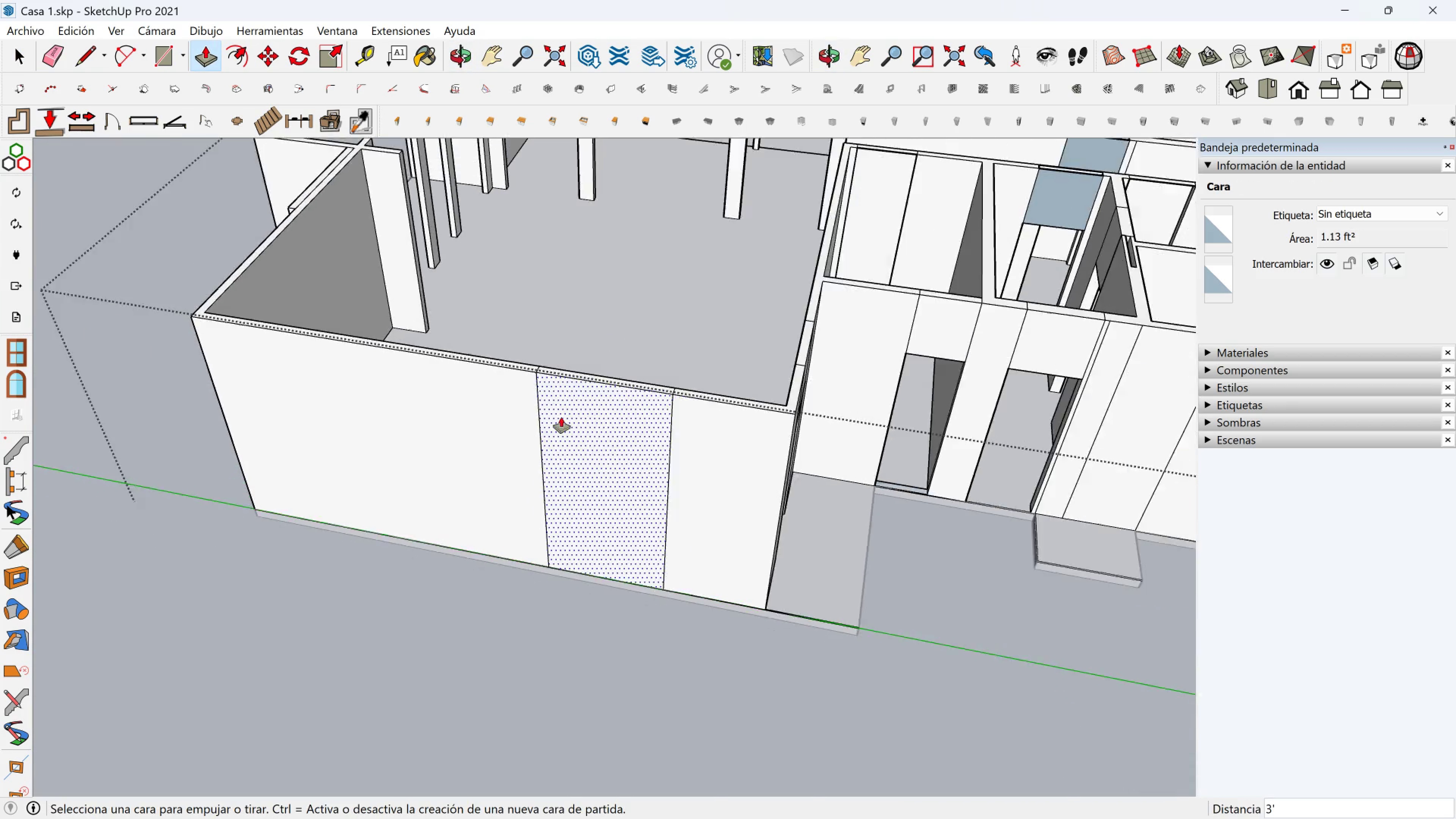 
hold_key(key=ShiftLeft, duration=0.35)
 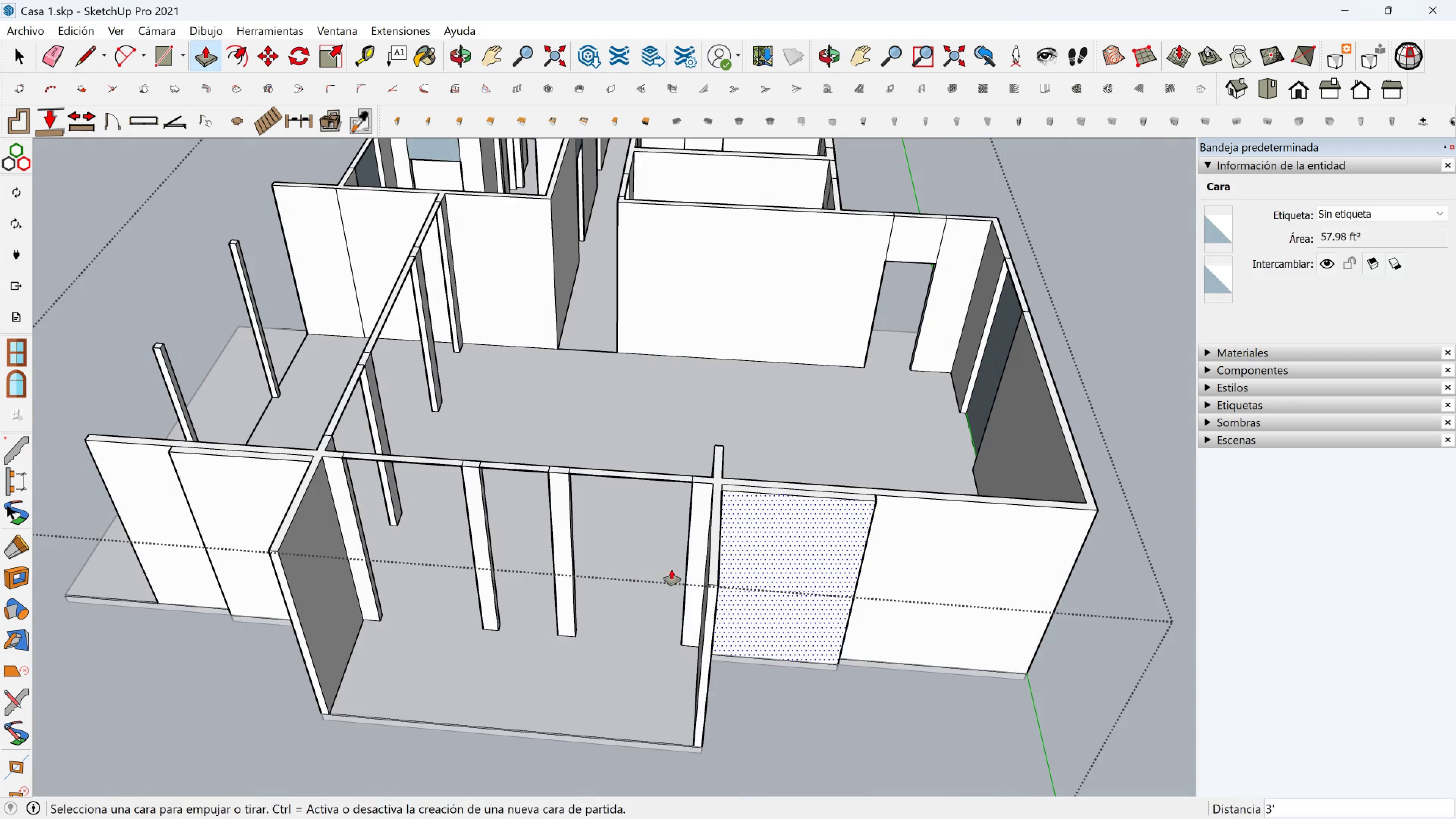 
scroll: coordinate [698, 444], scroll_direction: up, amount: 3.0
 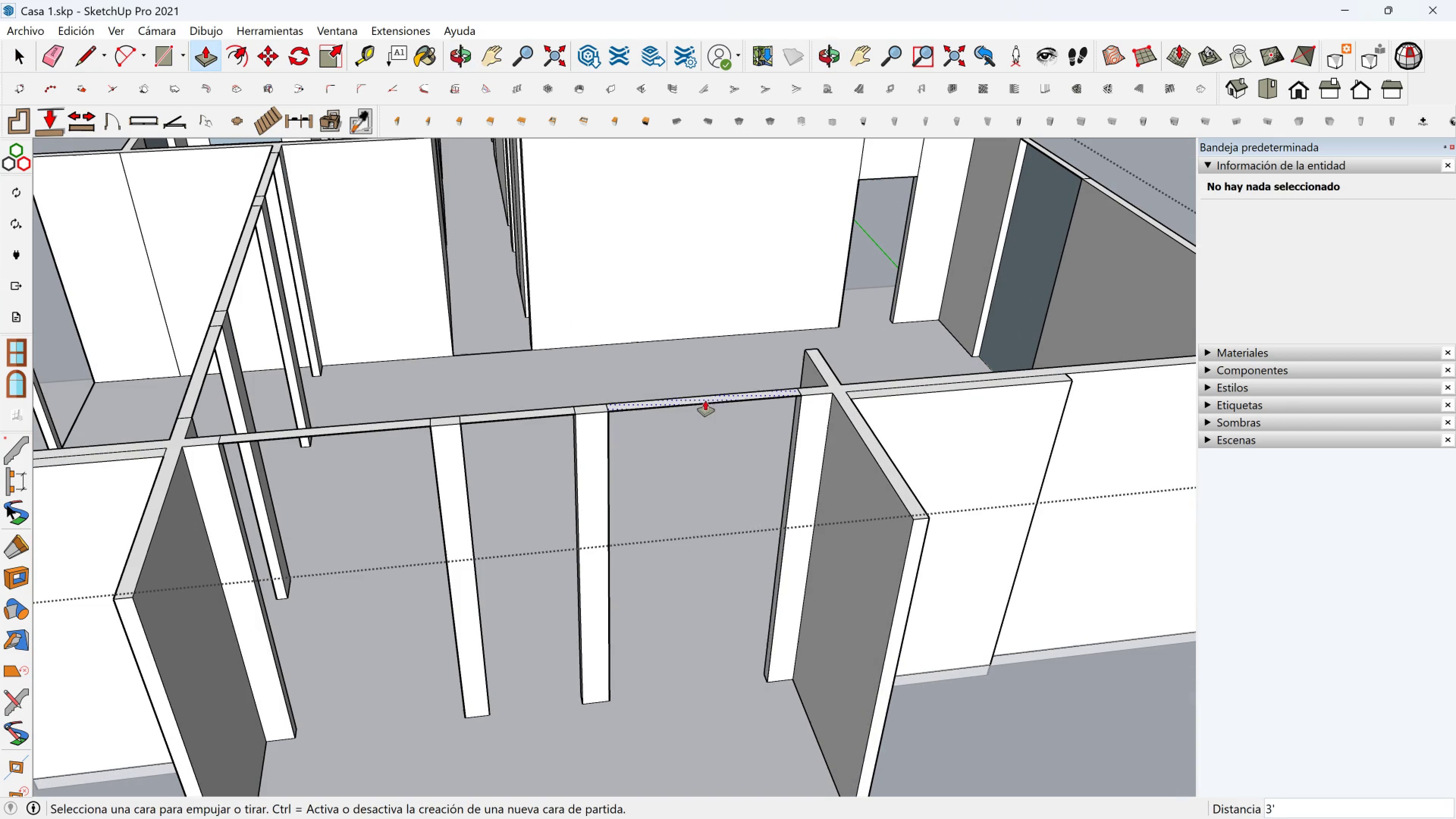 
left_click([705, 400])
 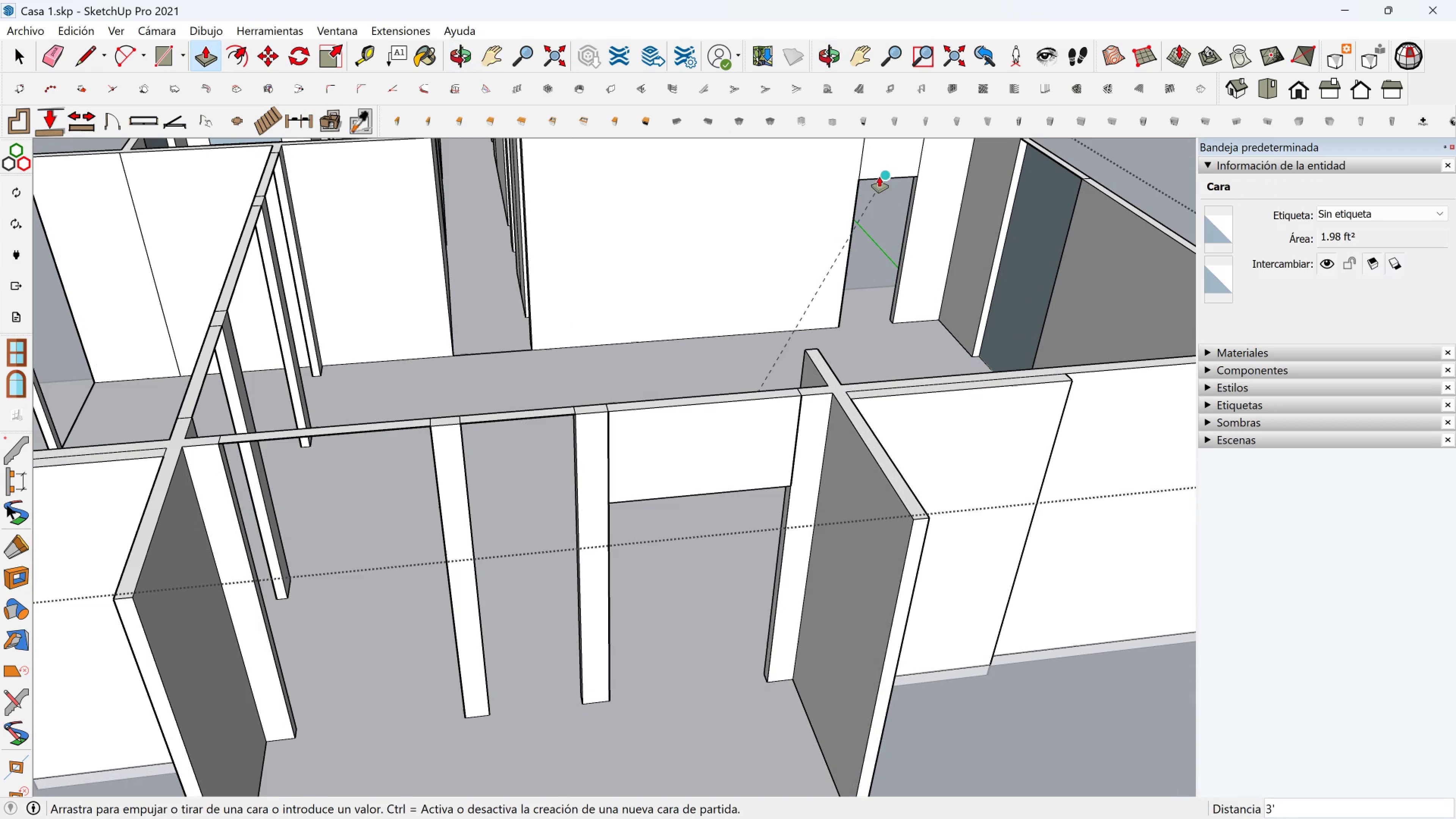 
left_click([879, 177])
 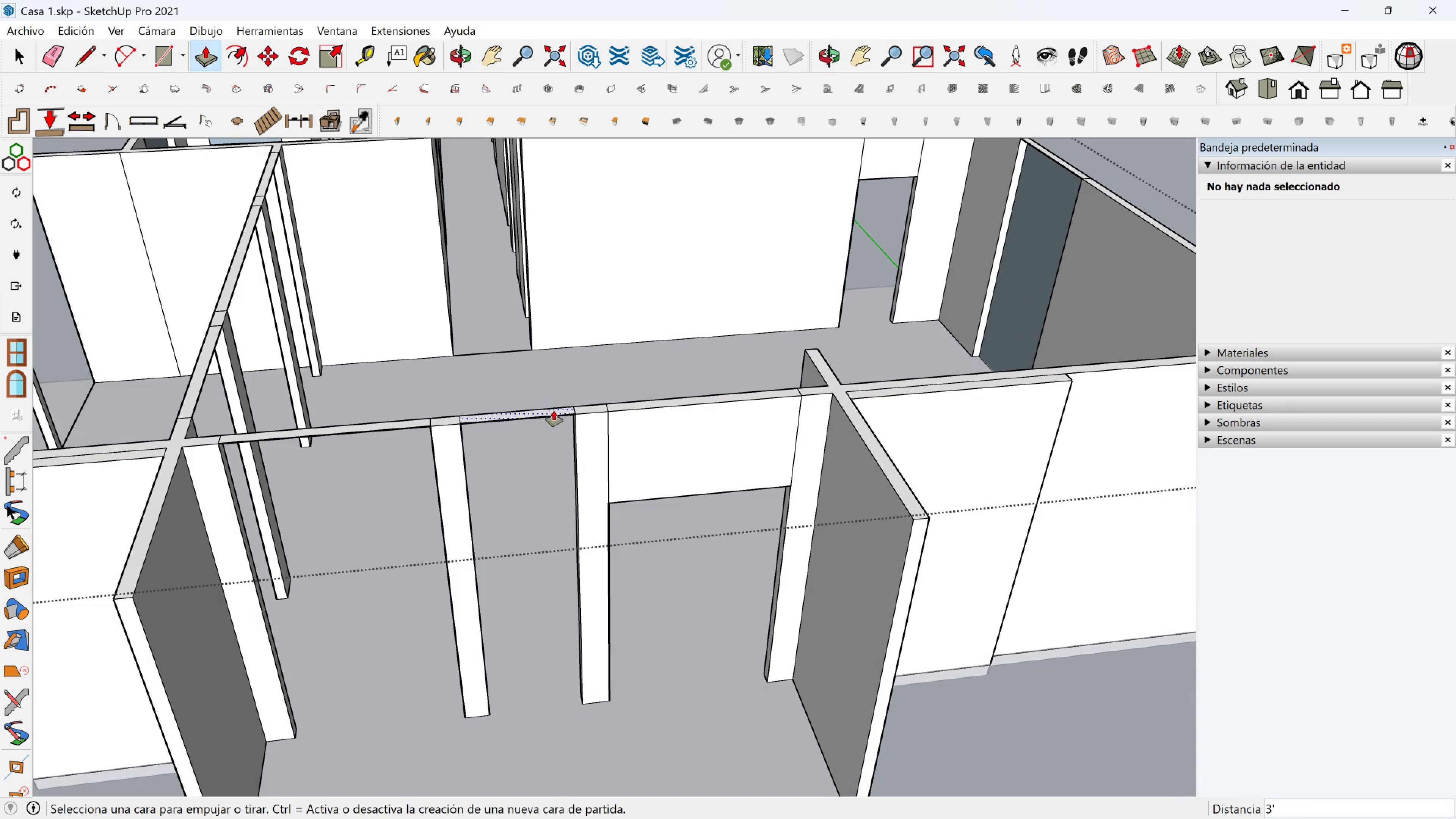 
left_click([554, 410])
 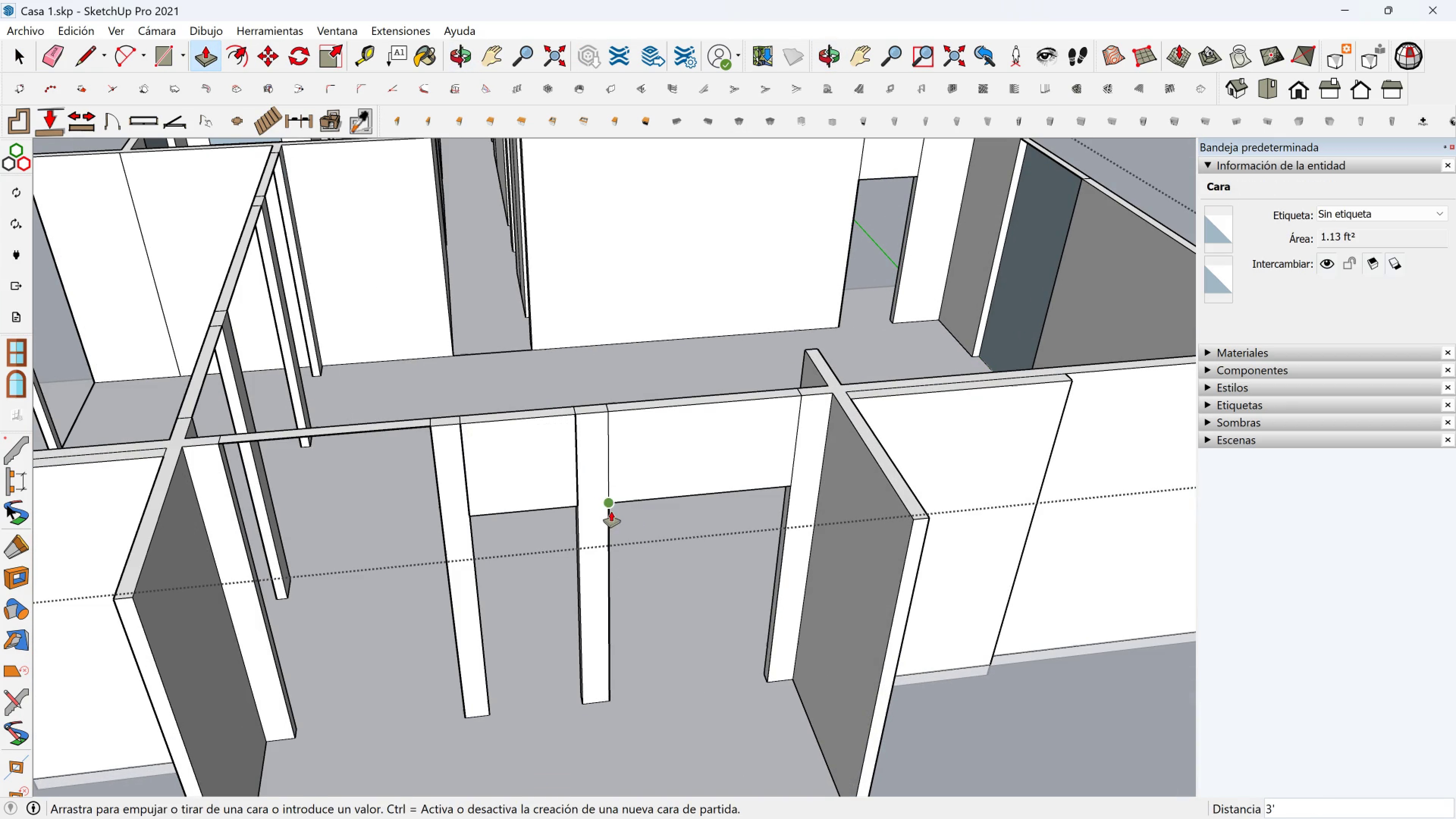 
left_click([611, 511])
 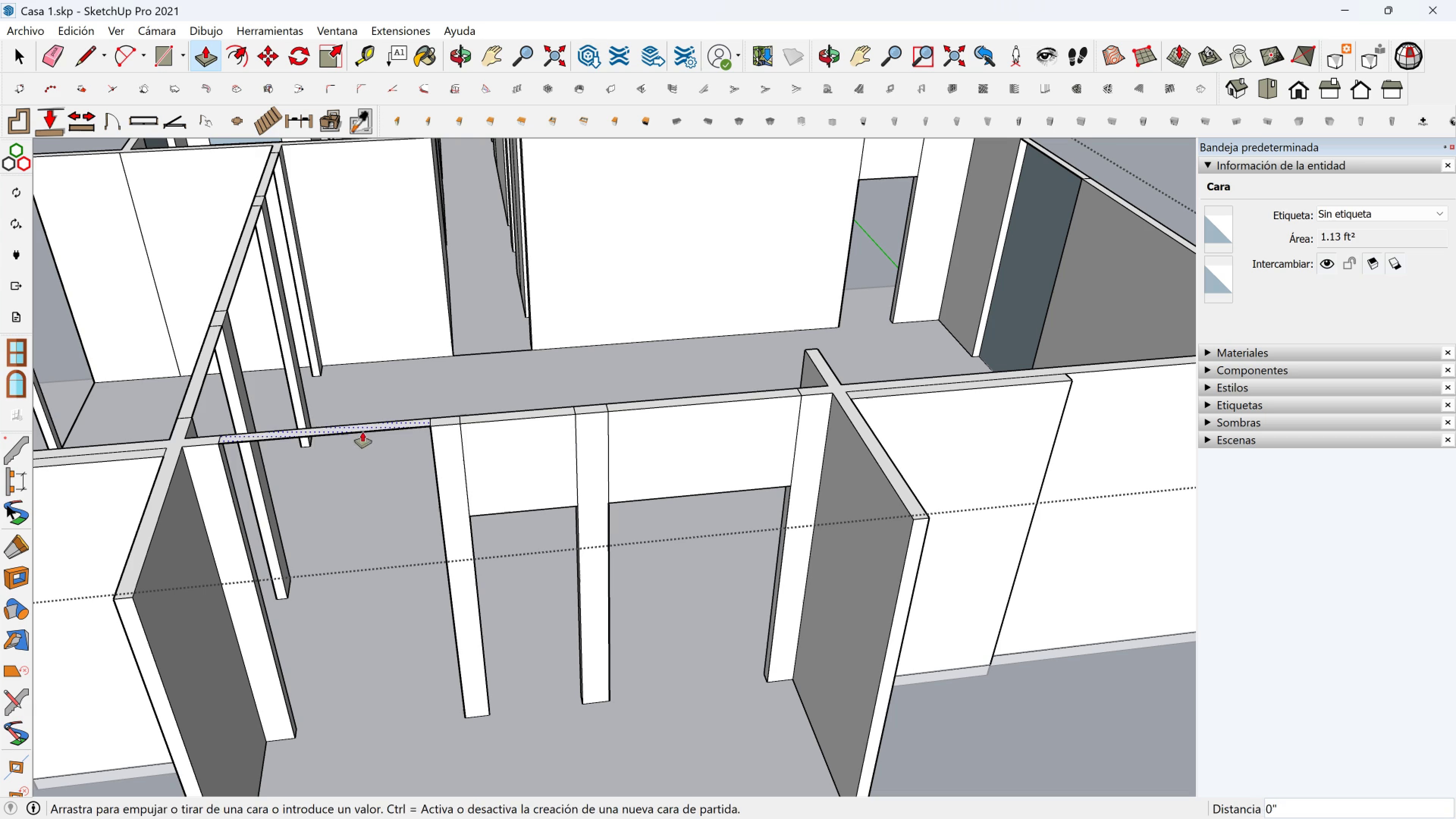 
left_click([362, 432])
 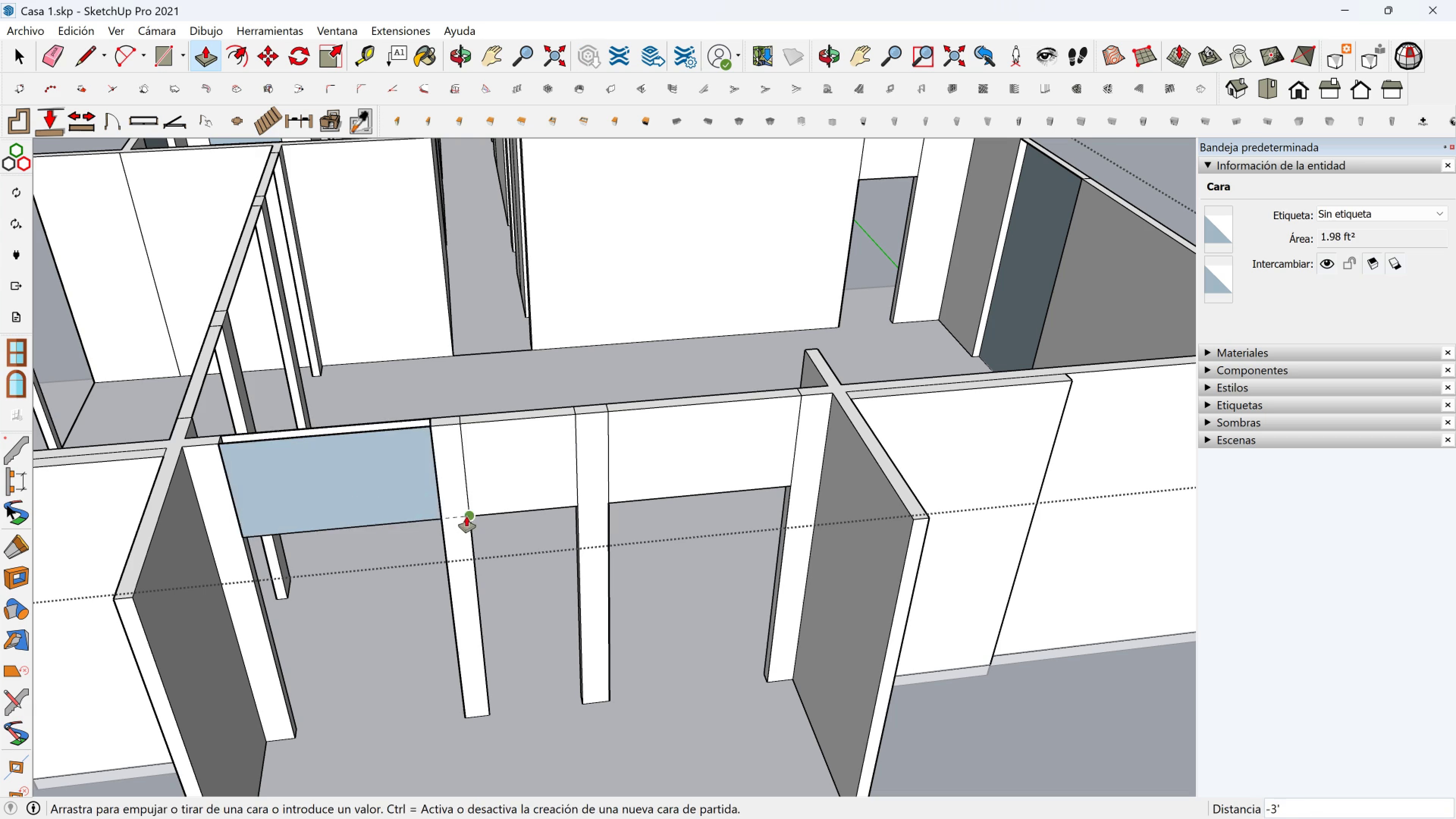 
left_click([466, 516])
 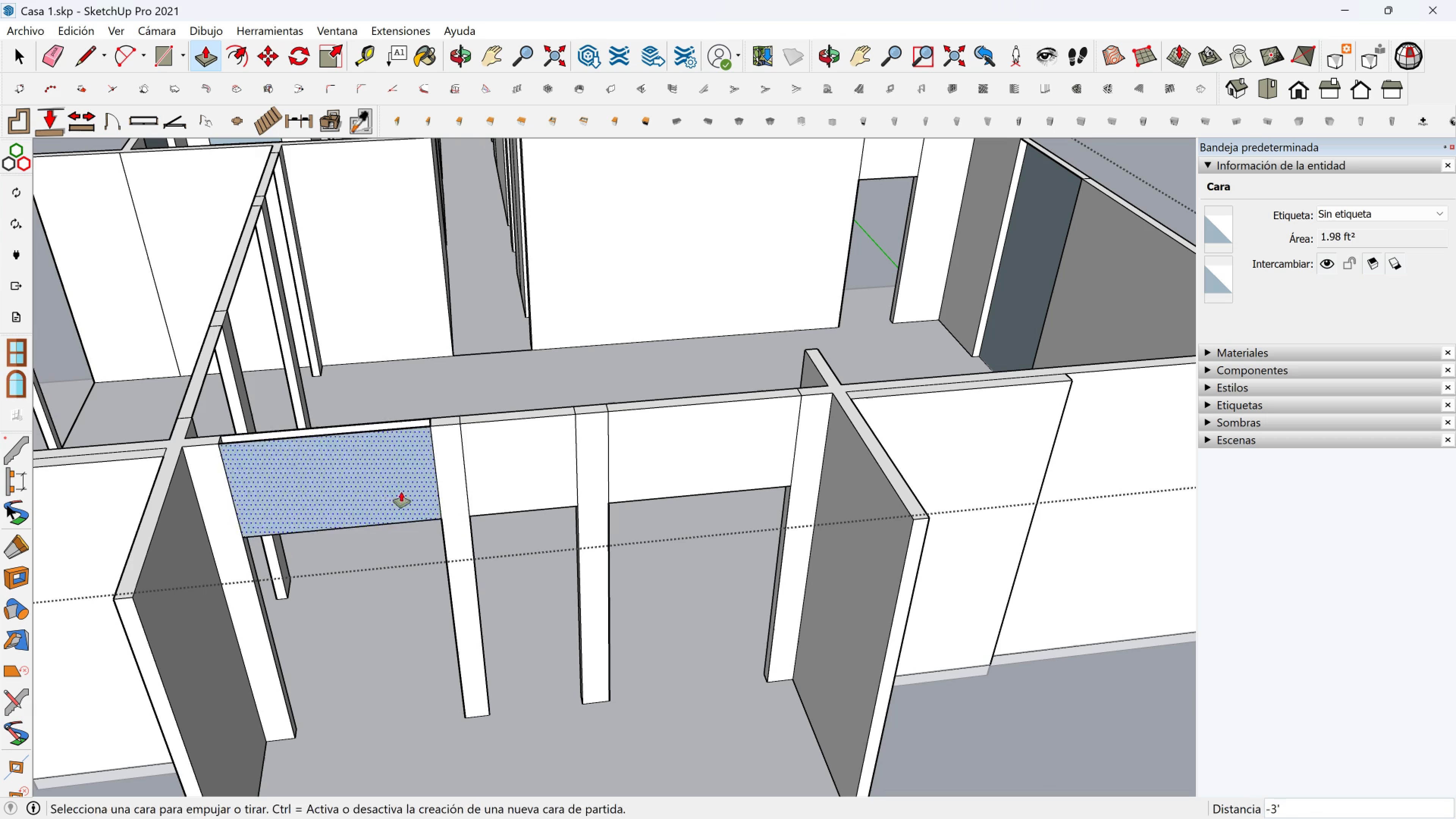 
key(Shift+ShiftLeft)
 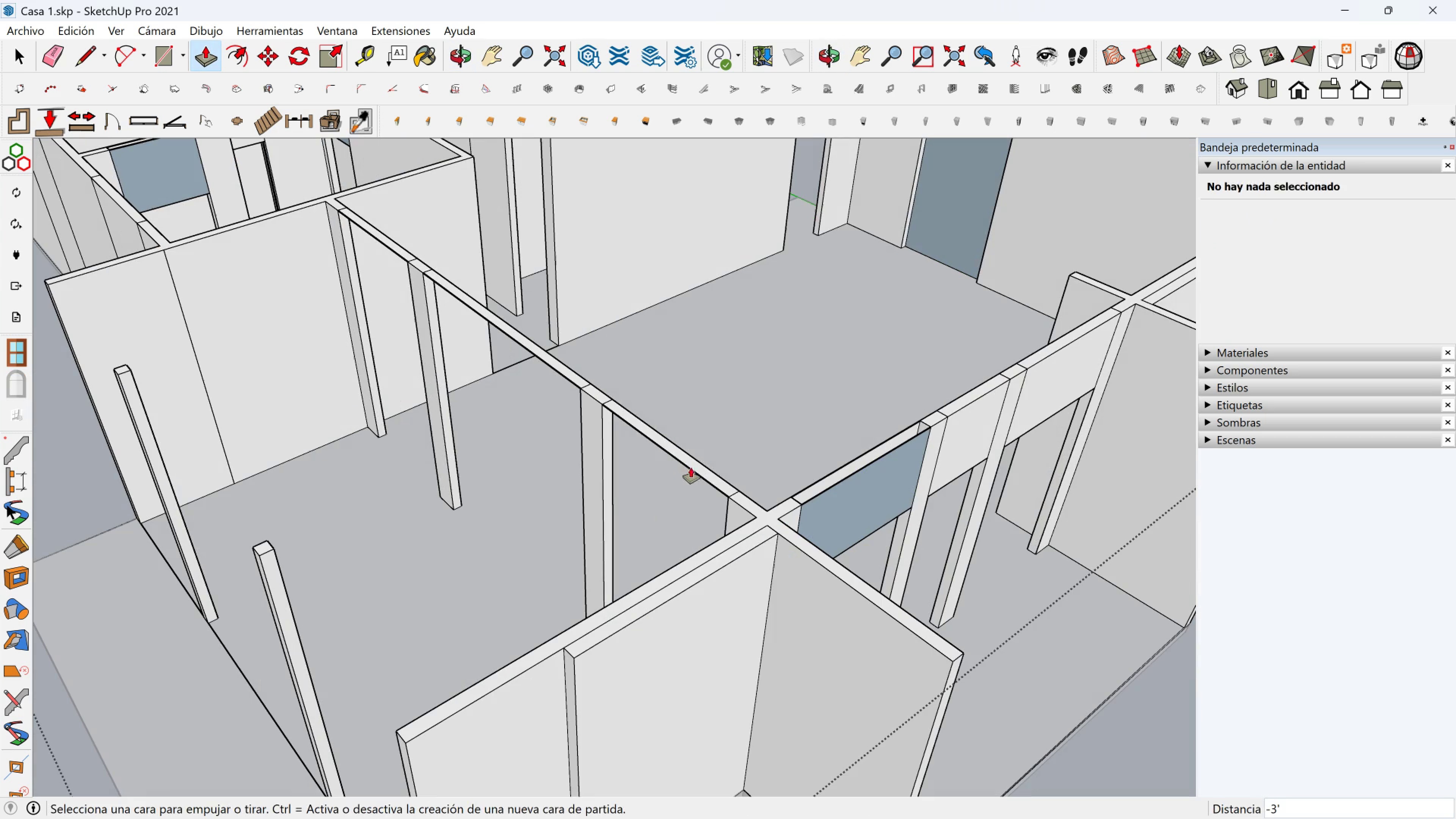 
left_click([693, 468])
 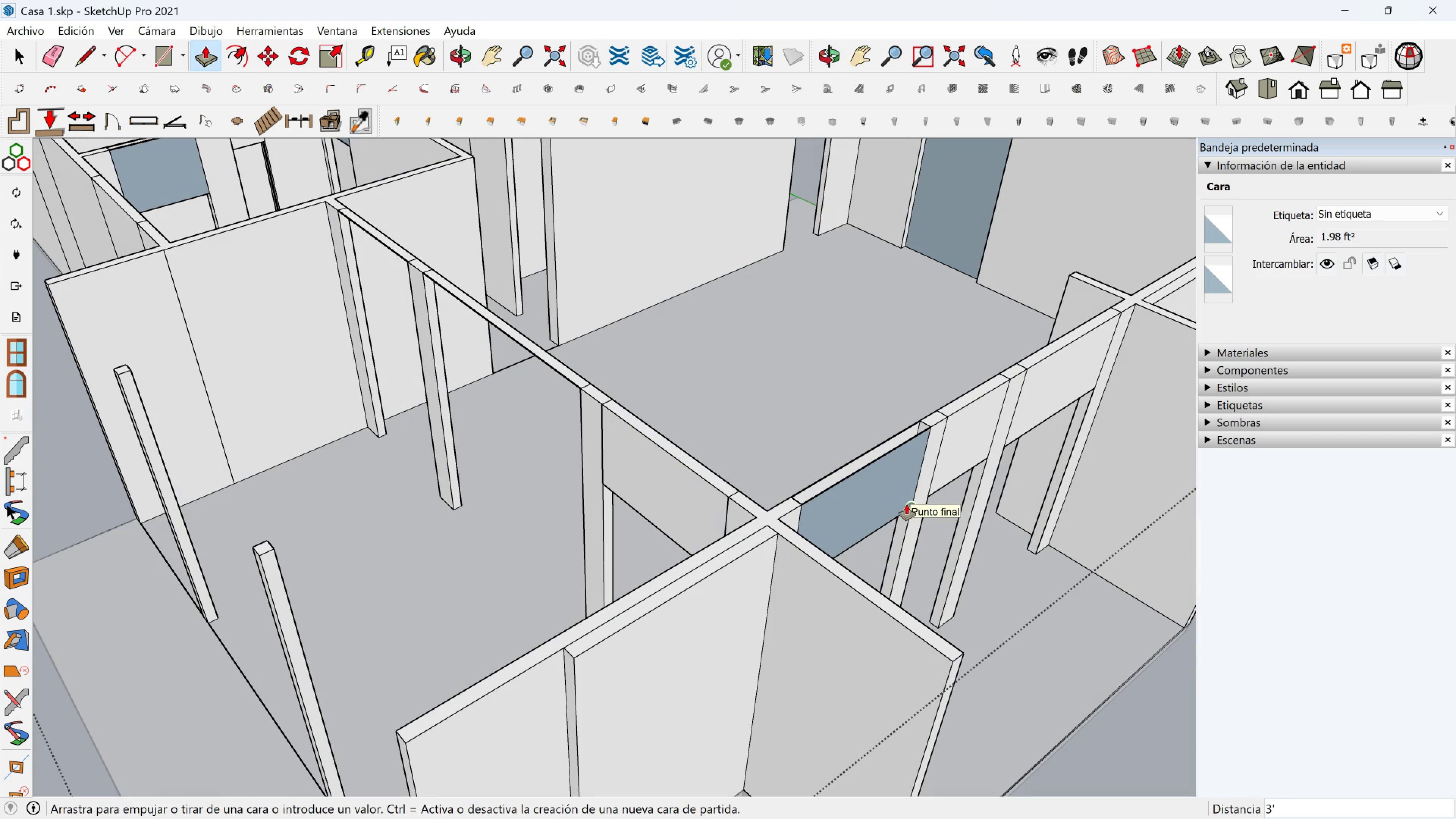 
left_click([910, 506])
 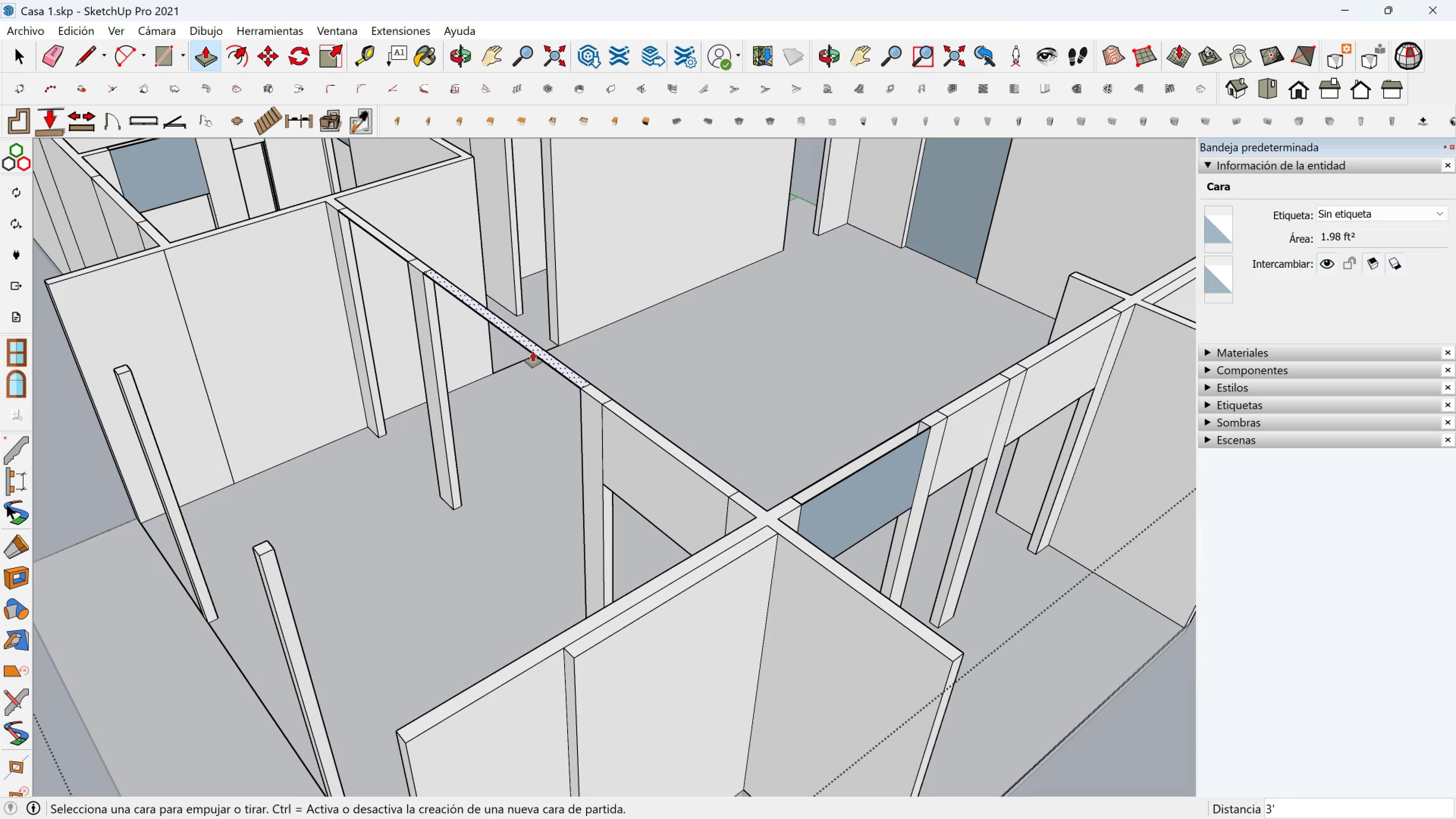 
left_click([533, 351])
 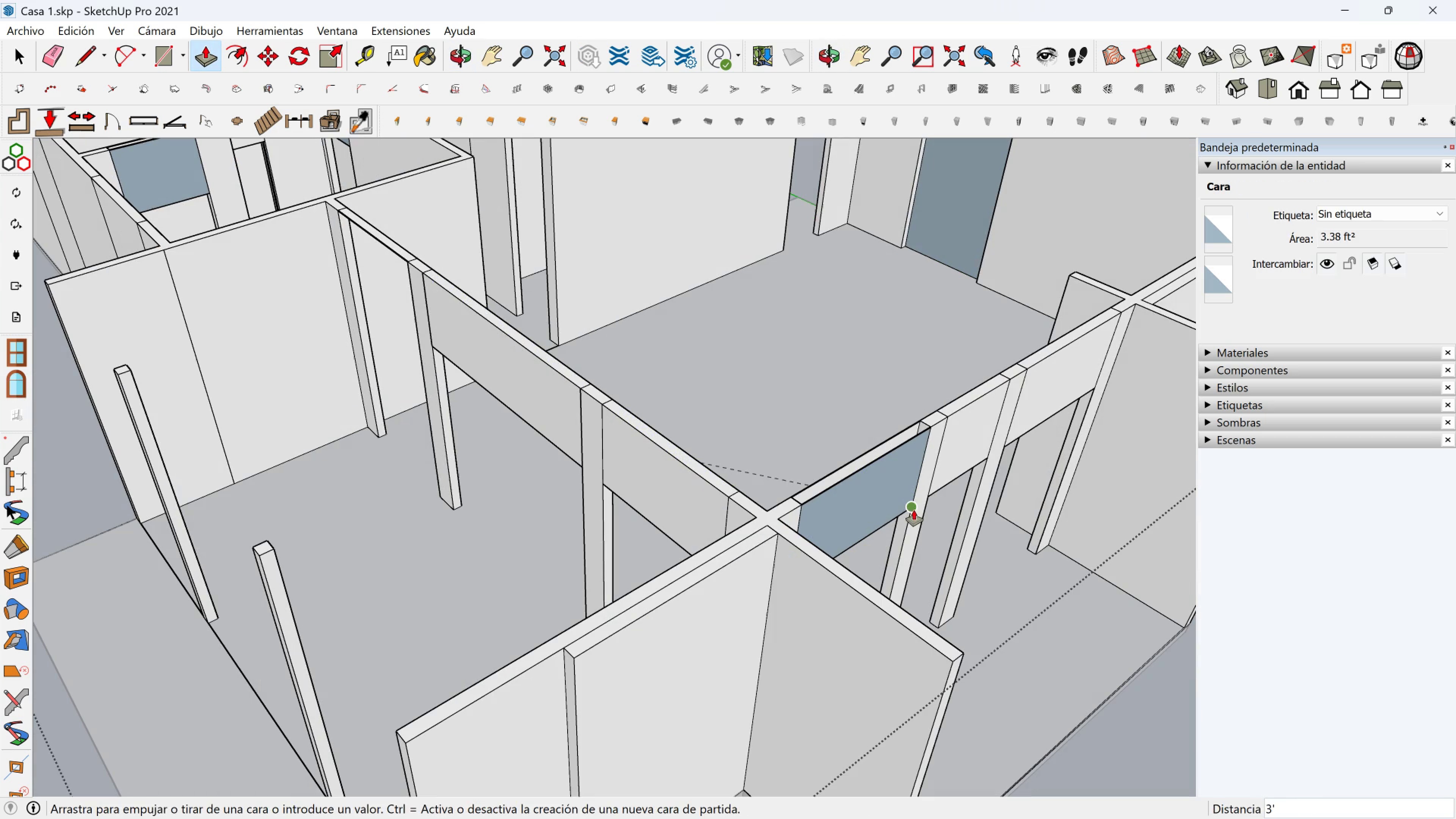 
left_click([914, 510])
 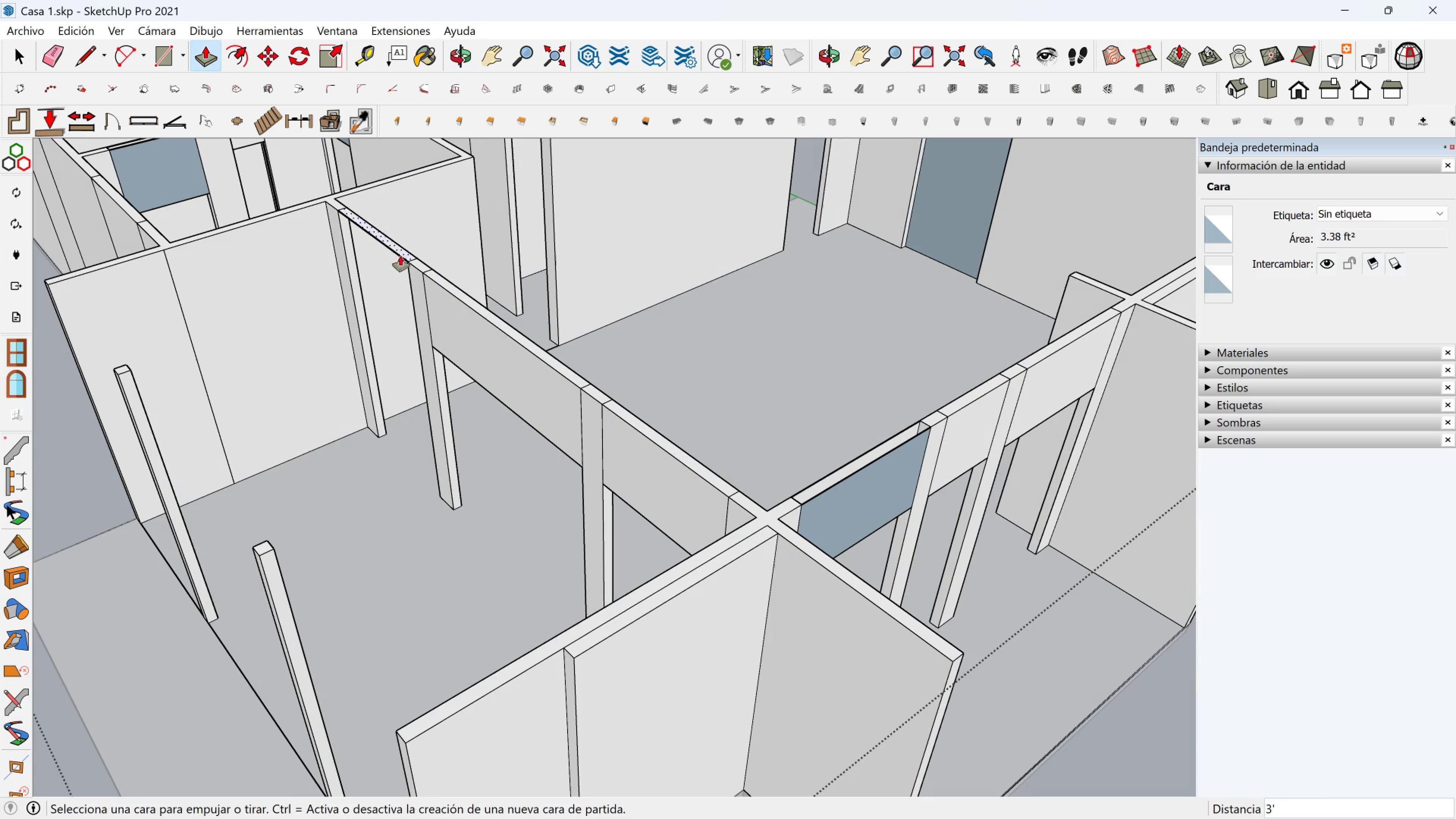 
left_click([402, 255])
 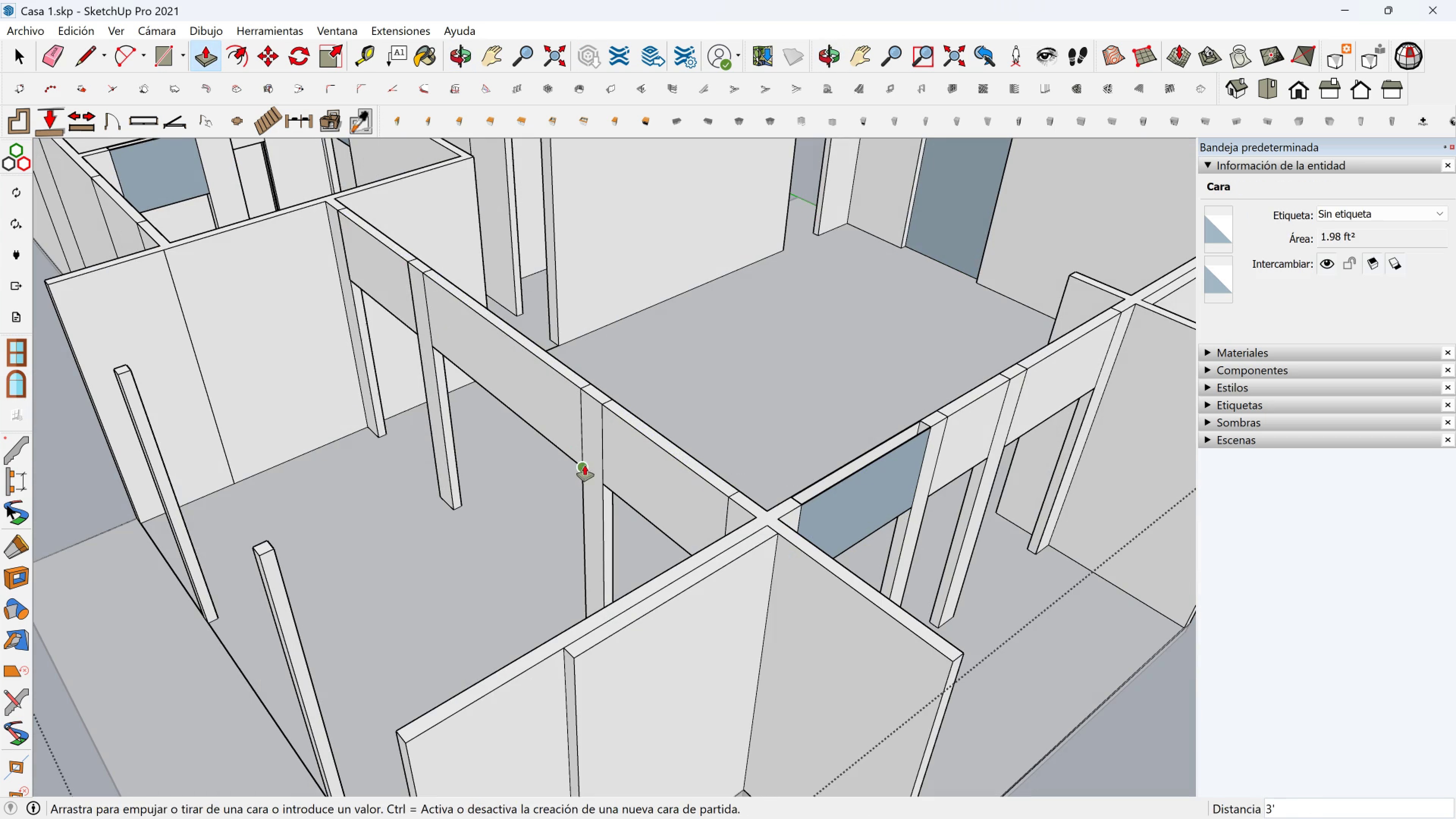 
left_click([585, 466])
 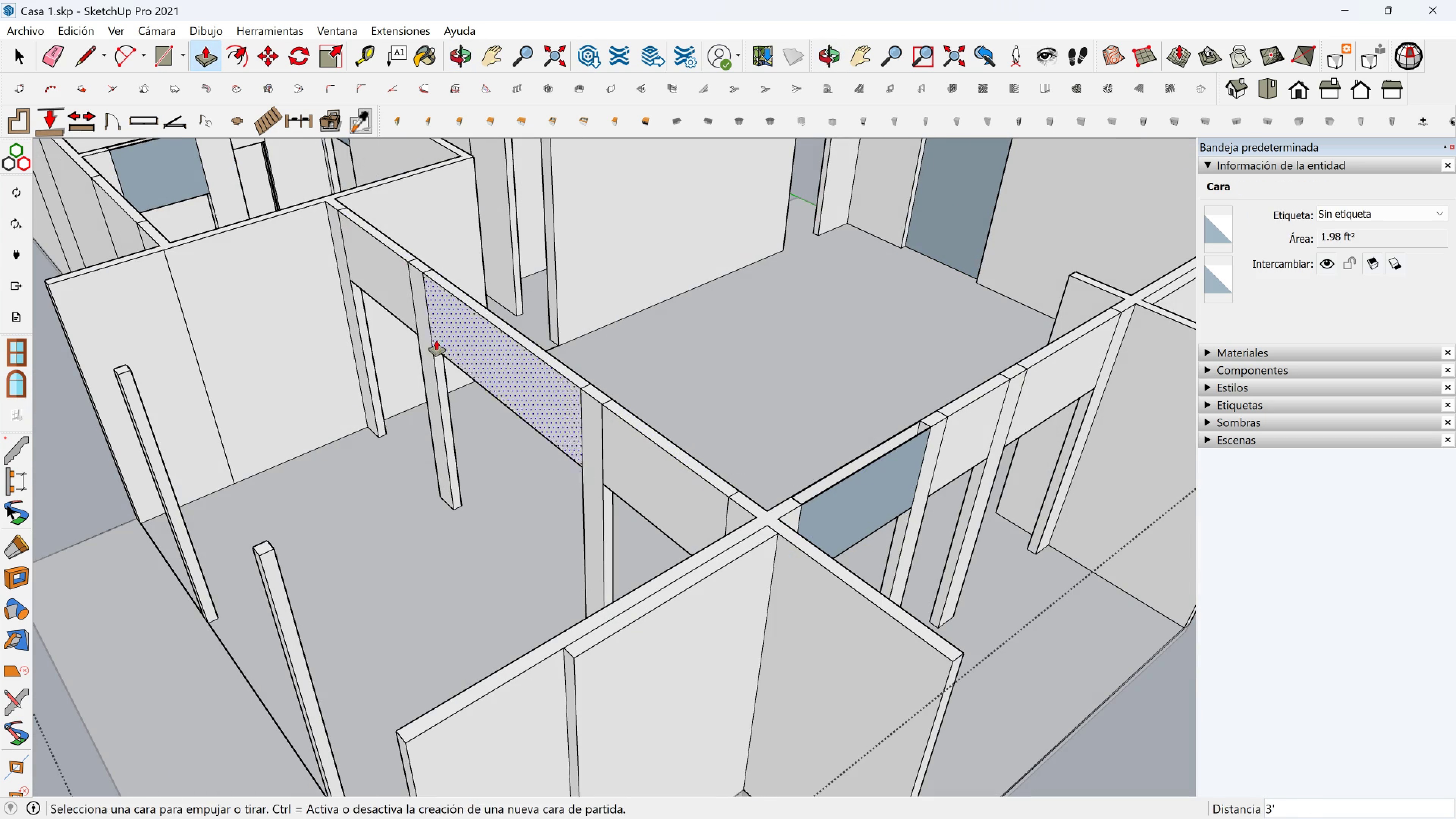 
key(Shift+ShiftLeft)
 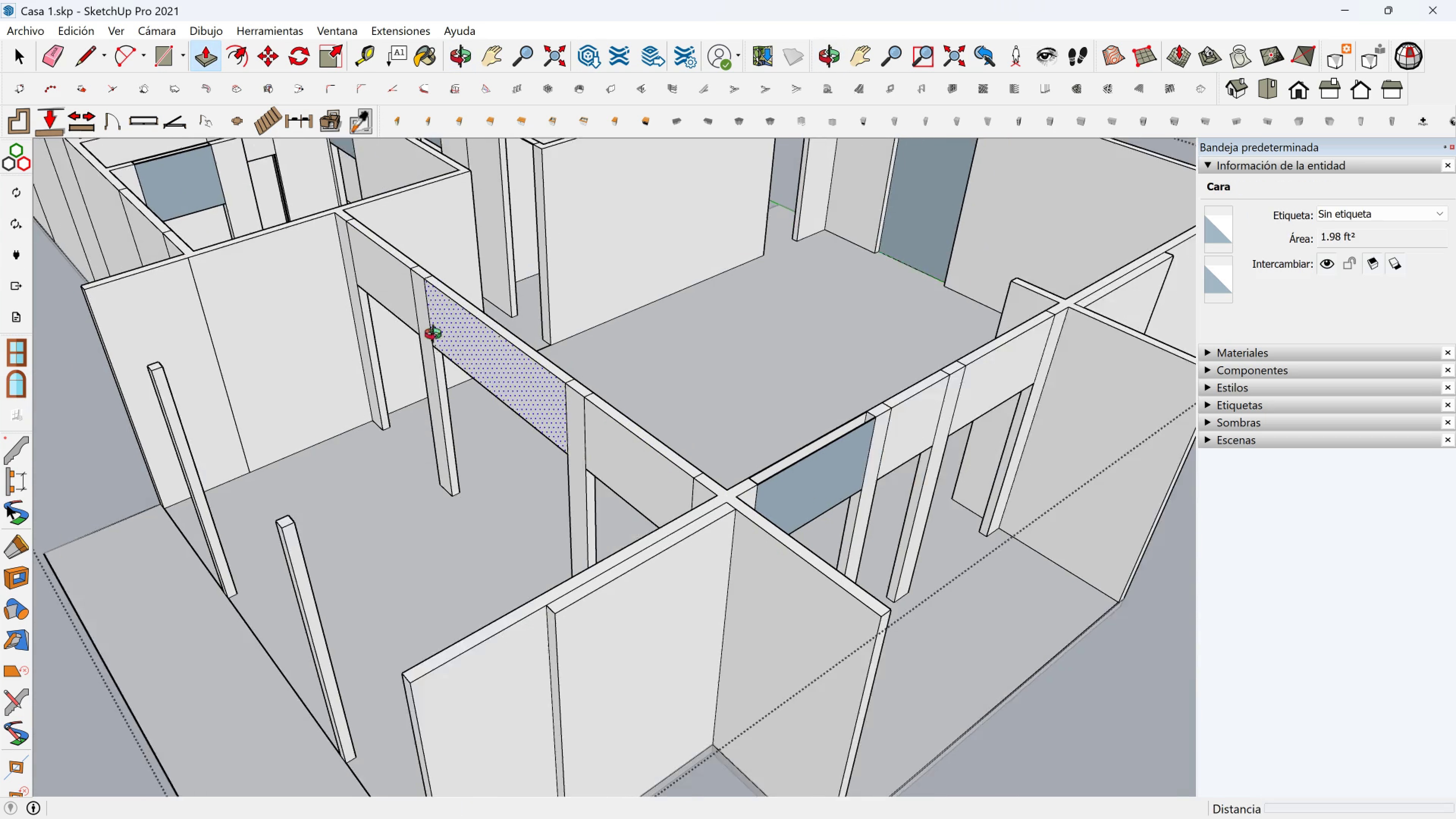 
scroll: coordinate [664, 370], scroll_direction: down, amount: 2.0
 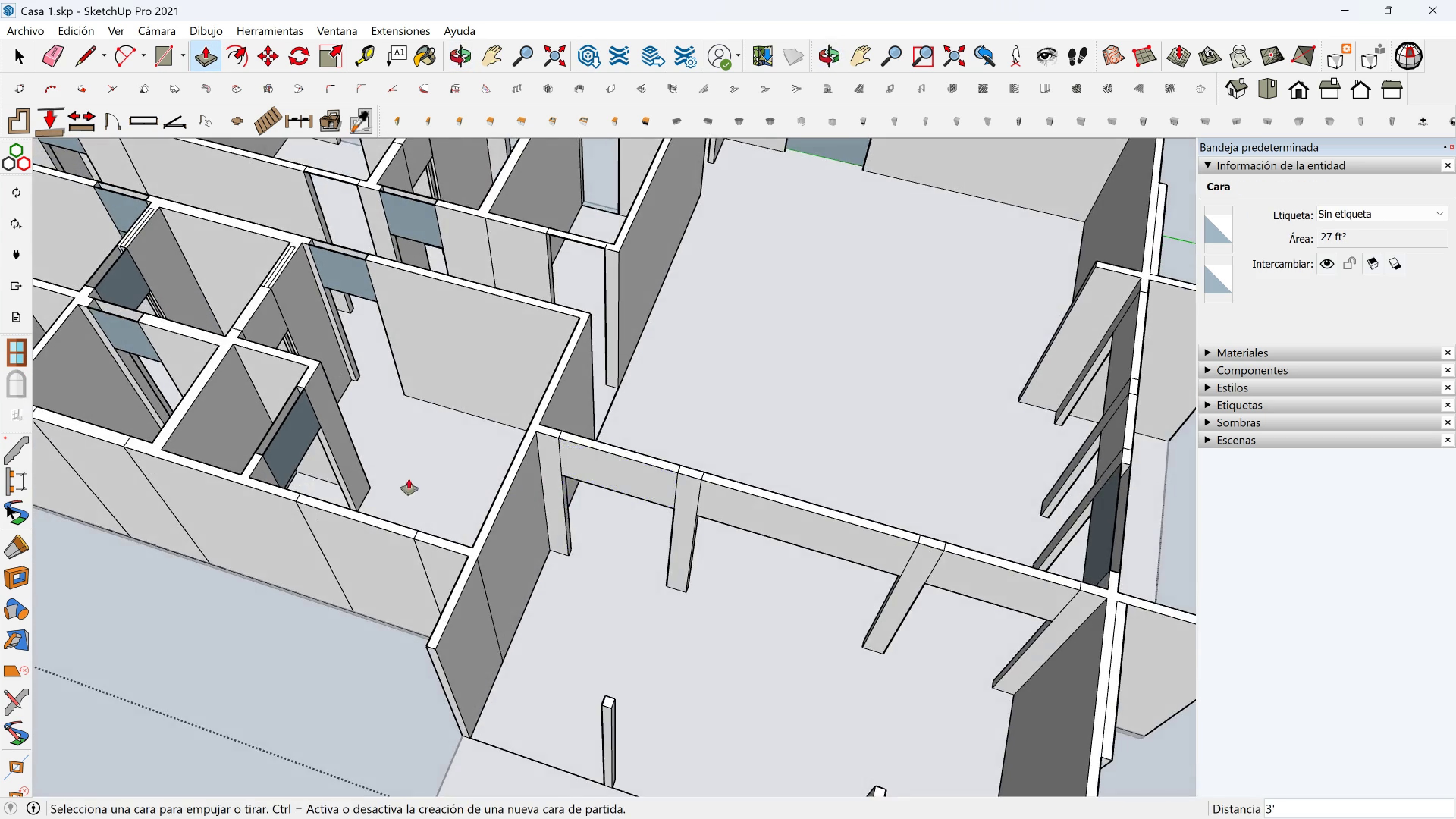 
scroll: coordinate [308, 467], scroll_direction: up, amount: 3.0
 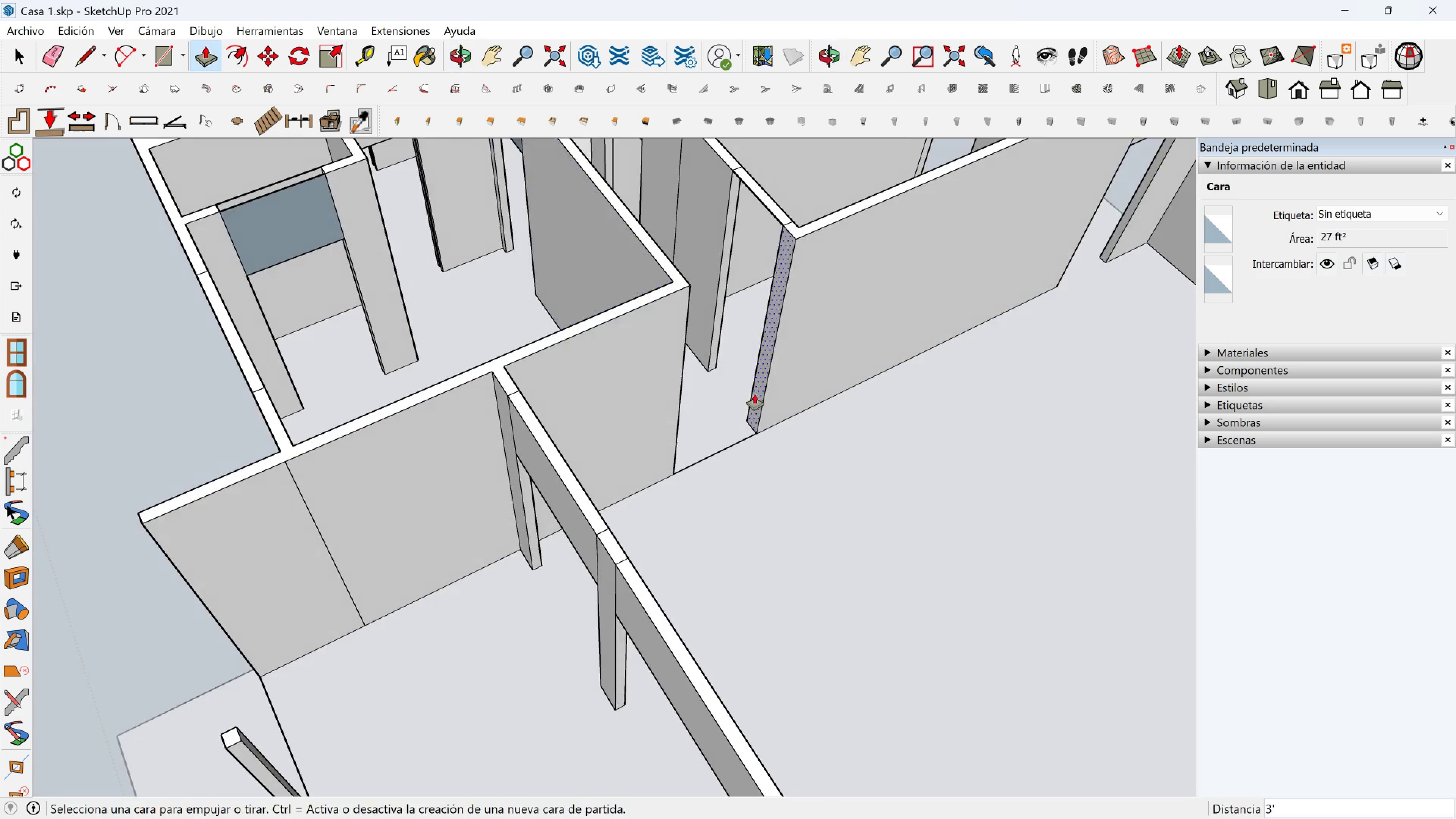 
hold_key(key=ShiftLeft, duration=0.32)
 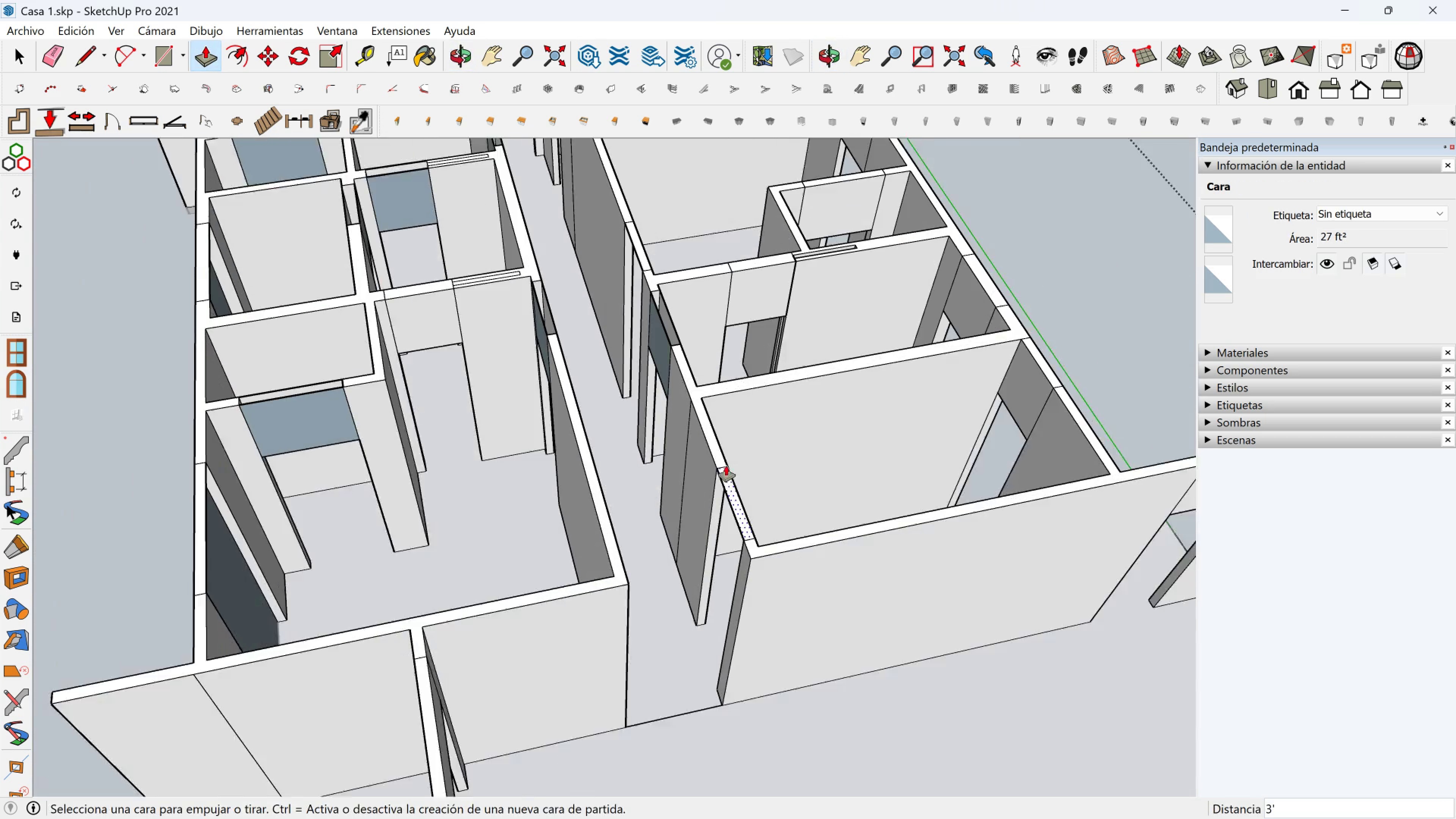 
scroll: coordinate [726, 466], scroll_direction: up, amount: 2.0
 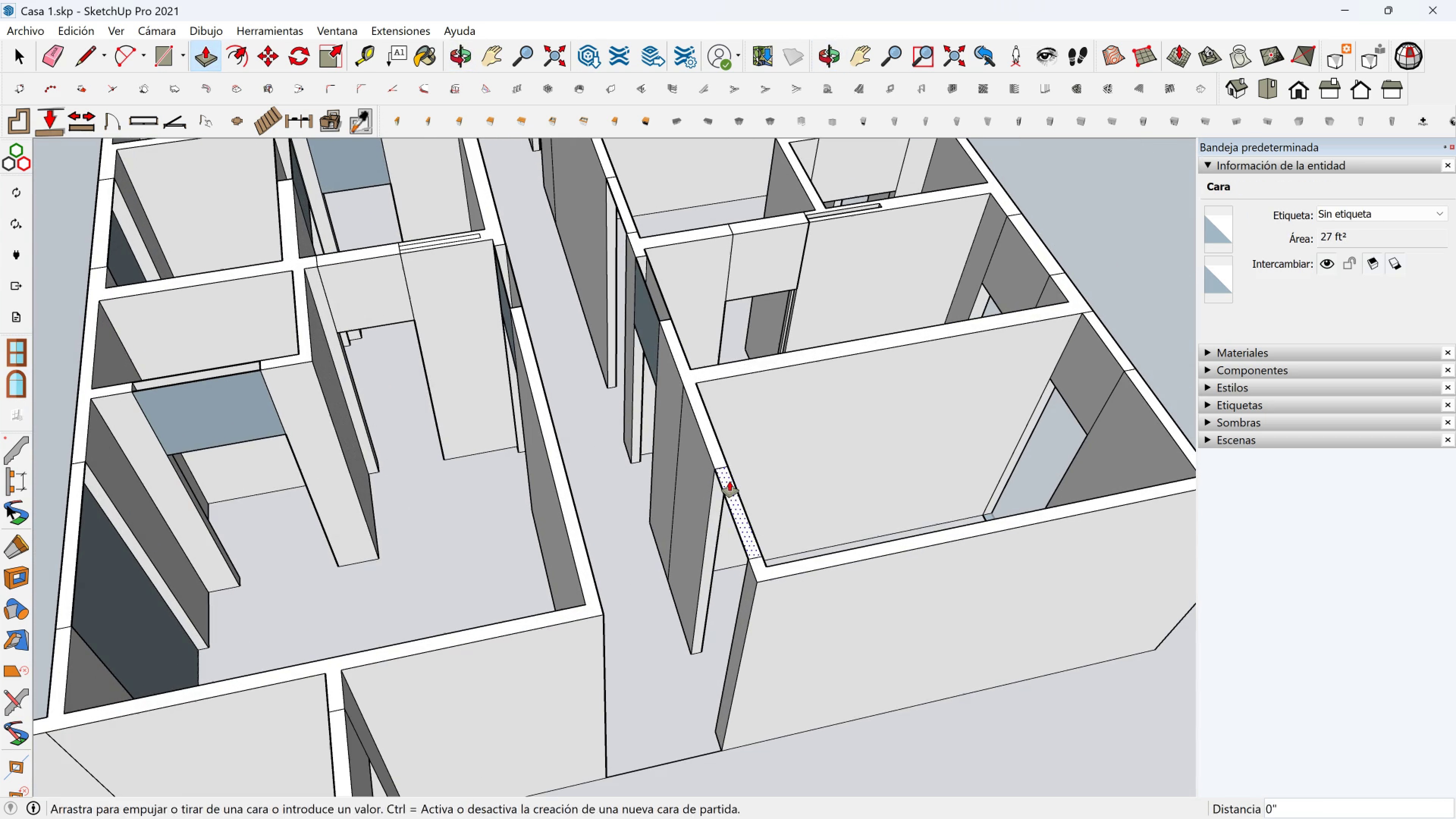 
left_click([730, 481])
 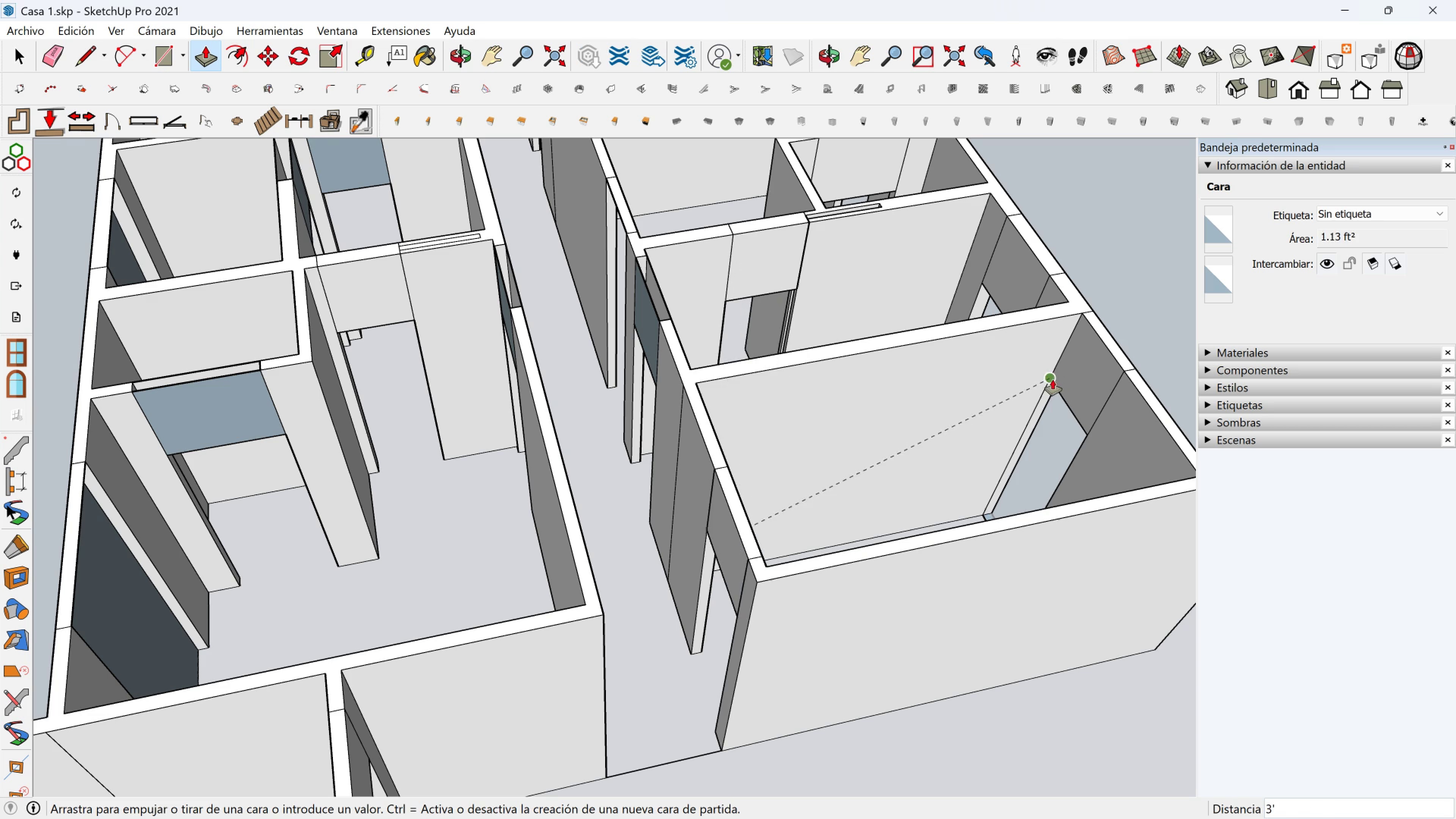 
left_click([1053, 380])
 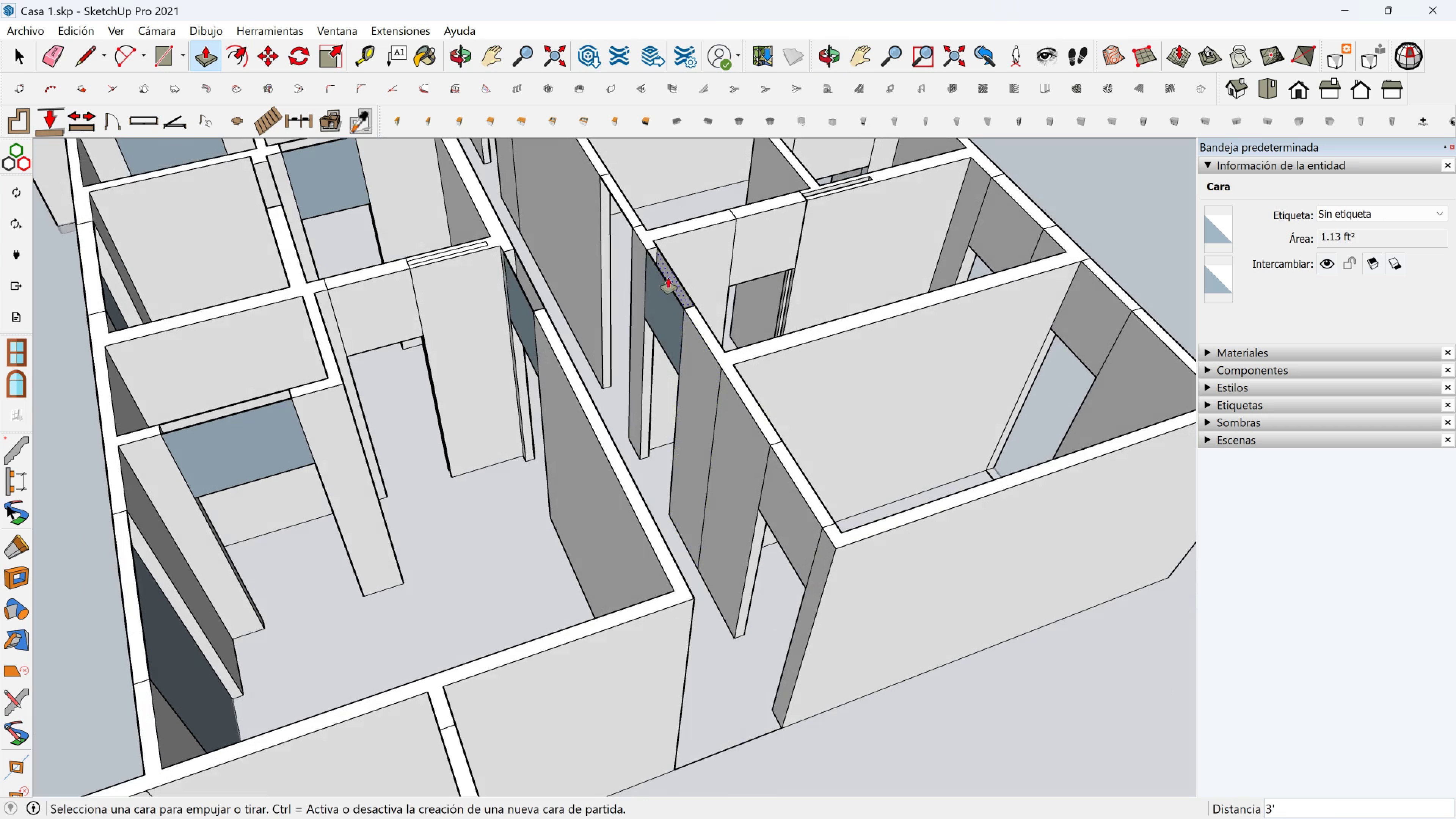 
key(Shift+ShiftLeft)
 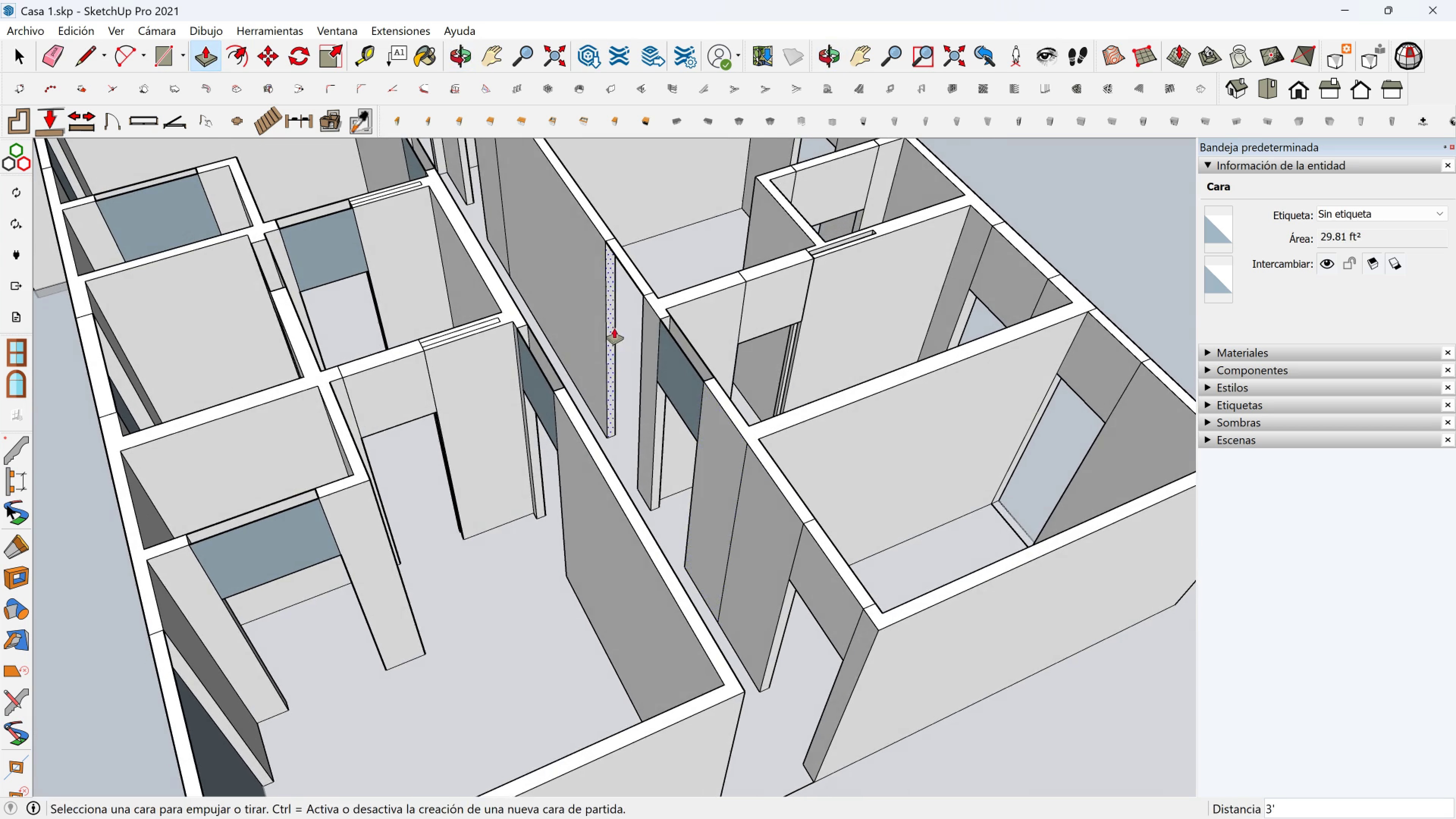 
scroll: coordinate [531, 365], scroll_direction: up, amount: 1.0
 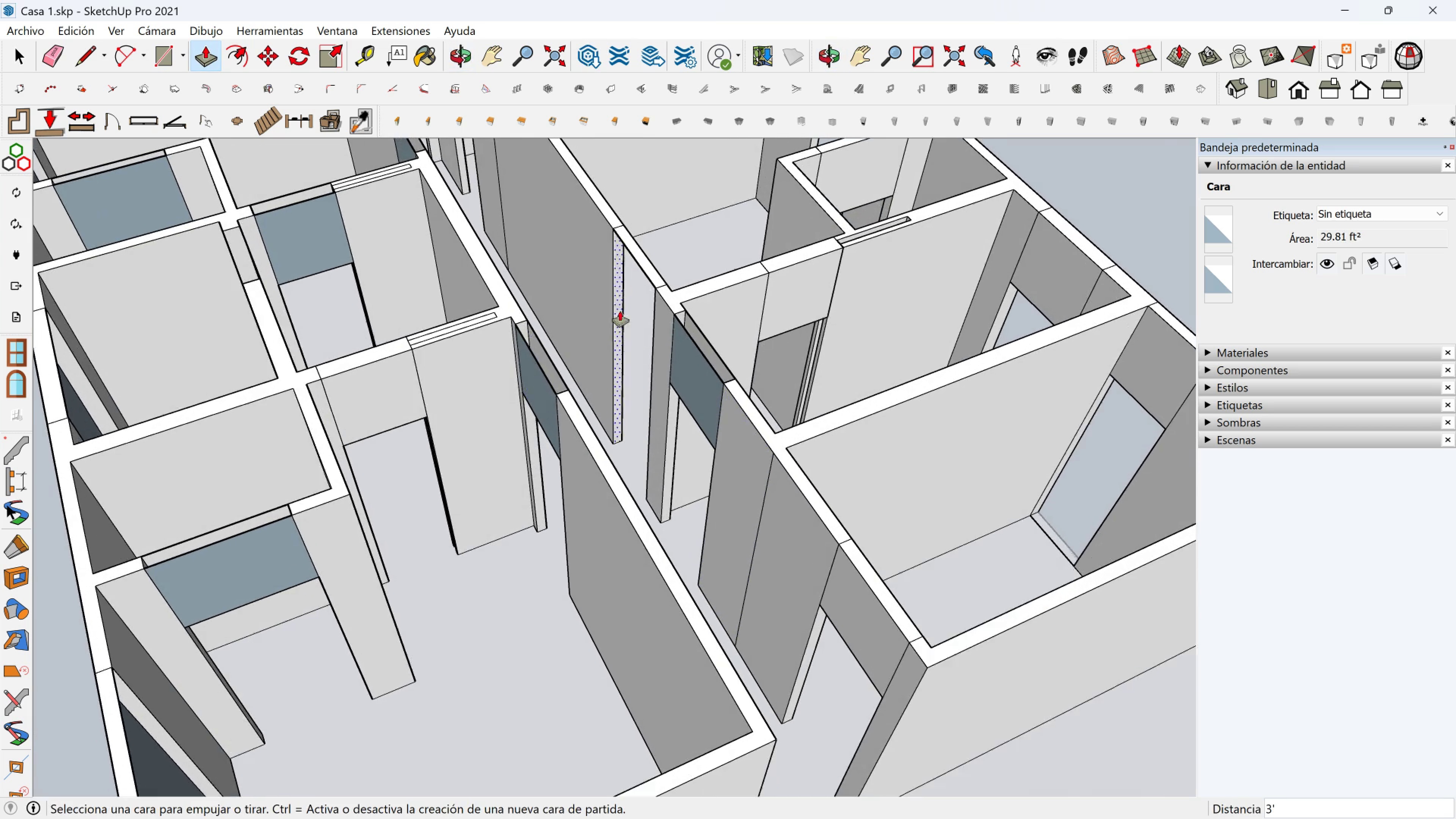 
hold_key(key=ShiftLeft, duration=0.37)
 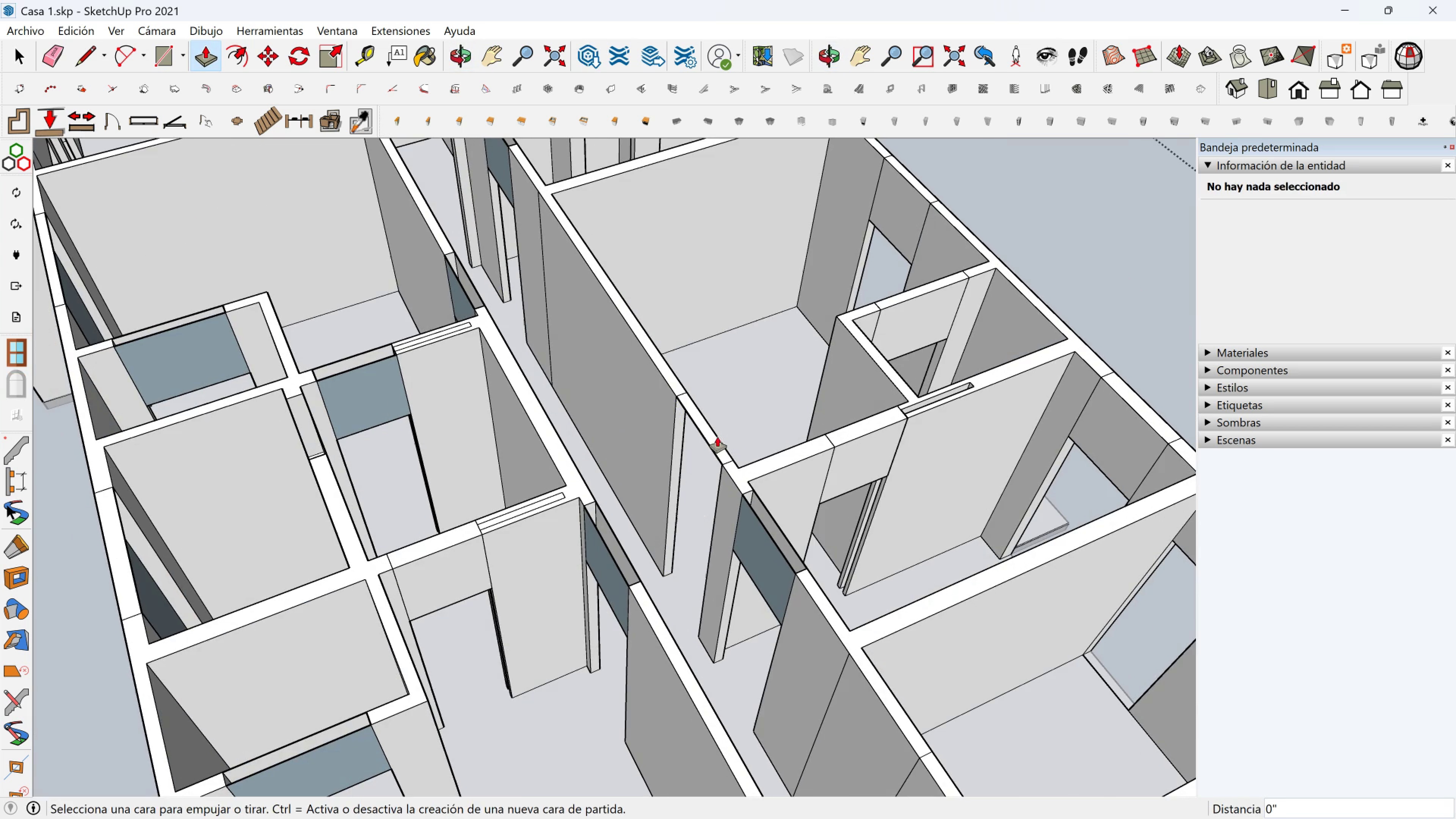 
left_click([717, 437])
 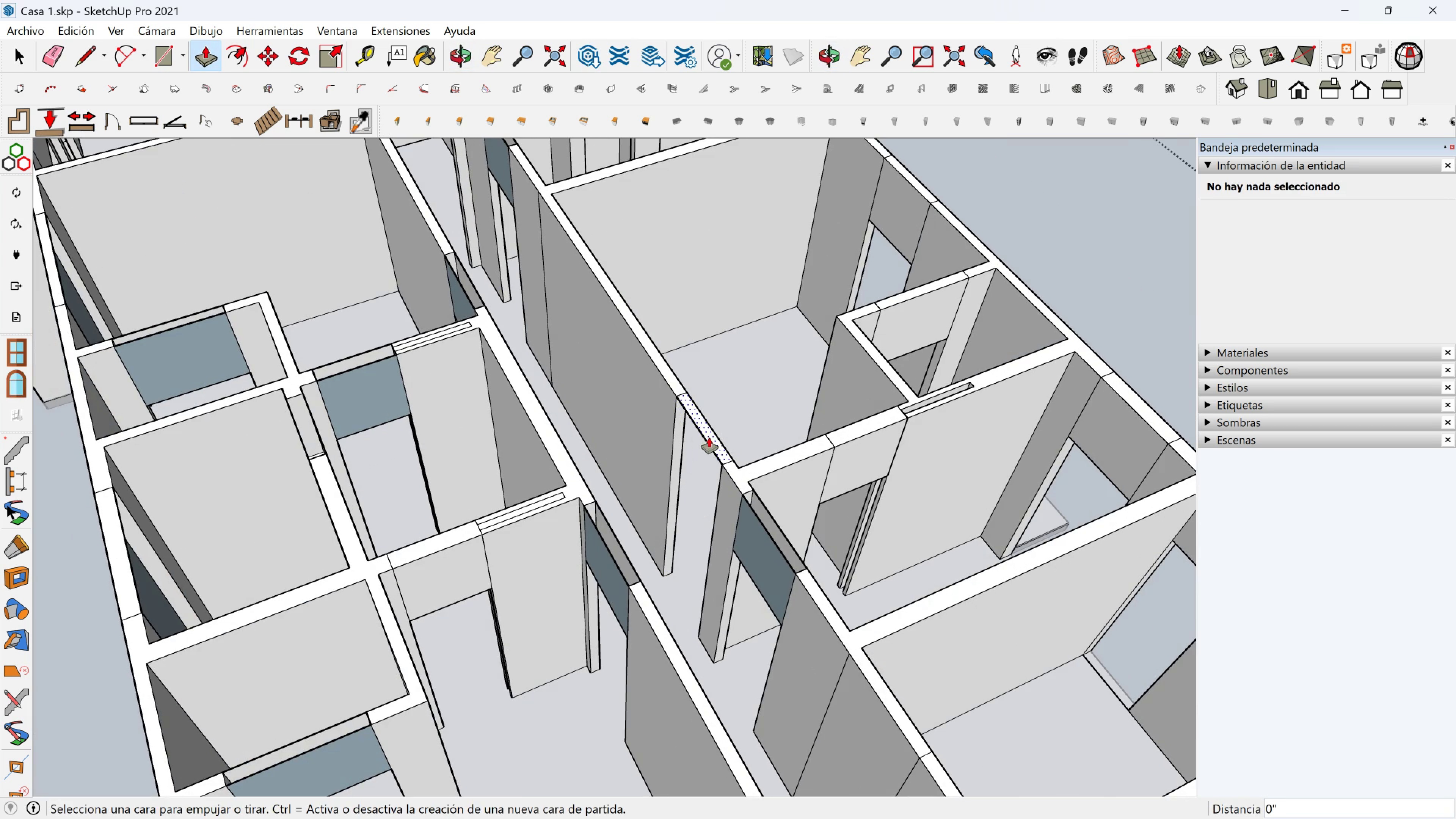 
left_click([709, 438])
 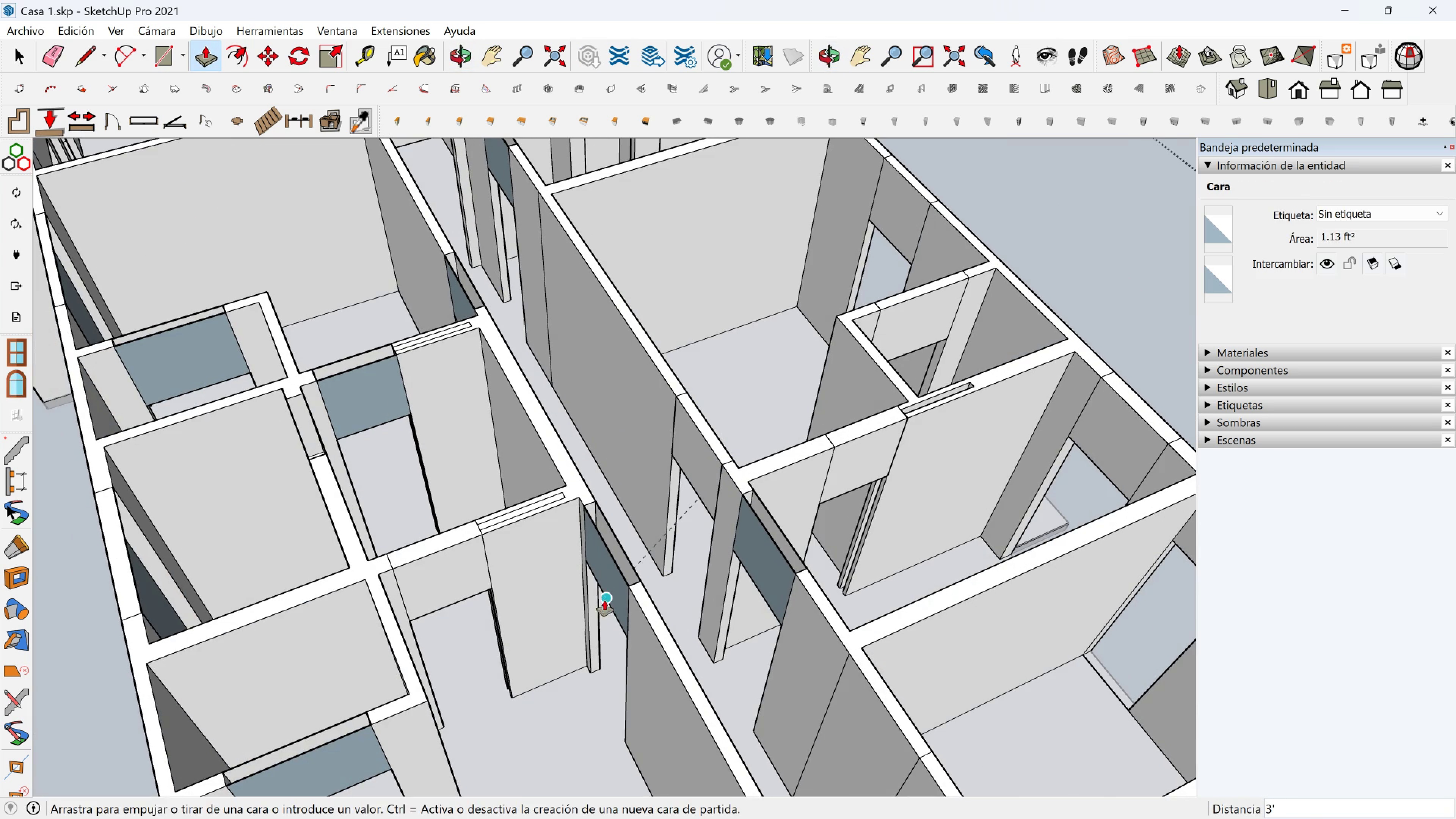 
left_click([604, 600])
 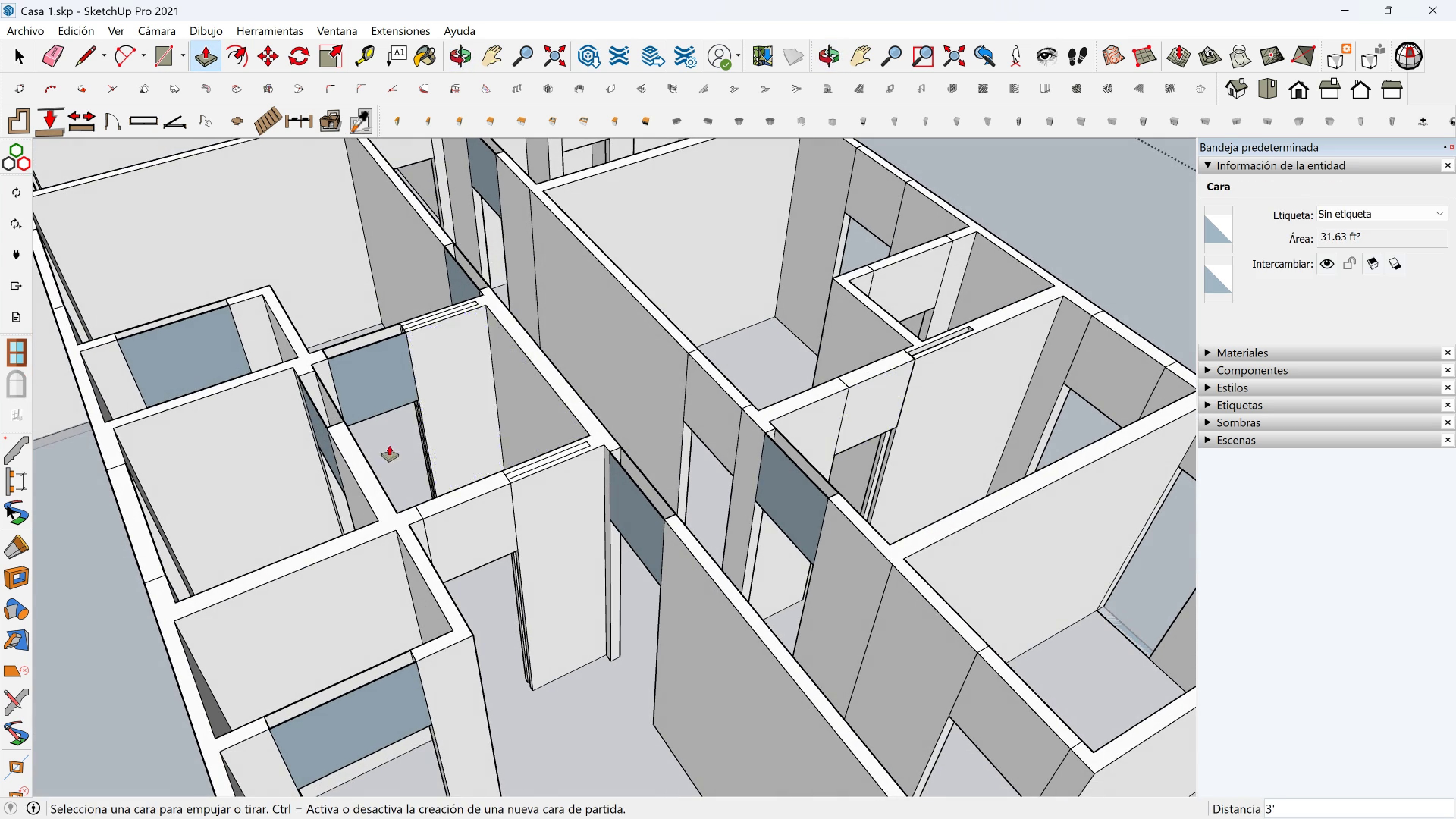 
scroll: coordinate [705, 516], scroll_direction: down, amount: 3.0
 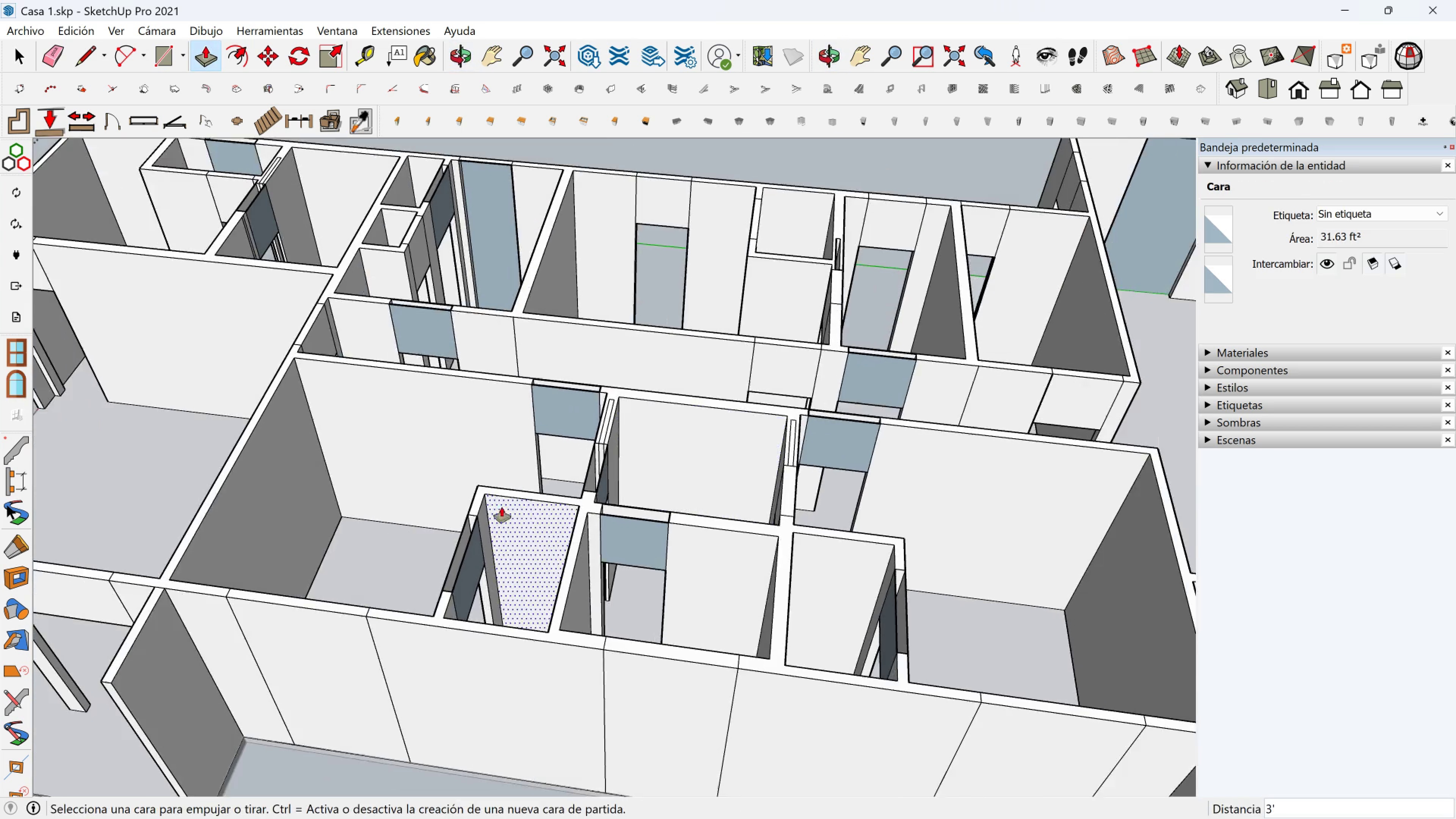 
hold_key(key=ShiftLeft, duration=0.64)
 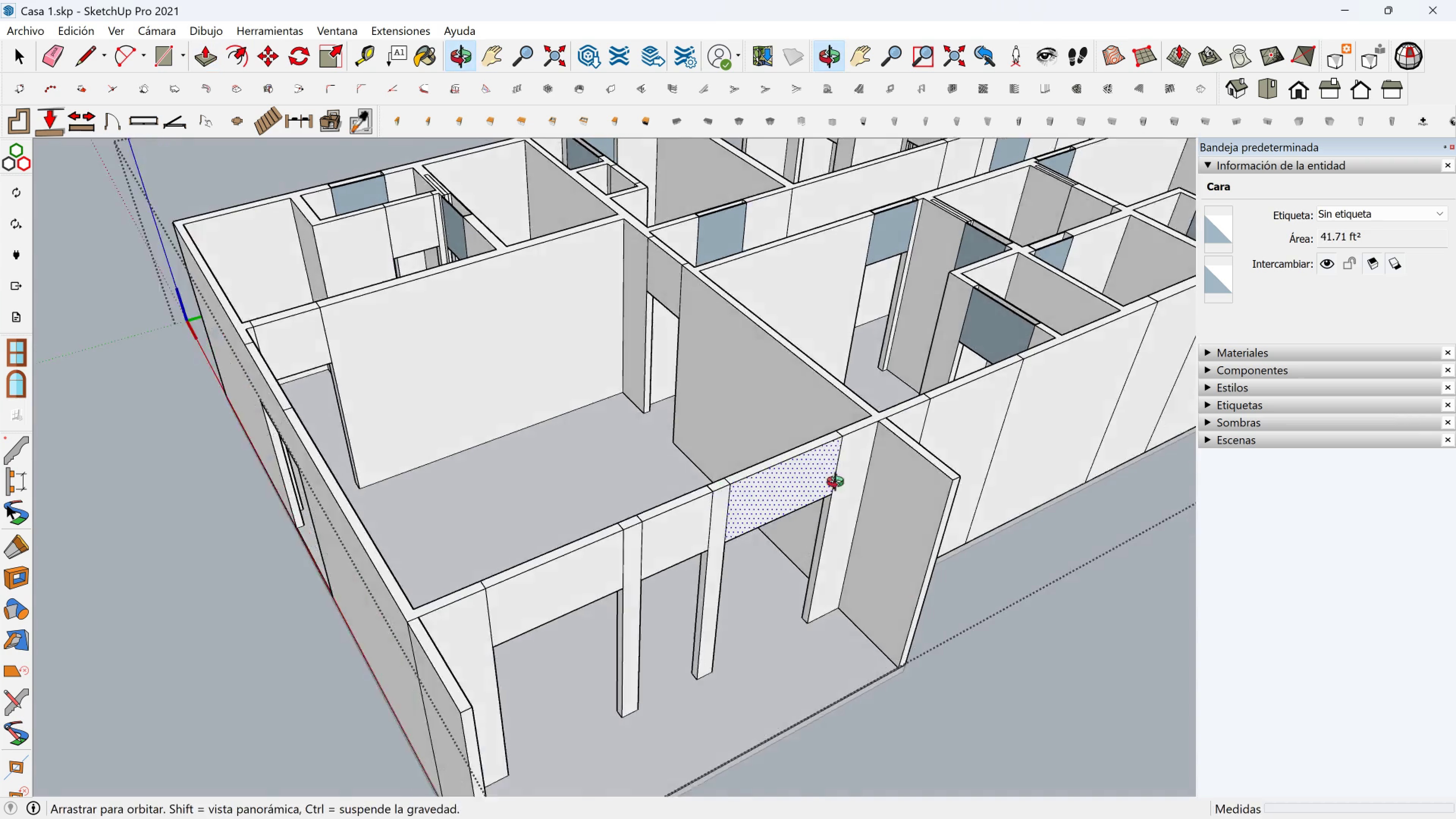 
hold_key(key=ShiftLeft, duration=0.32)
 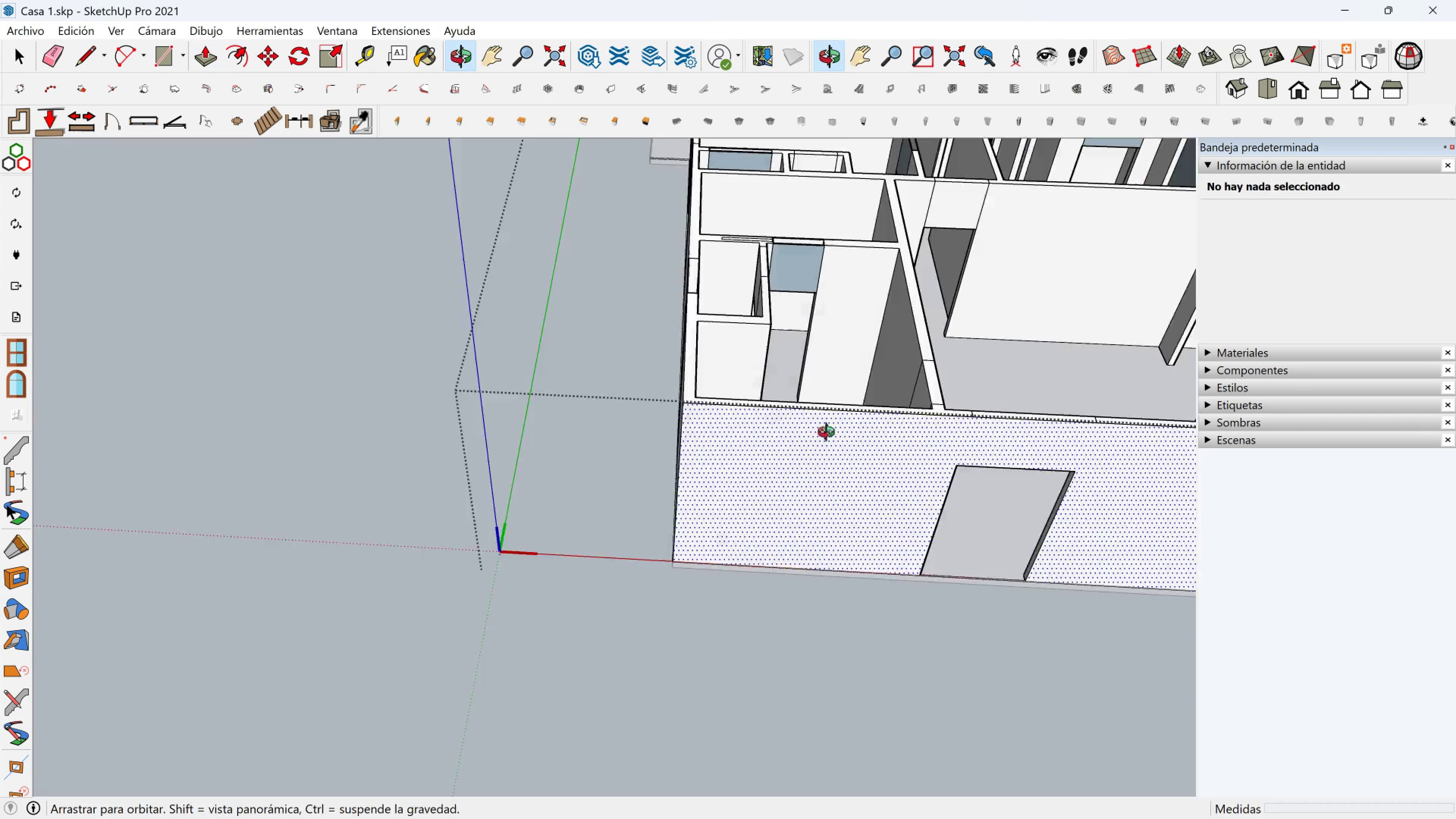 
hold_key(key=ShiftLeft, duration=0.31)
 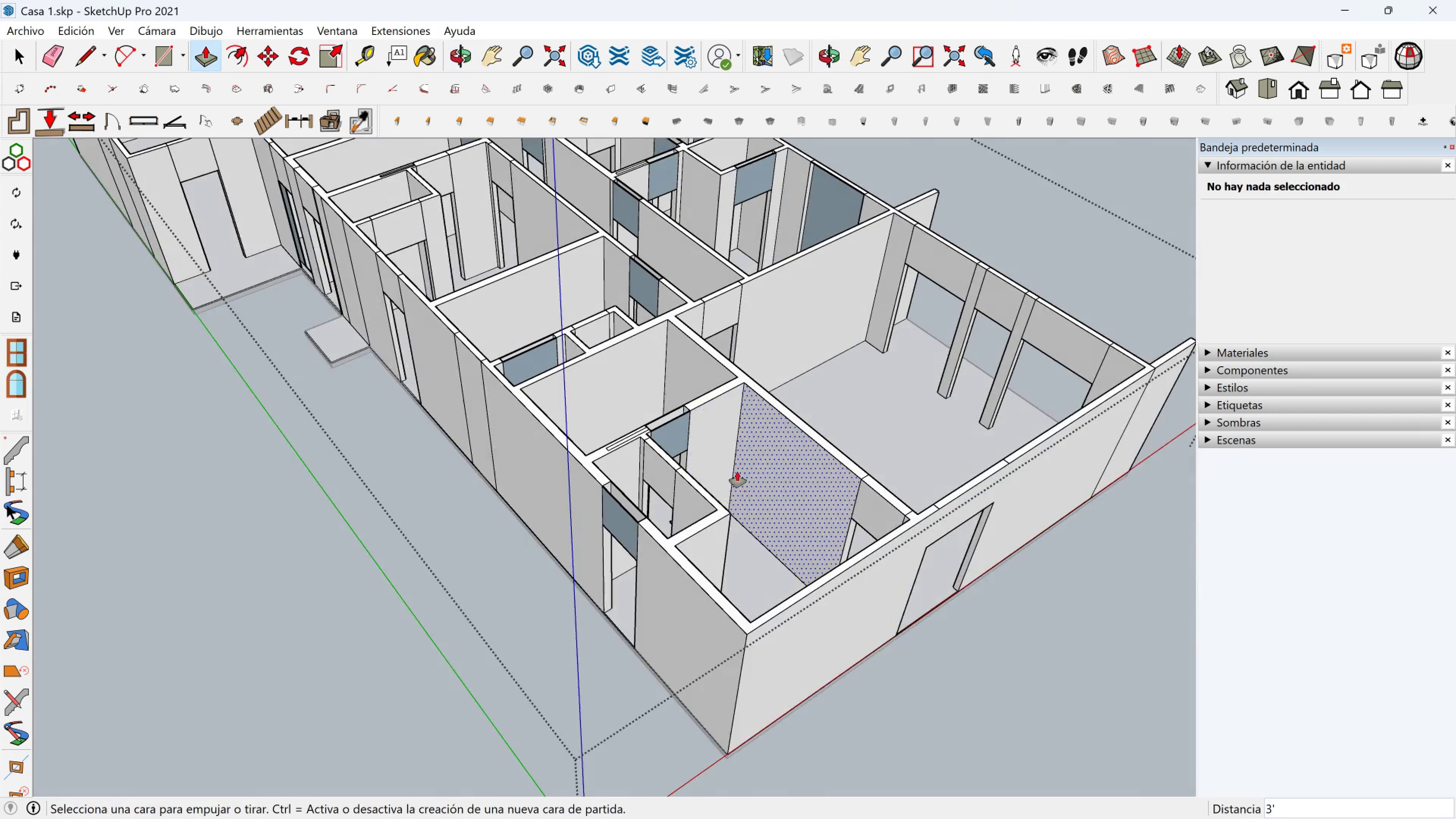 
scroll: coordinate [675, 438], scroll_direction: up, amount: 2.0
 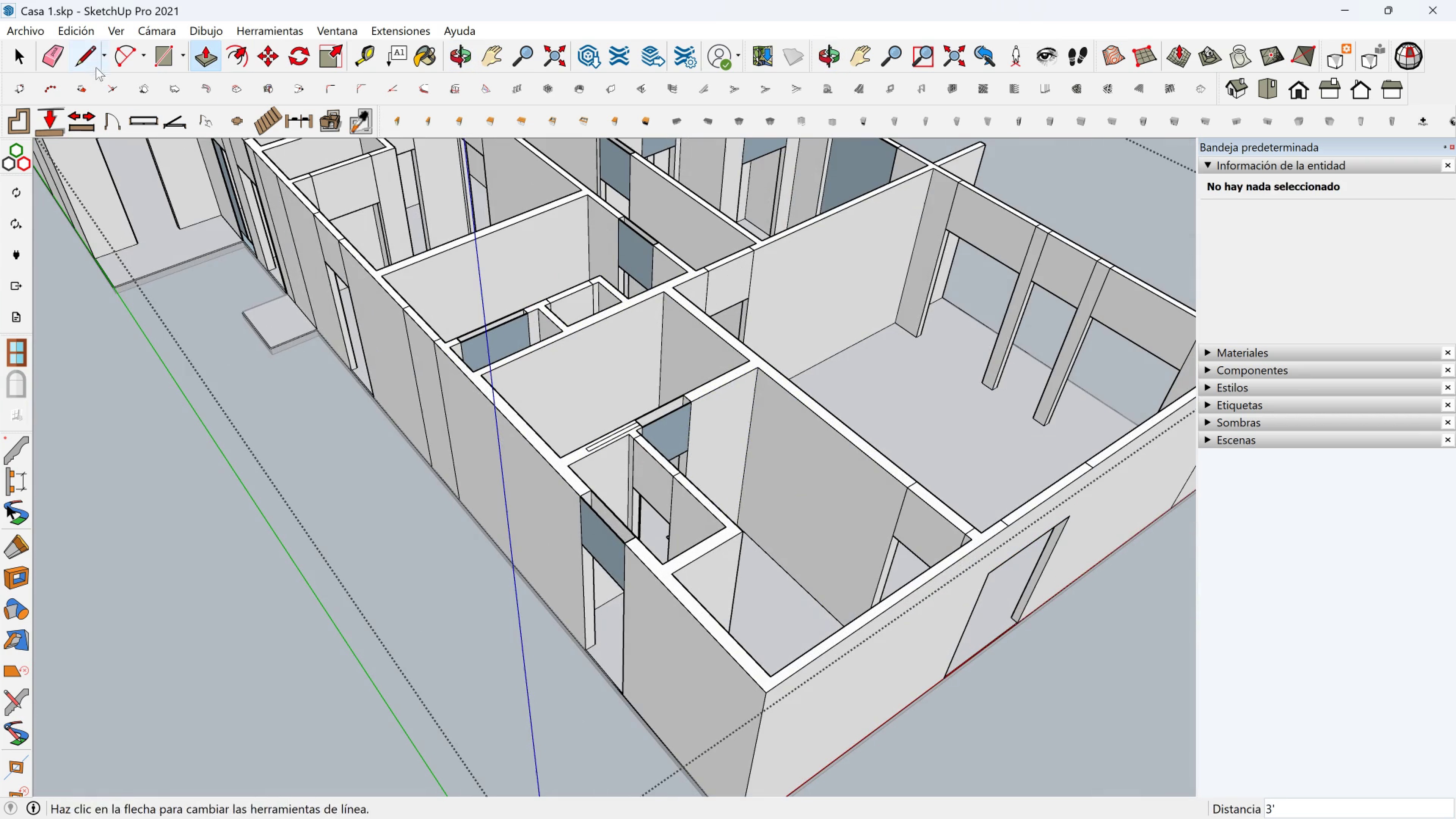 
left_click([85, 62])
 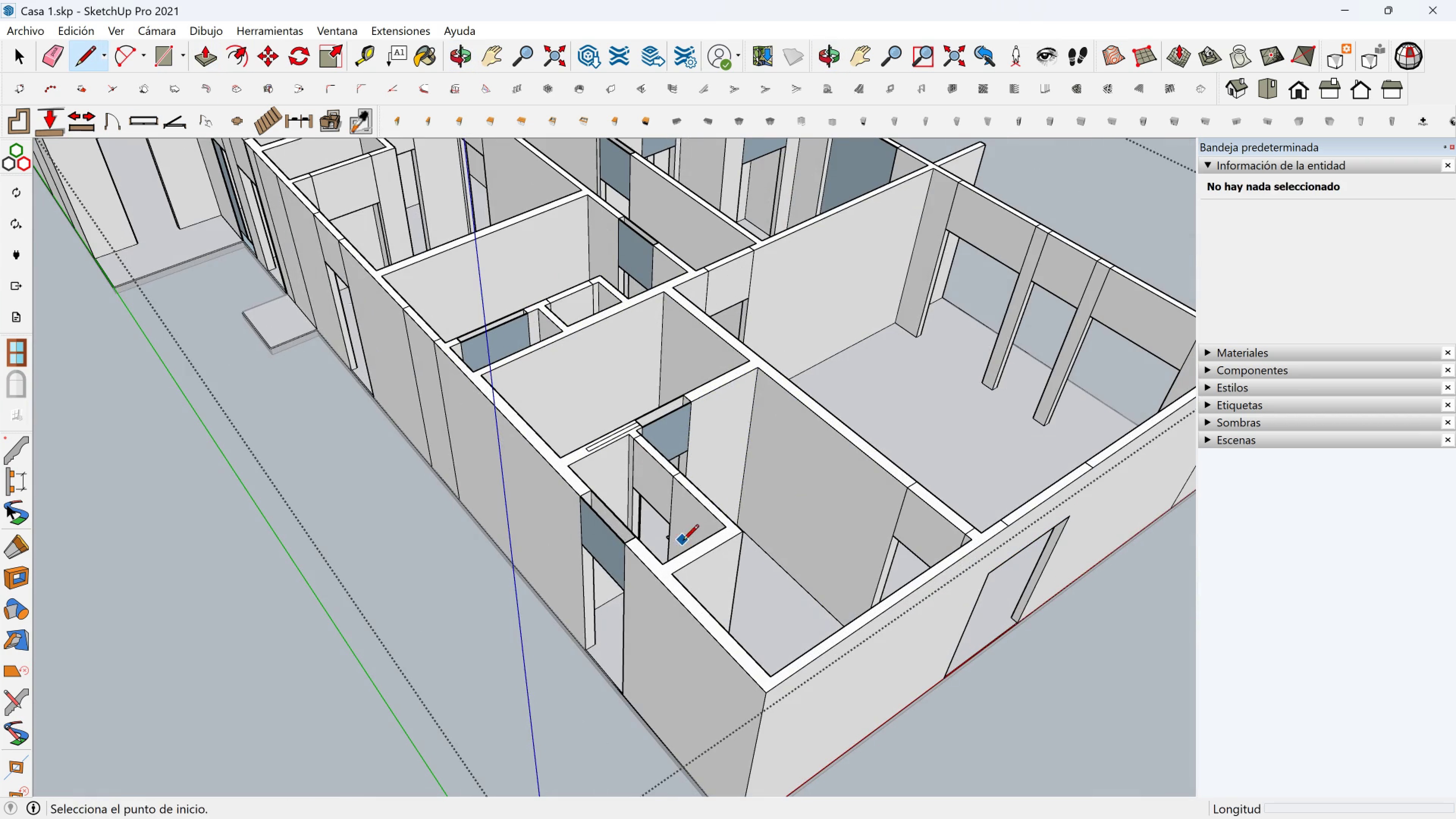 
scroll: coordinate [683, 541], scroll_direction: up, amount: 2.0
 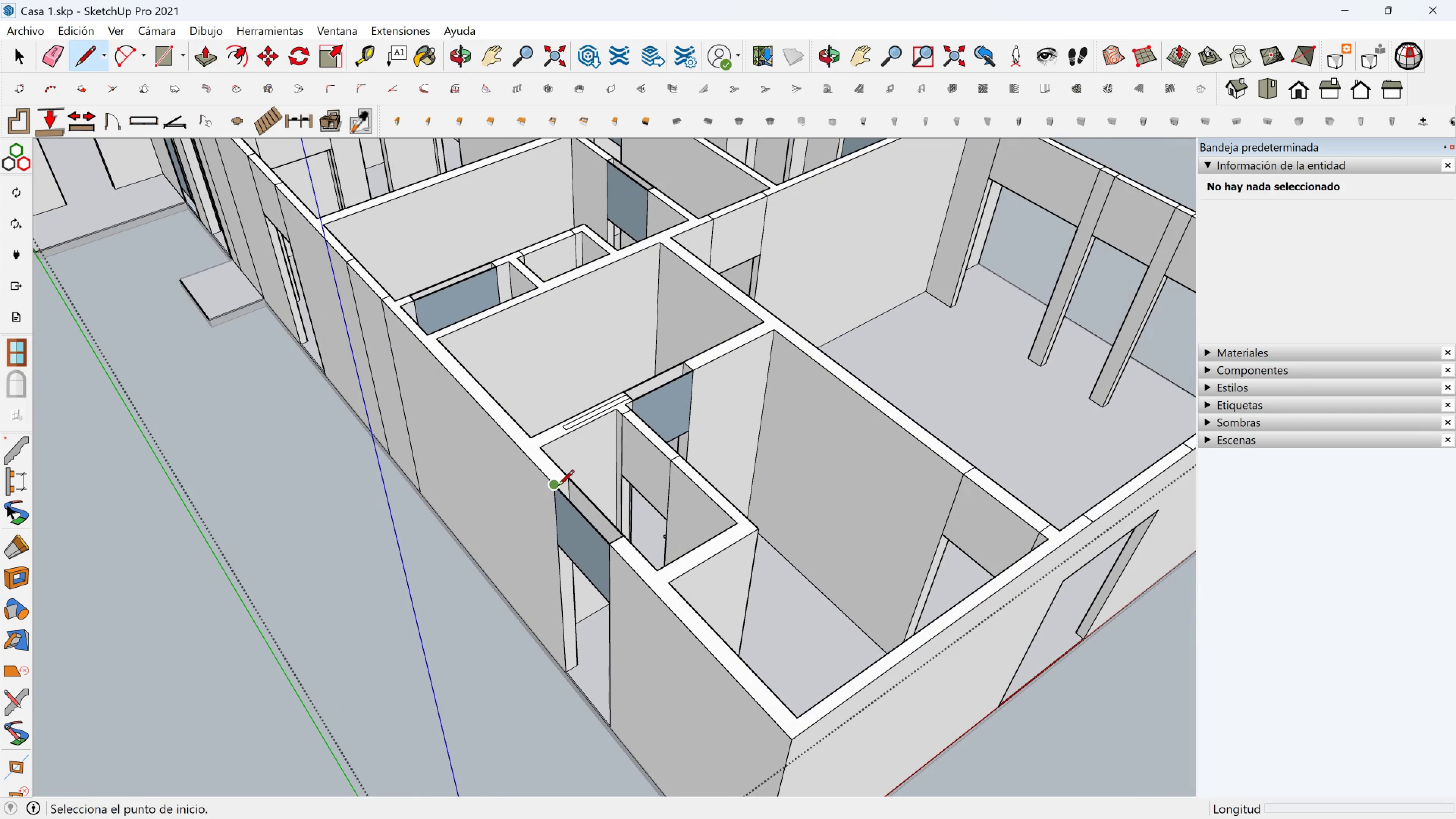 
left_click([558, 487])
 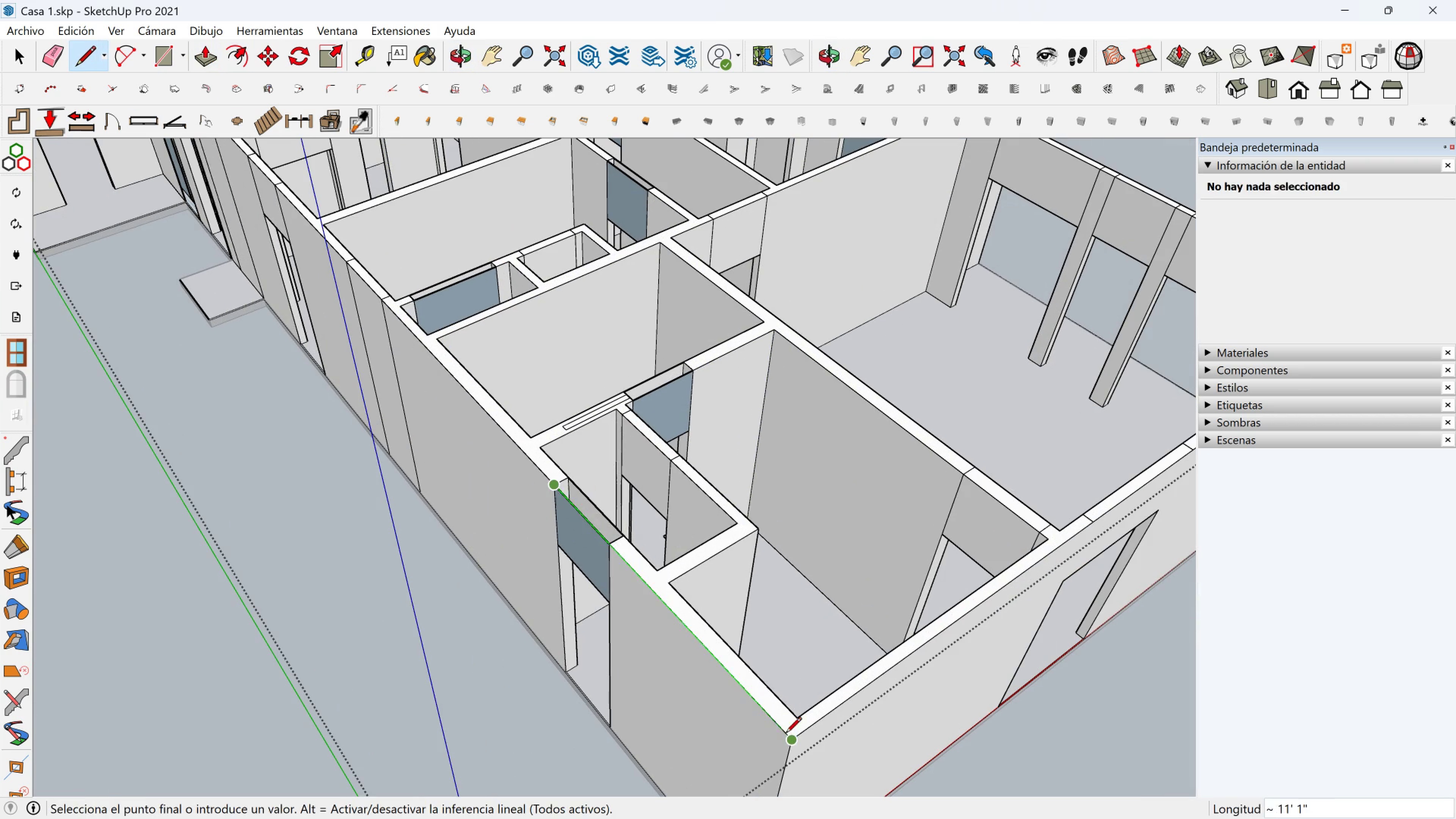 
left_click([789, 736])
 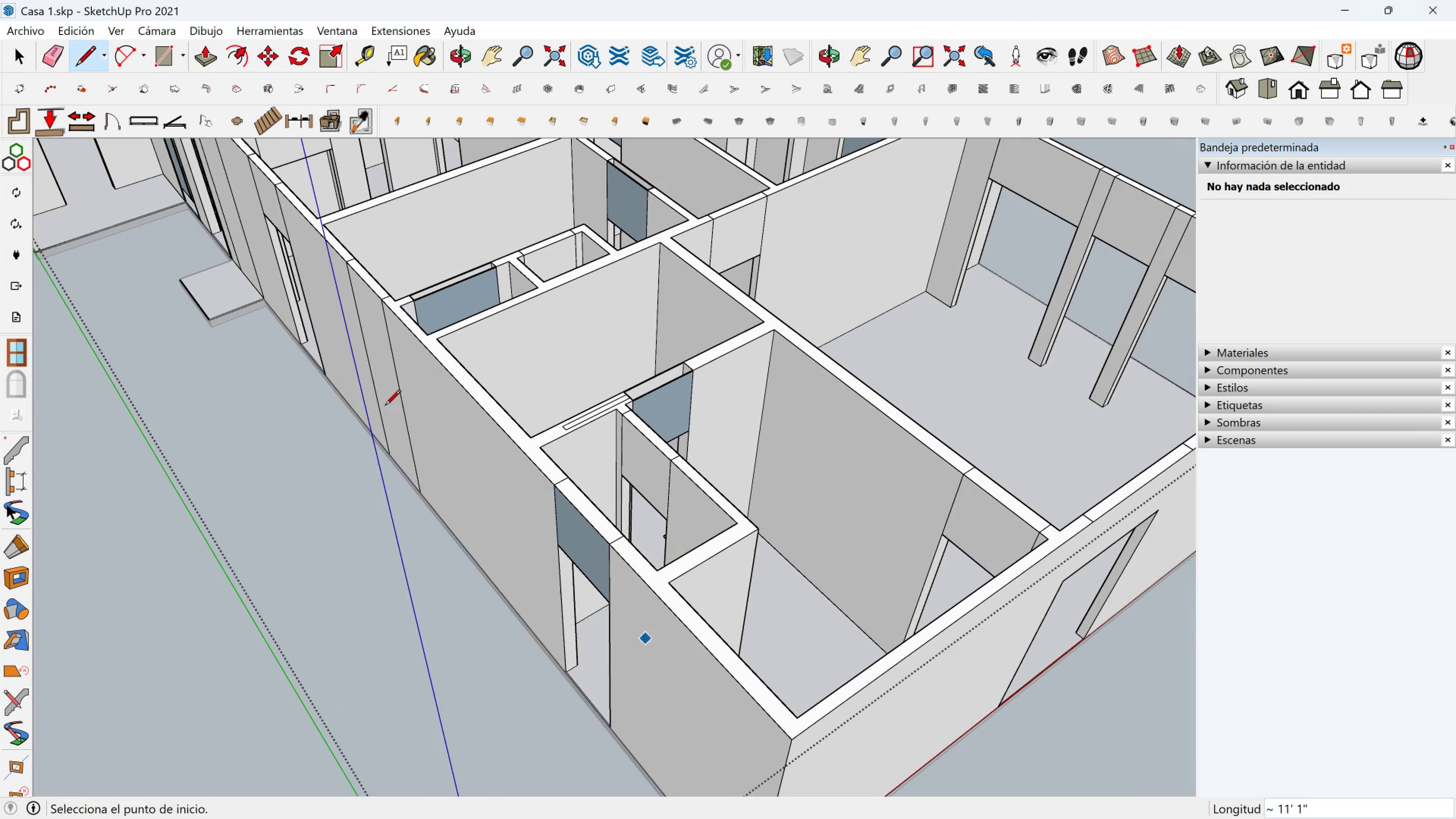 
scroll: coordinate [345, 336], scroll_direction: down, amount: 1.0
 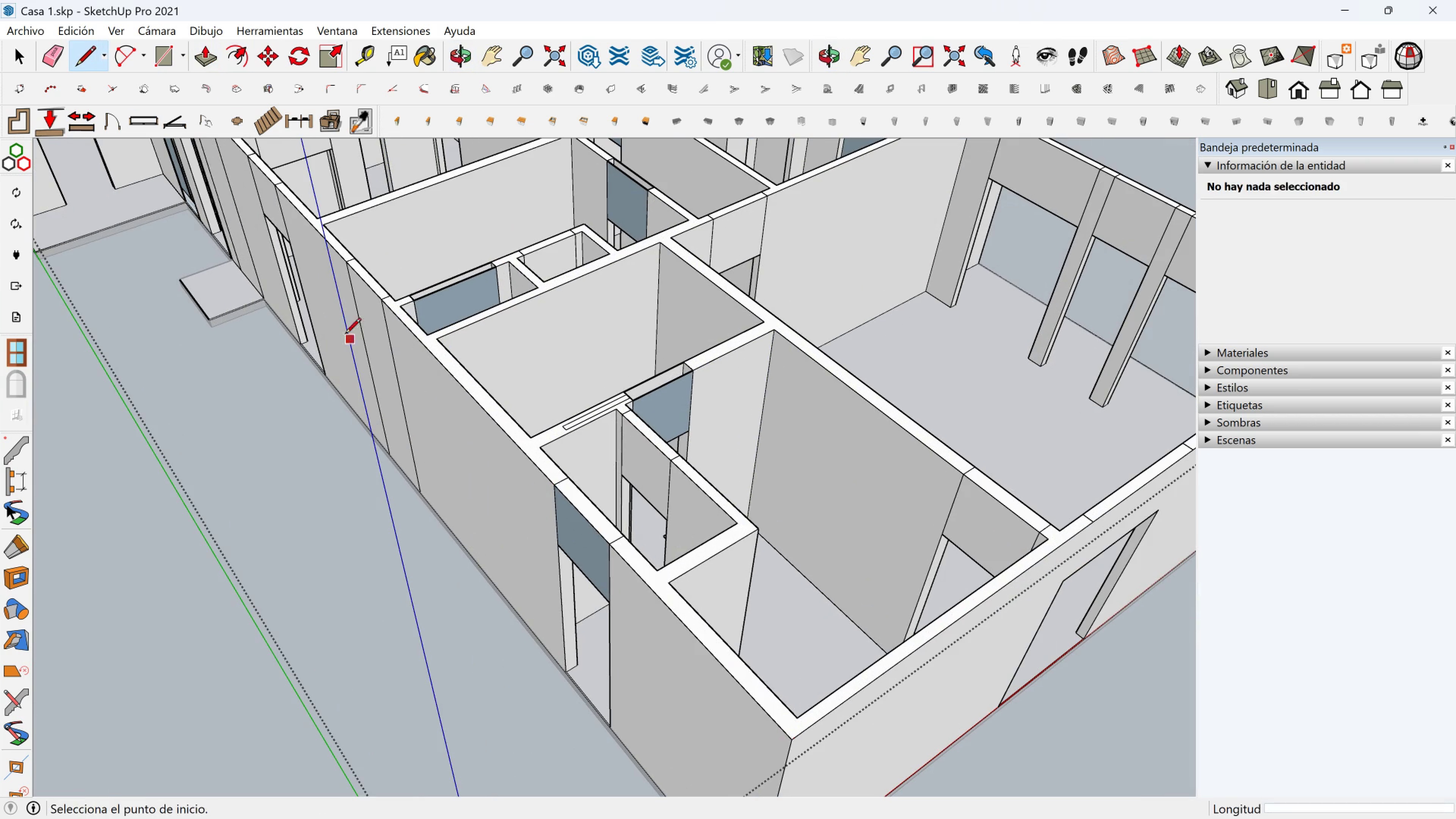 
hold_key(key=ShiftLeft, duration=0.36)
 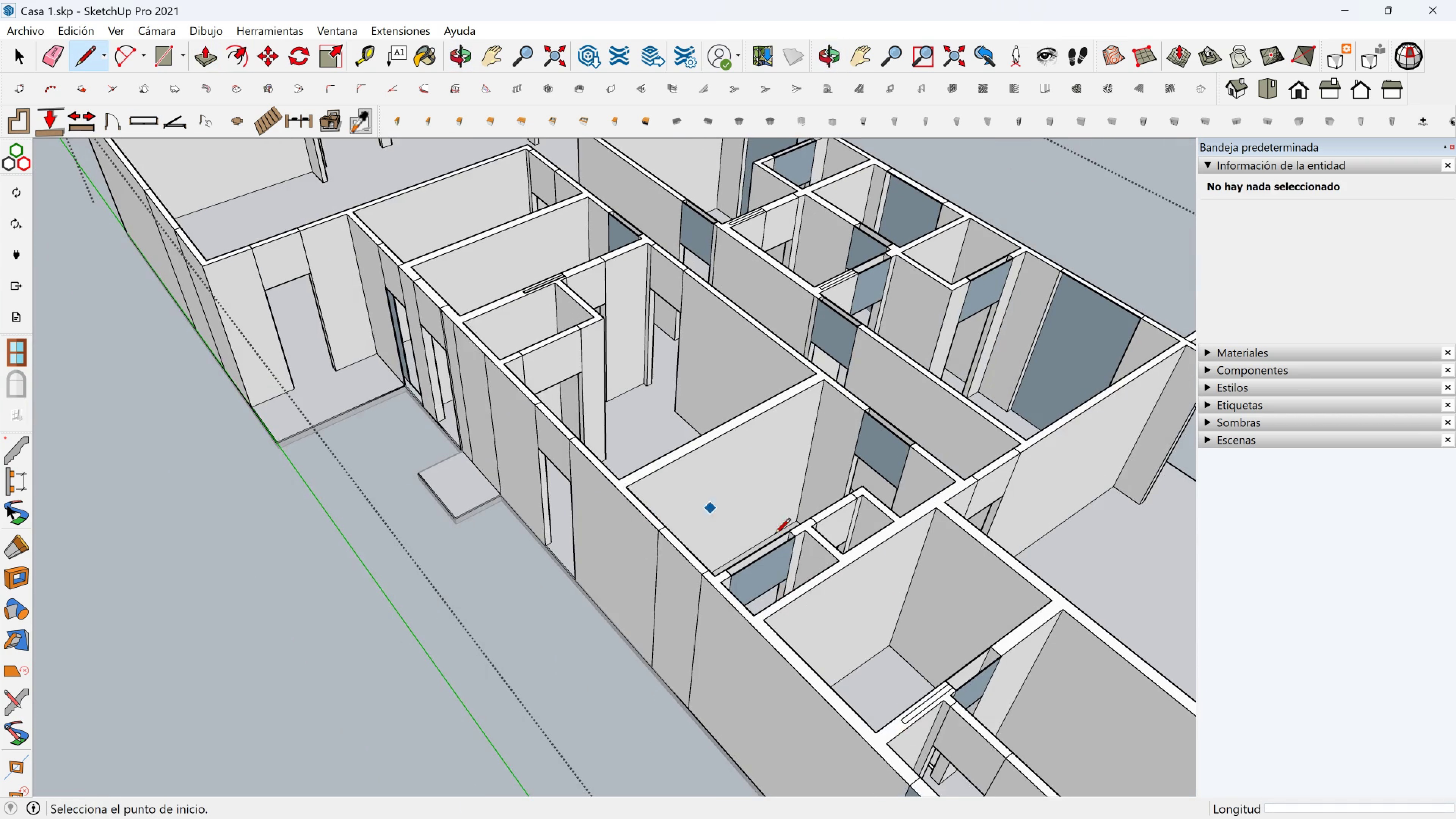 
scroll: coordinate [780, 562], scroll_direction: up, amount: 2.0
 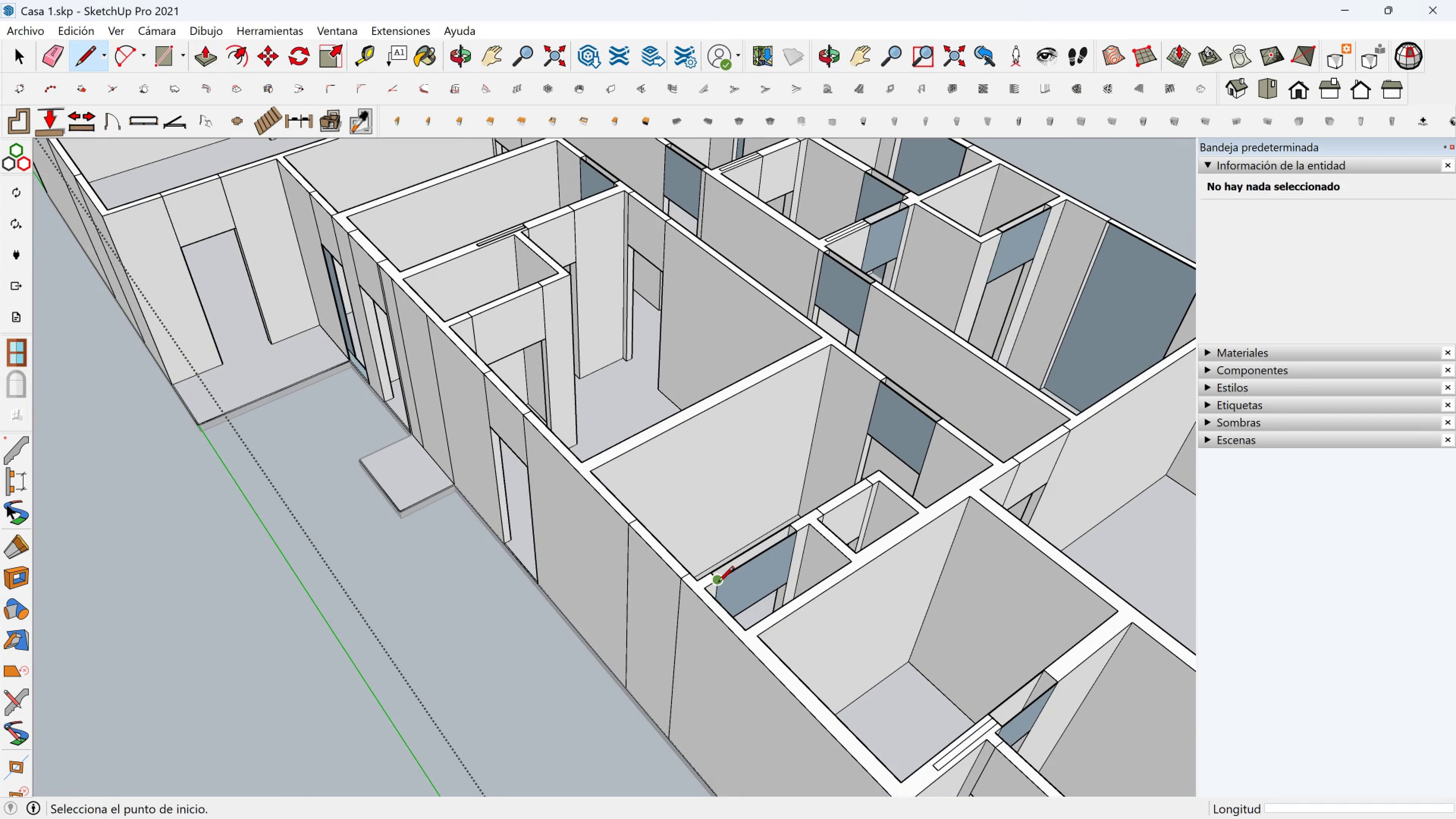 
left_click([718, 583])
 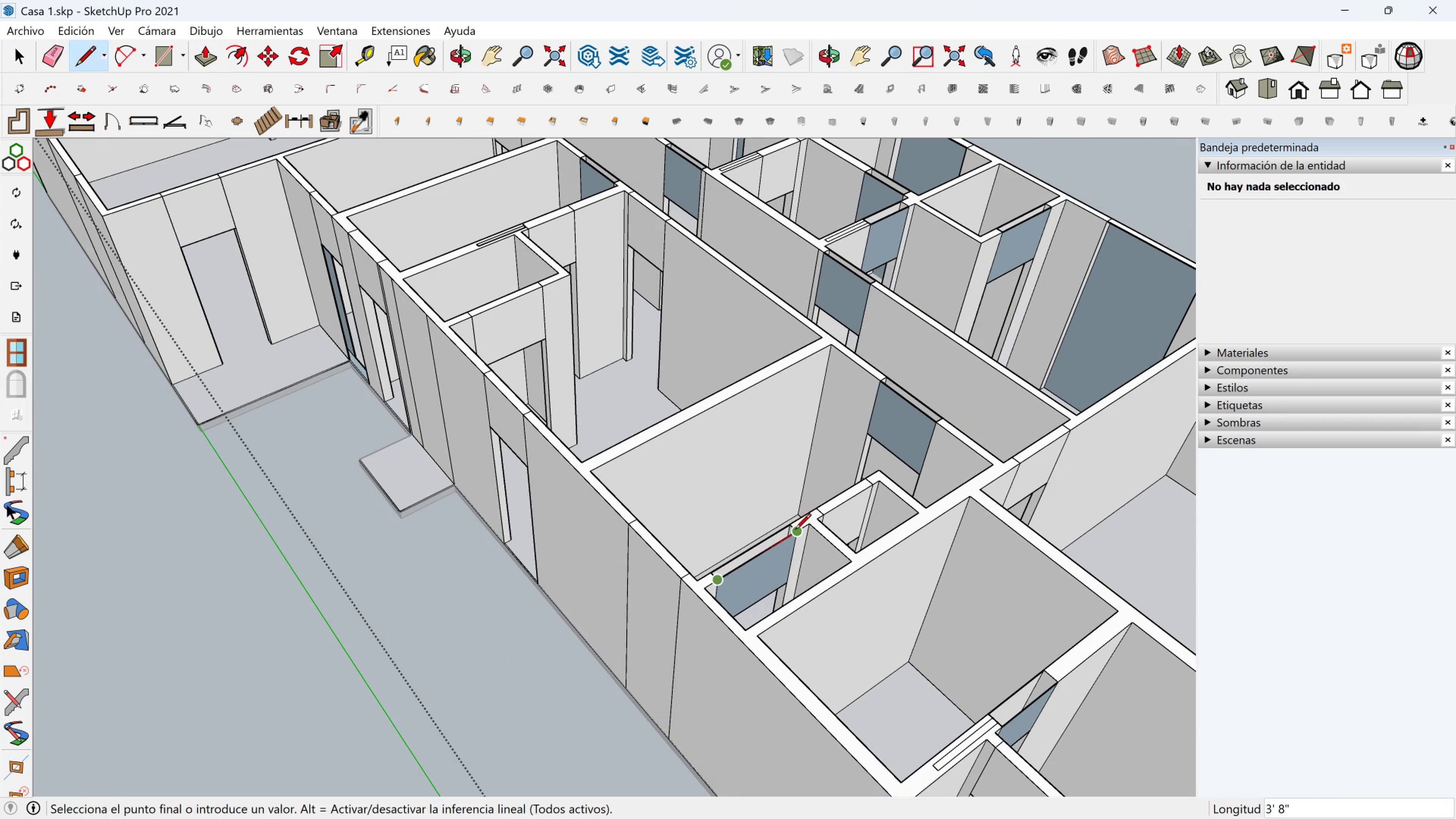 
left_click([795, 530])
 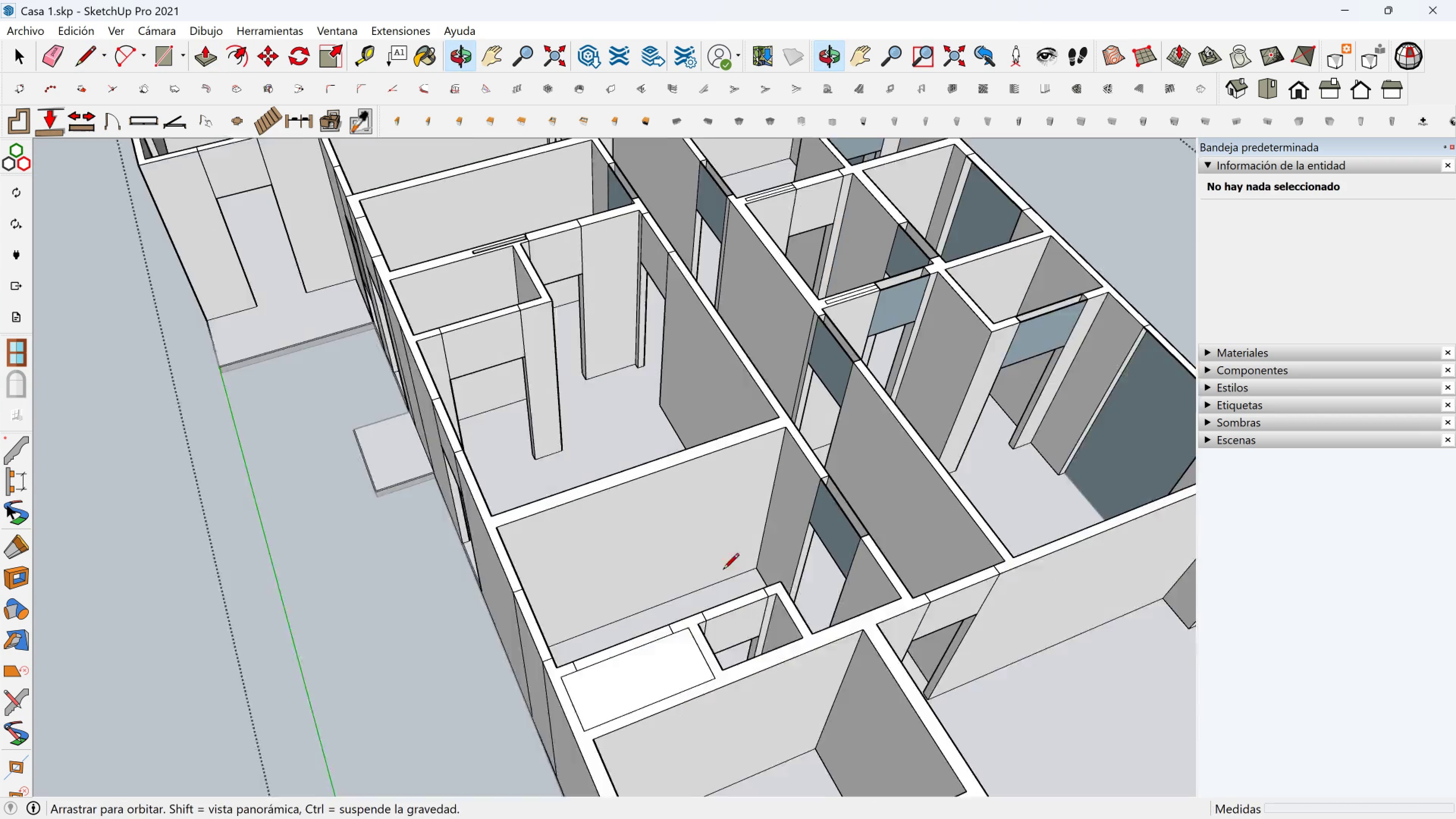 
scroll: coordinate [785, 513], scroll_direction: up, amount: 2.0
 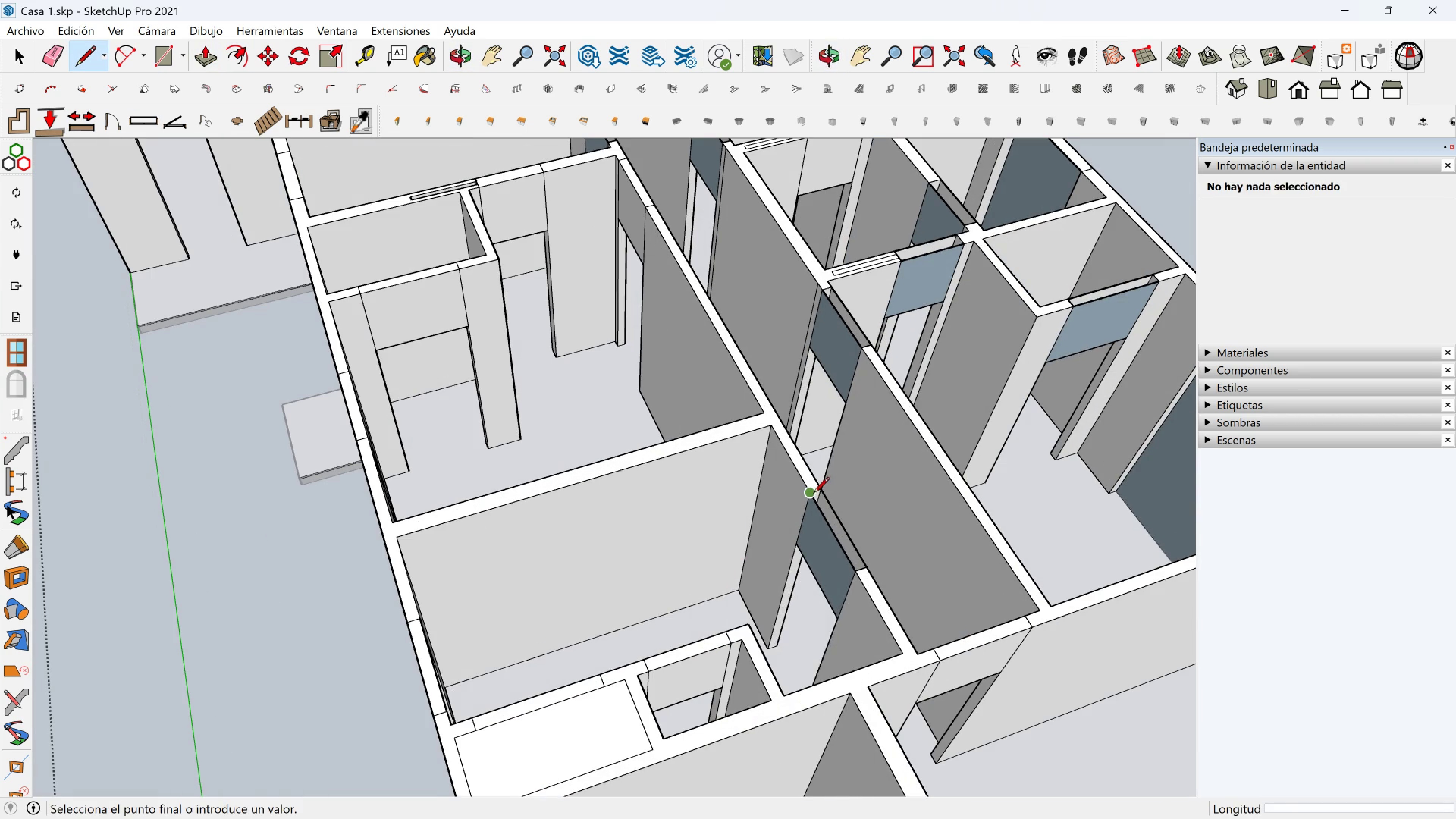 
left_click([813, 494])
 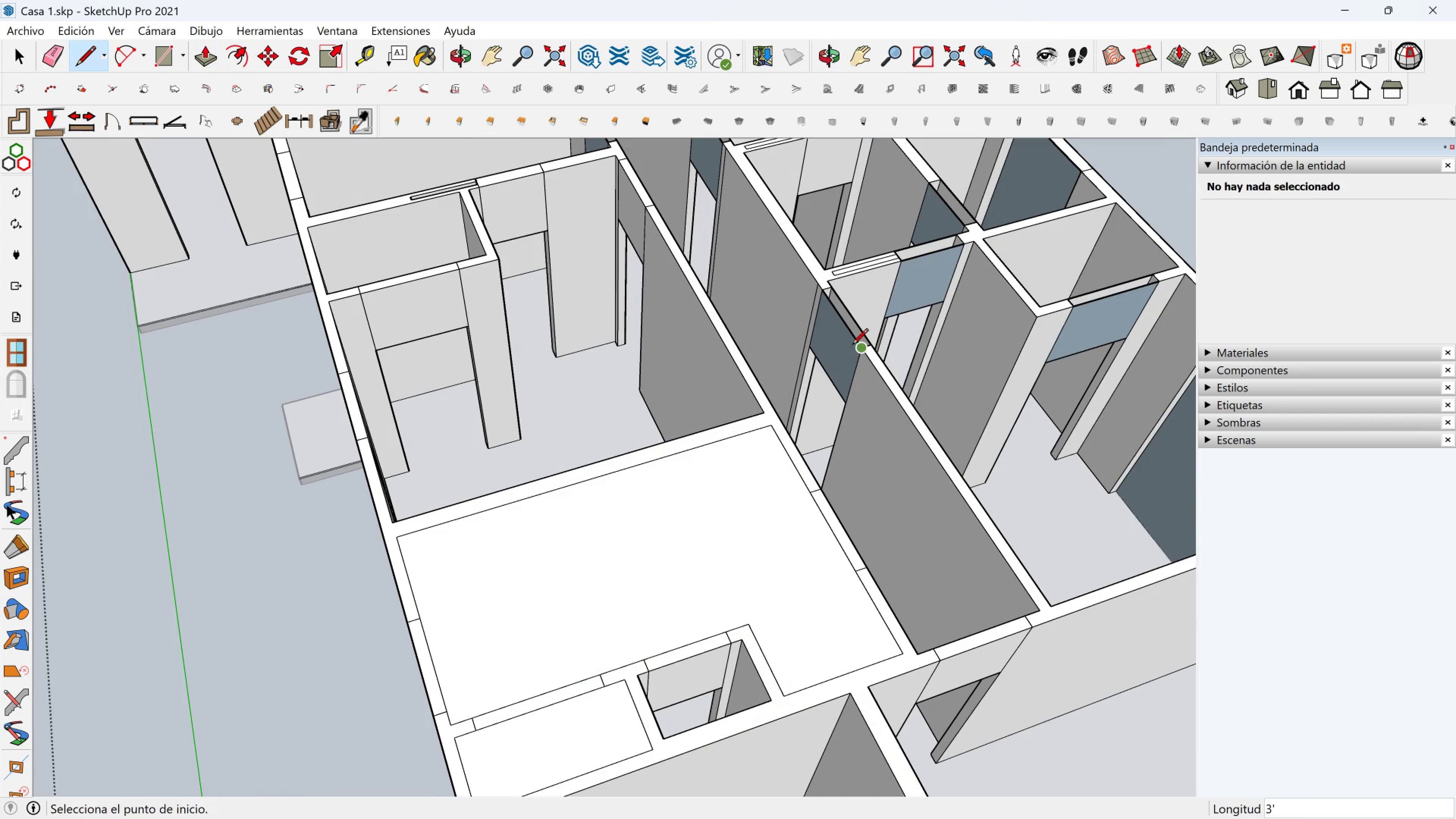 
left_click([856, 345])
 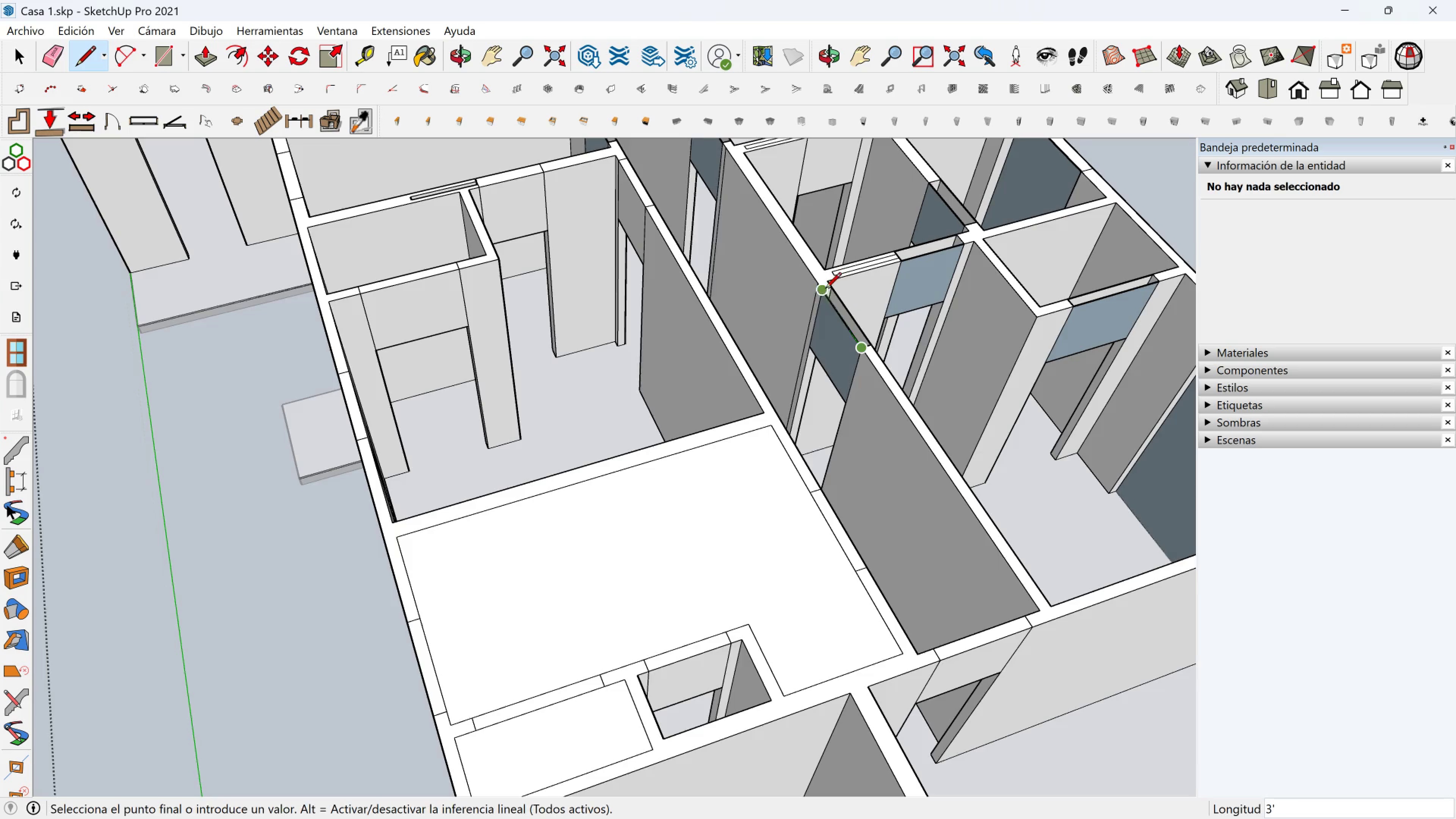 
left_click([825, 289])
 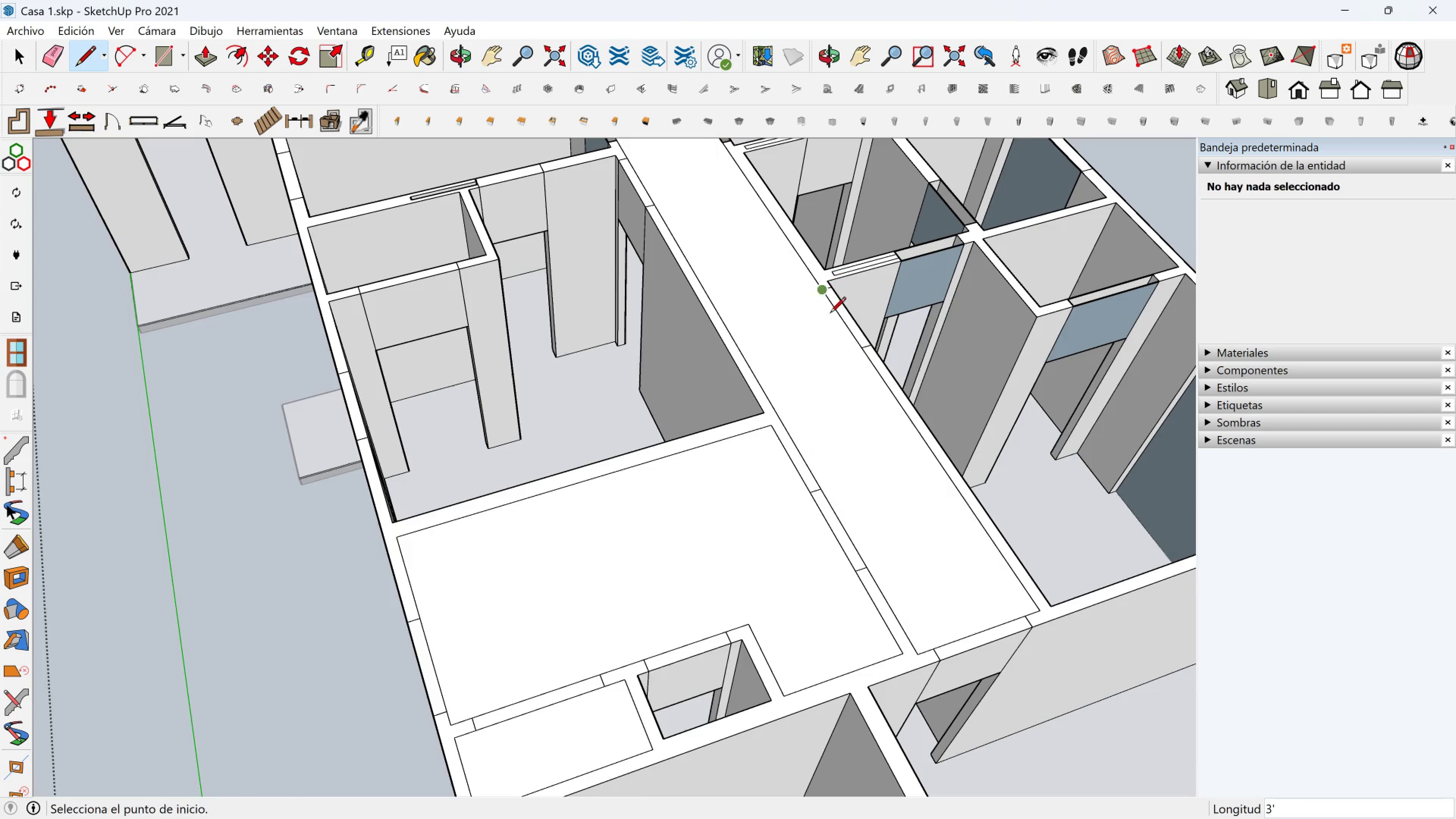 
hold_key(key=ShiftLeft, duration=0.4)
 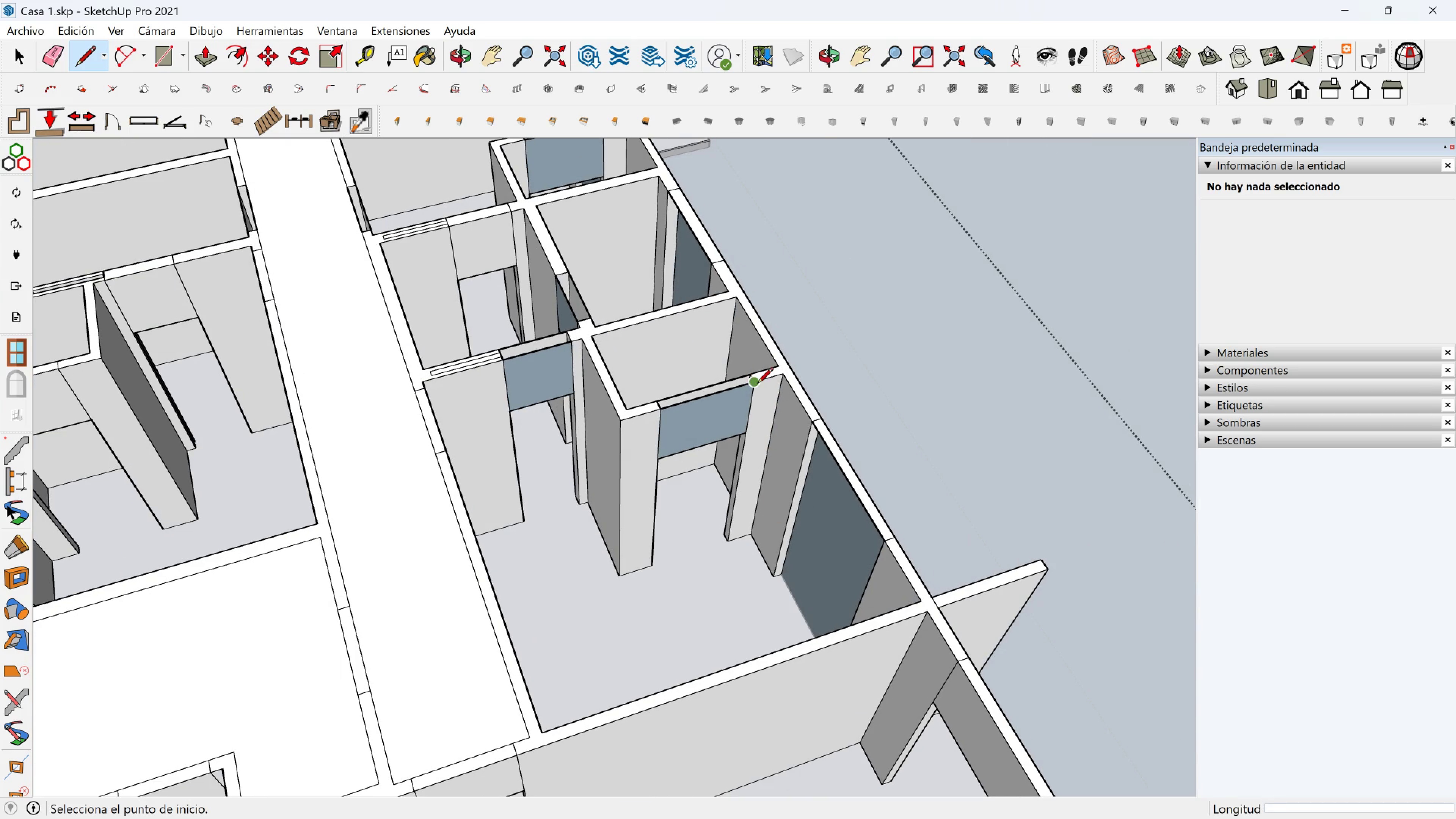 
left_click([757, 384])
 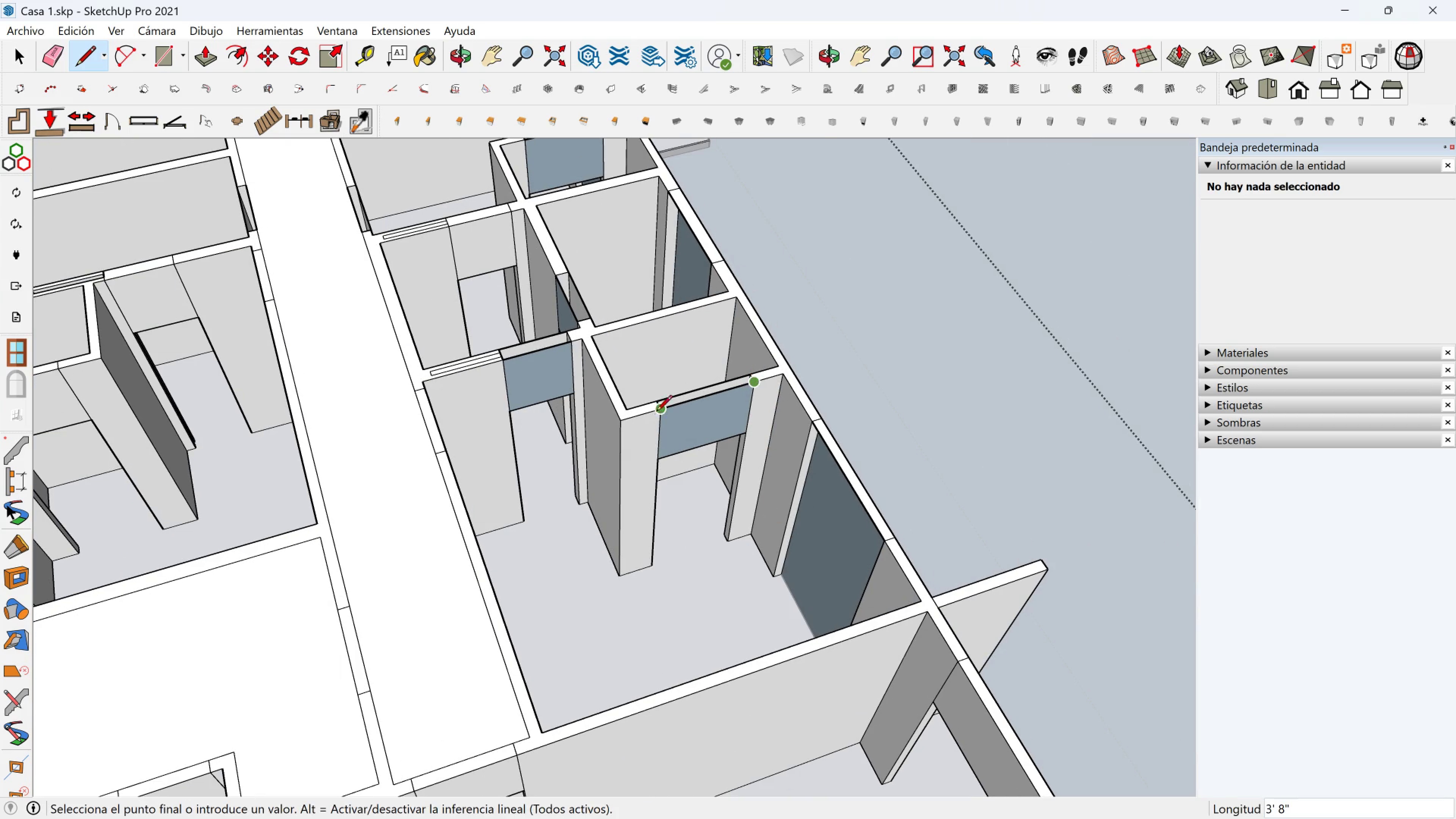 
left_click([656, 412])
 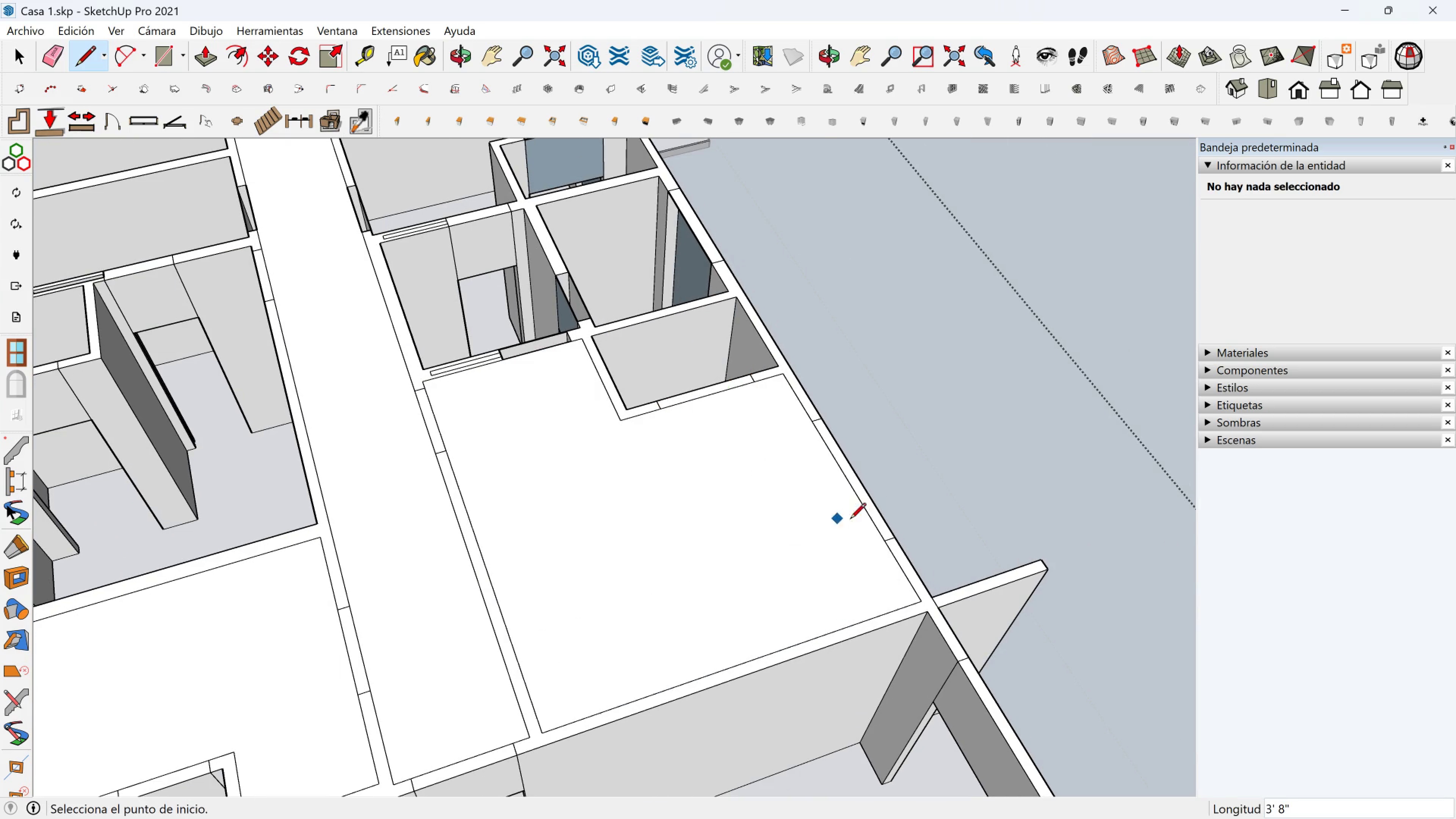 
scroll: coordinate [873, 517], scroll_direction: up, amount: 3.0
 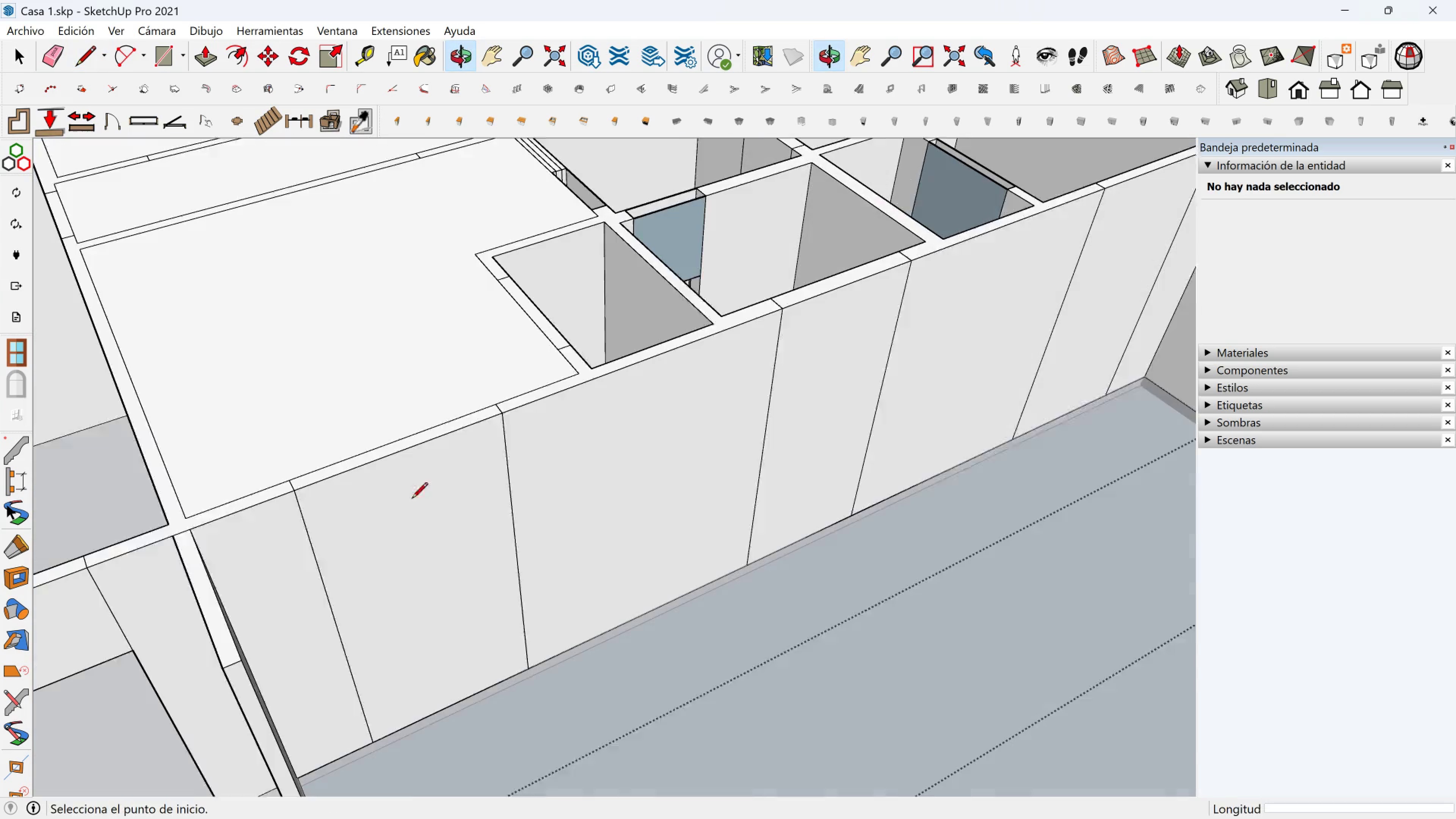 
key(Space)
 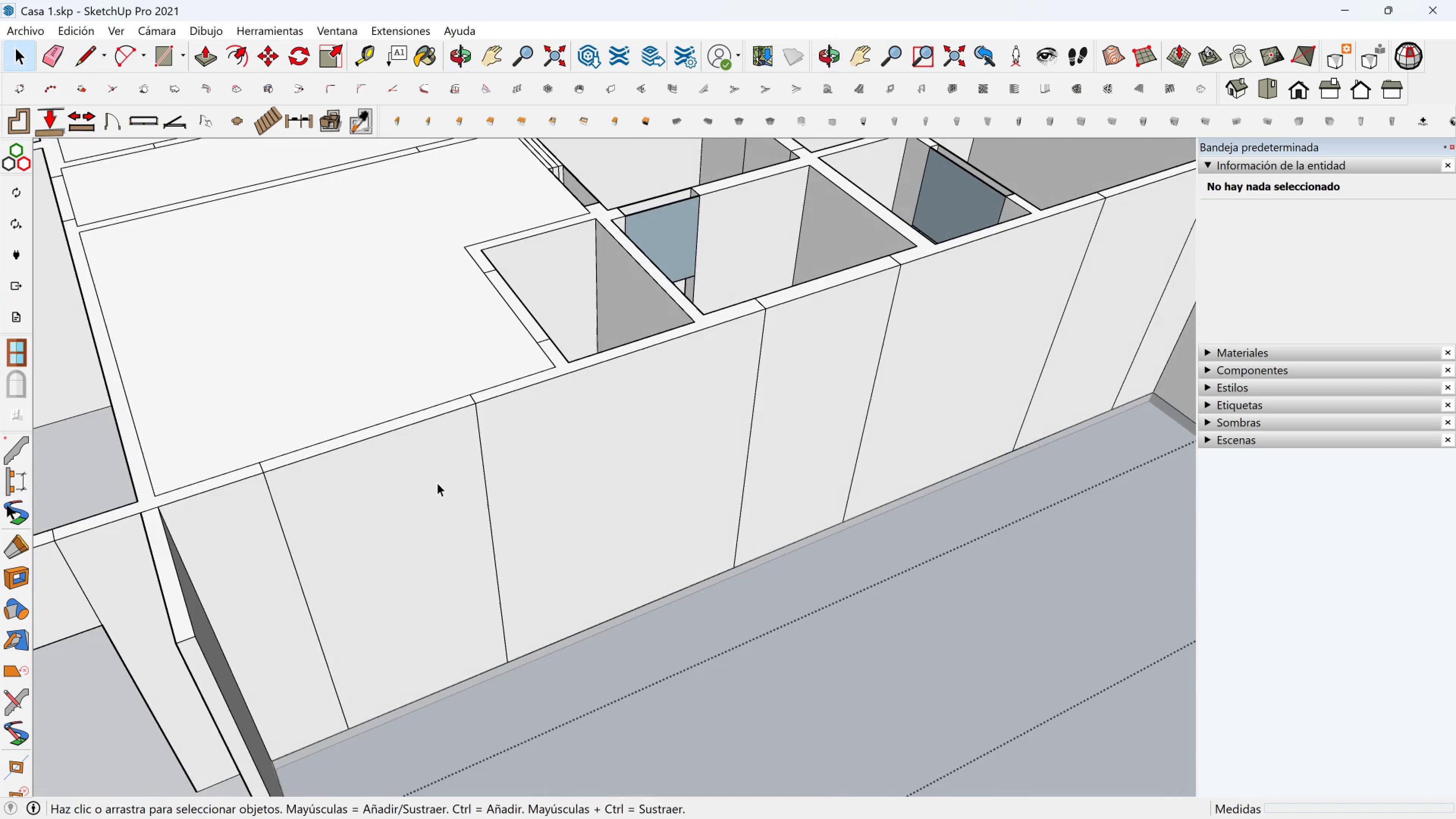 
scroll: coordinate [436, 483], scroll_direction: down, amount: 3.0
 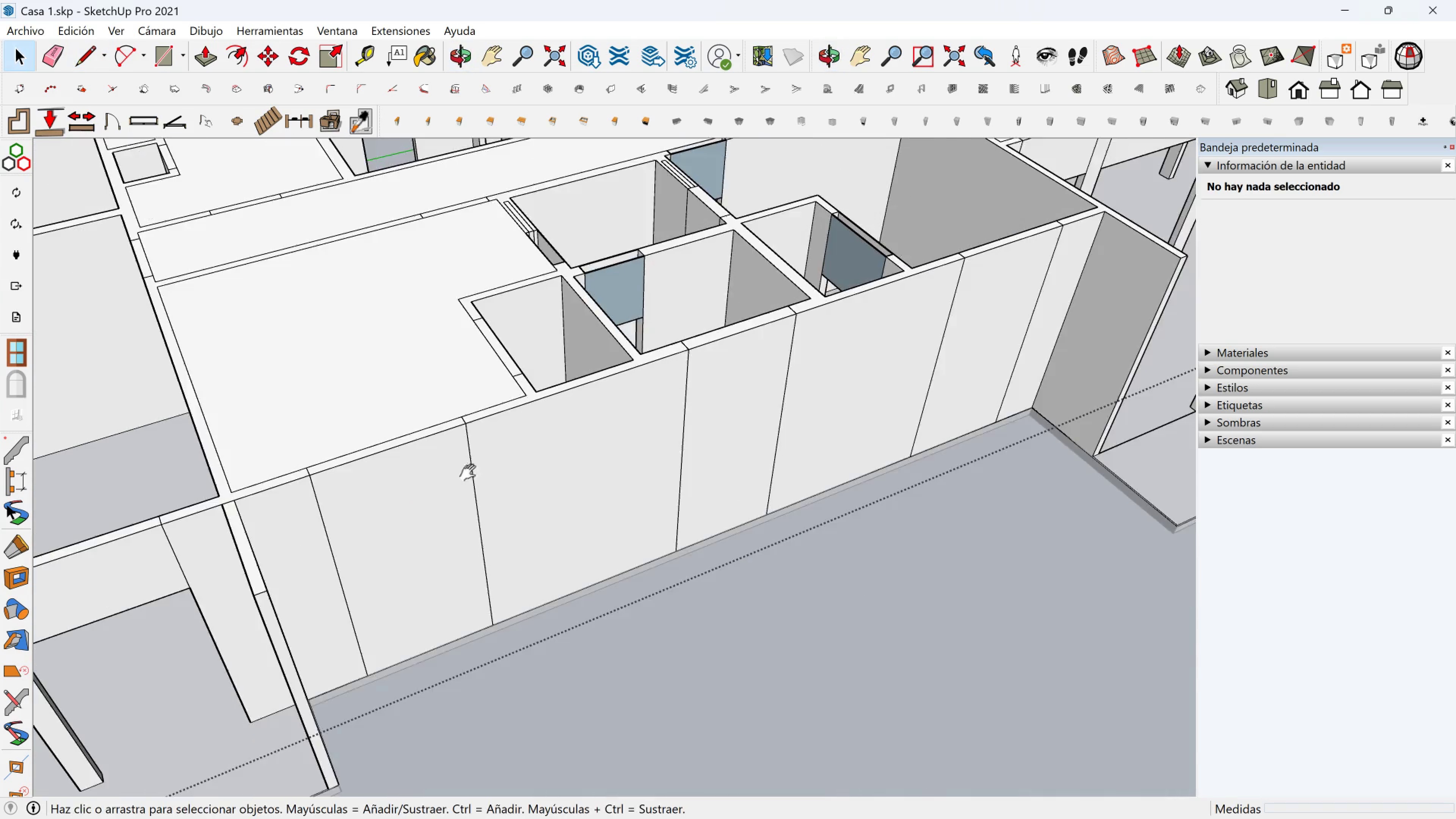 
hold_key(key=ShiftLeft, duration=0.32)
 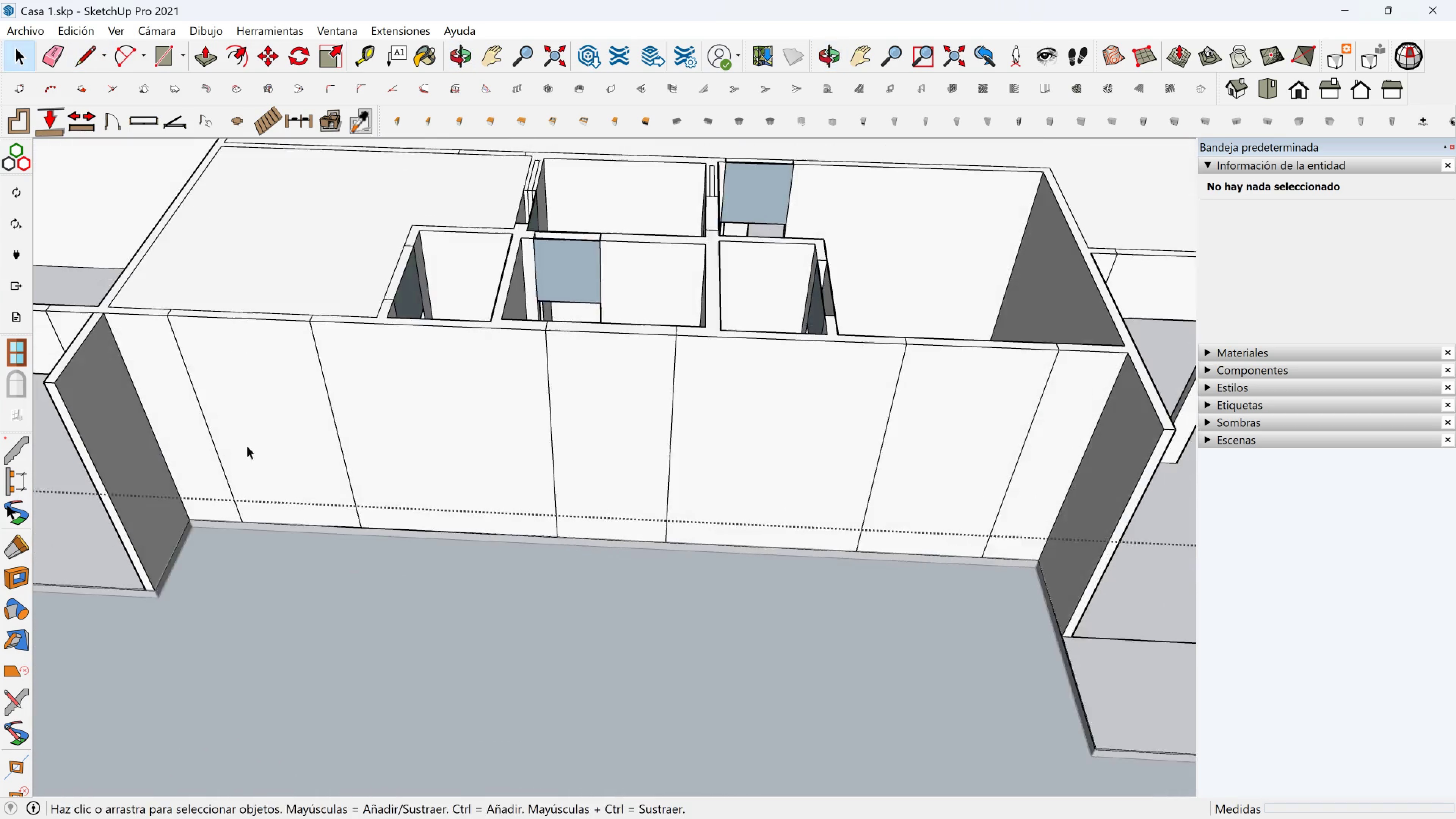 
hold_key(key=ShiftLeft, duration=0.35)
 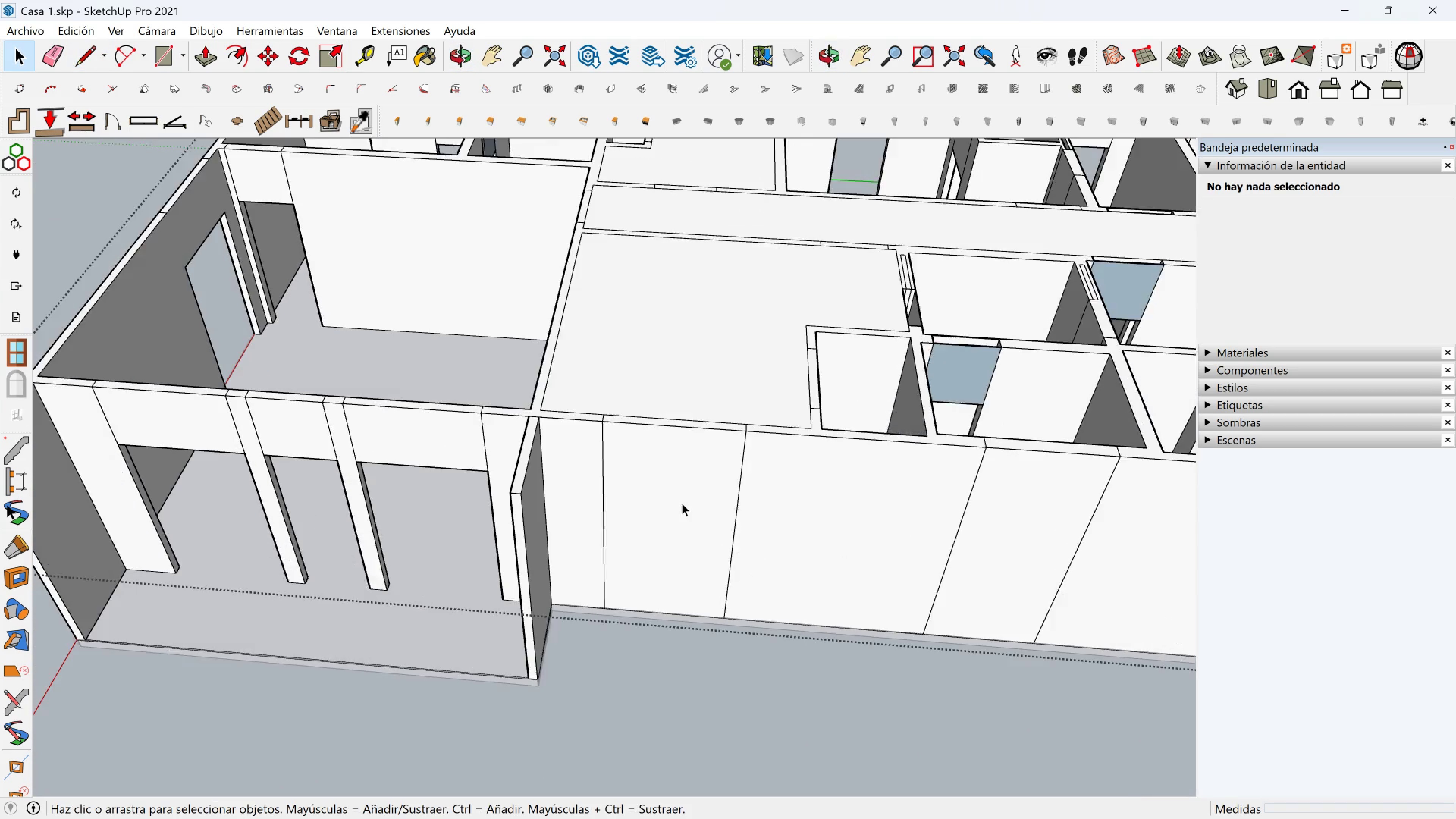 
scroll: coordinate [682, 502], scroll_direction: up, amount: 2.0
 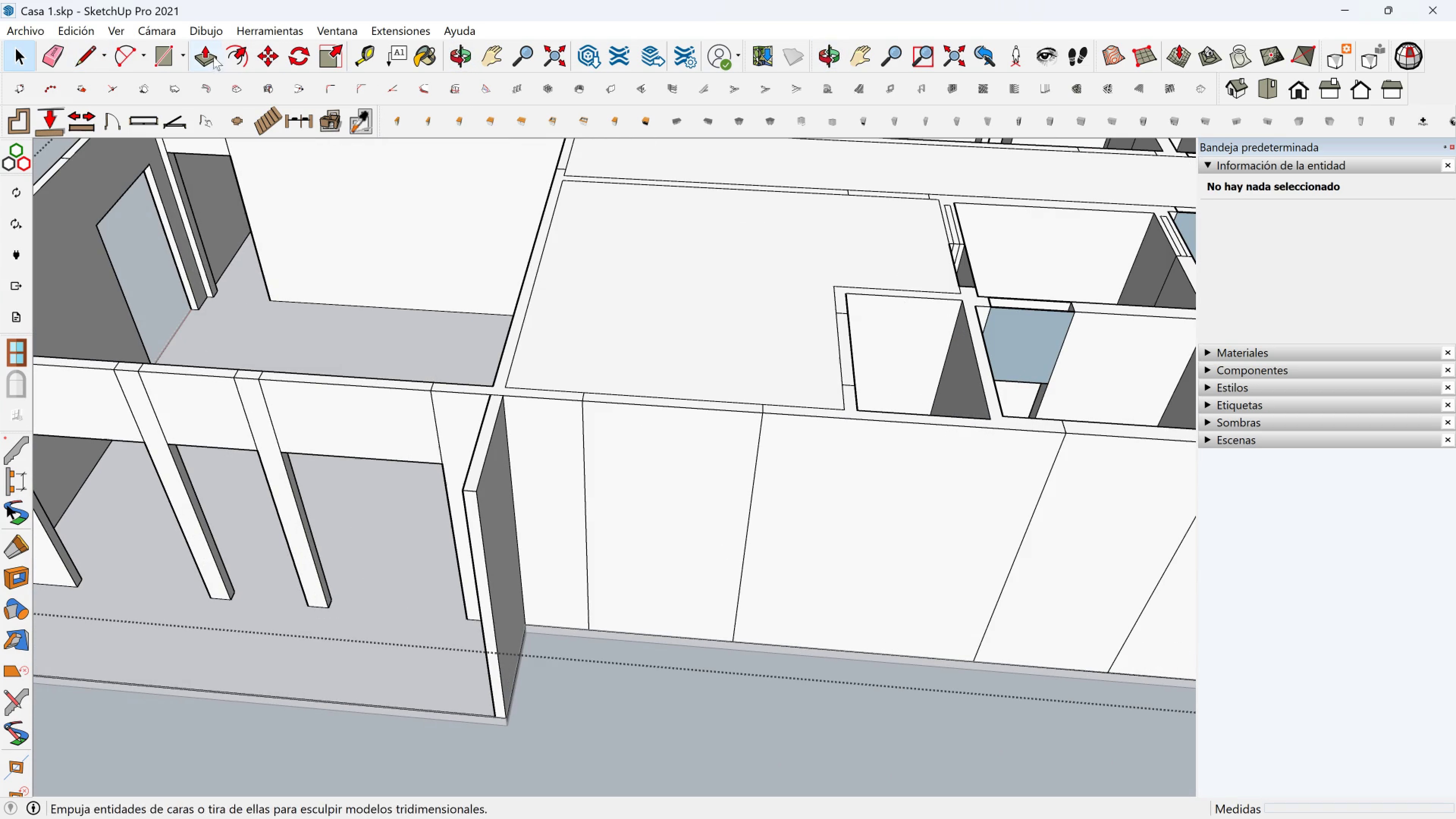 
left_click([643, 325])
 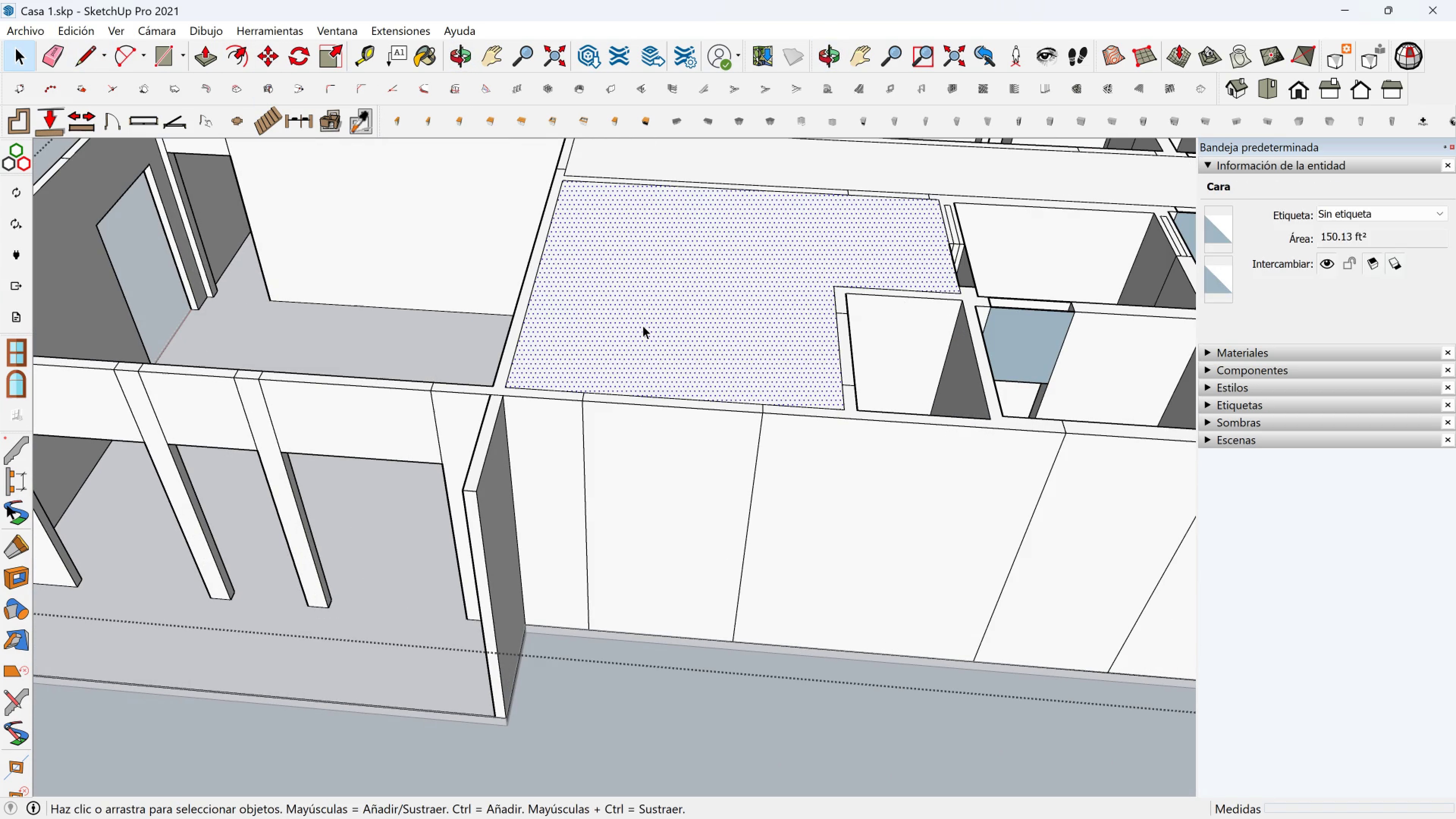 
key(Delete)
 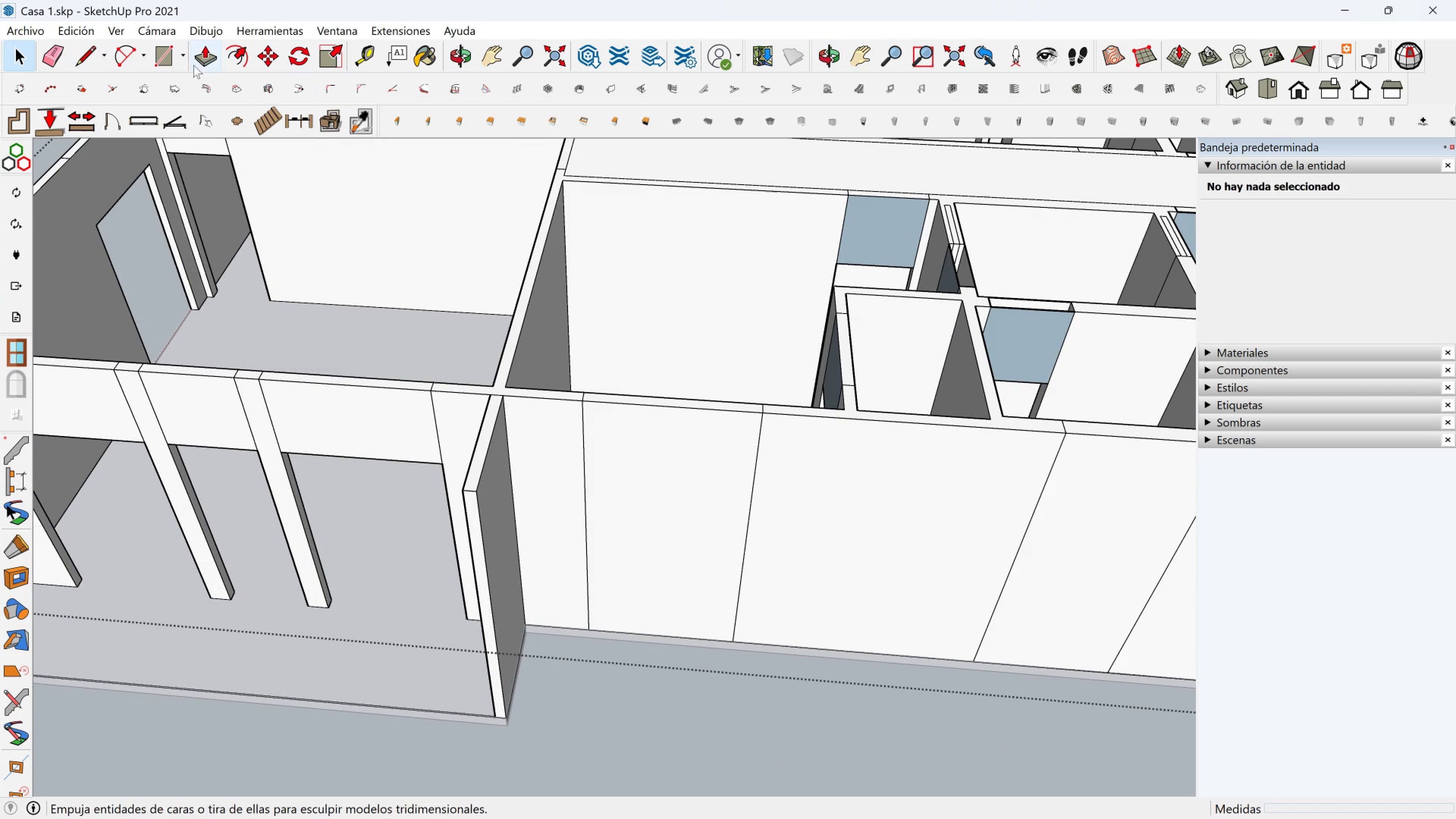 
left_click([203, 51])
 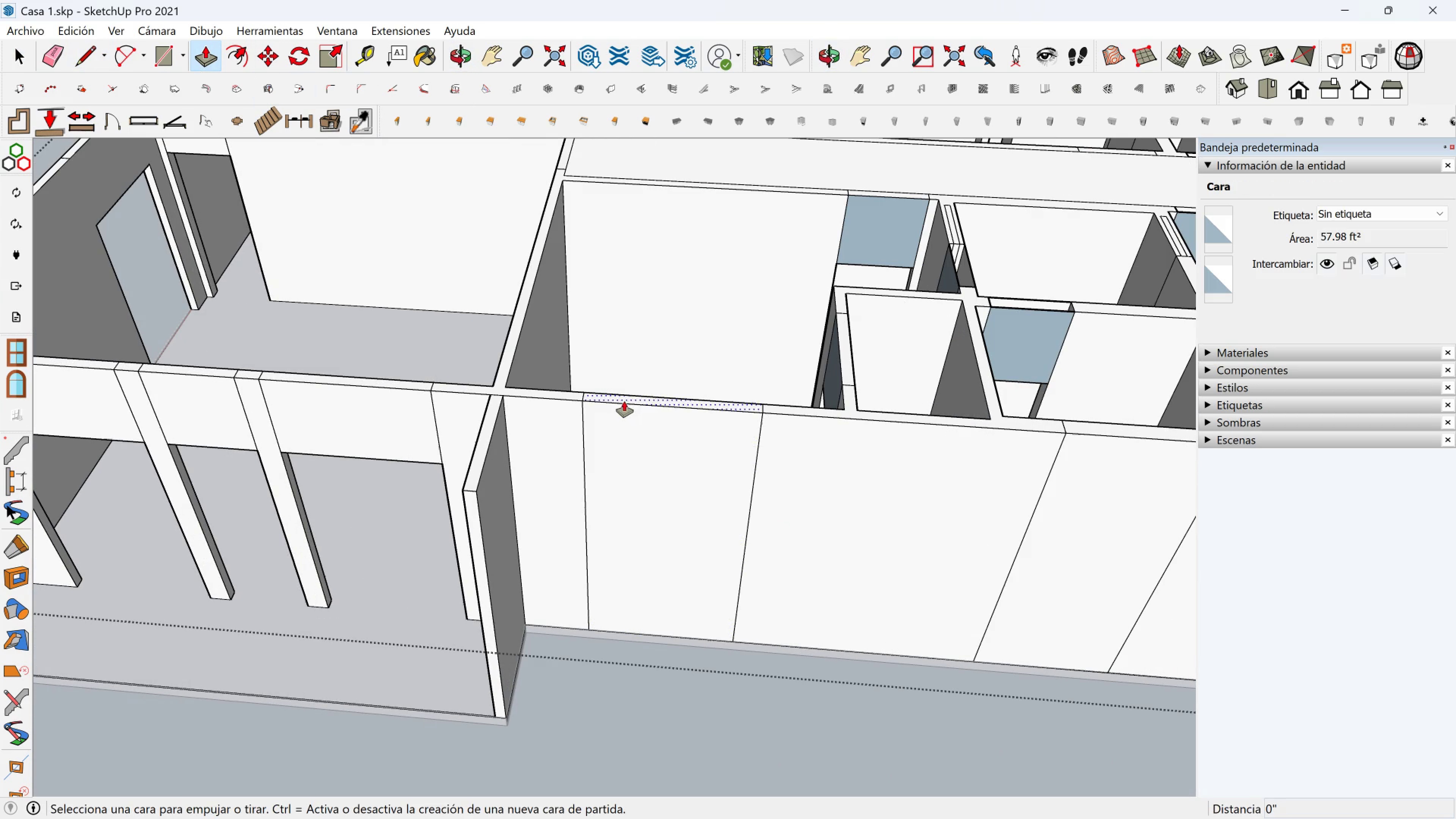 
left_click([625, 400])
 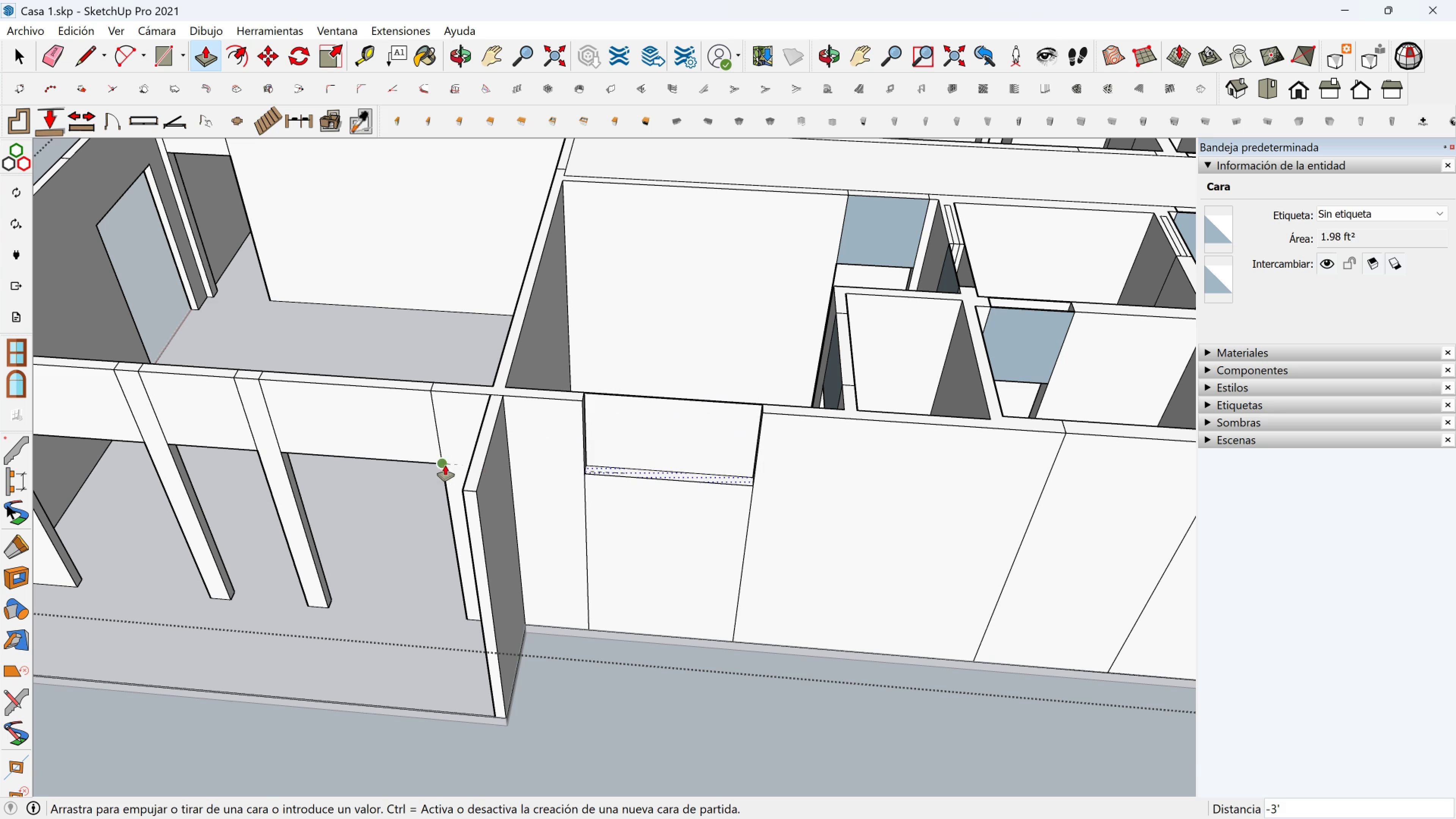 
left_click([444, 465])
 